 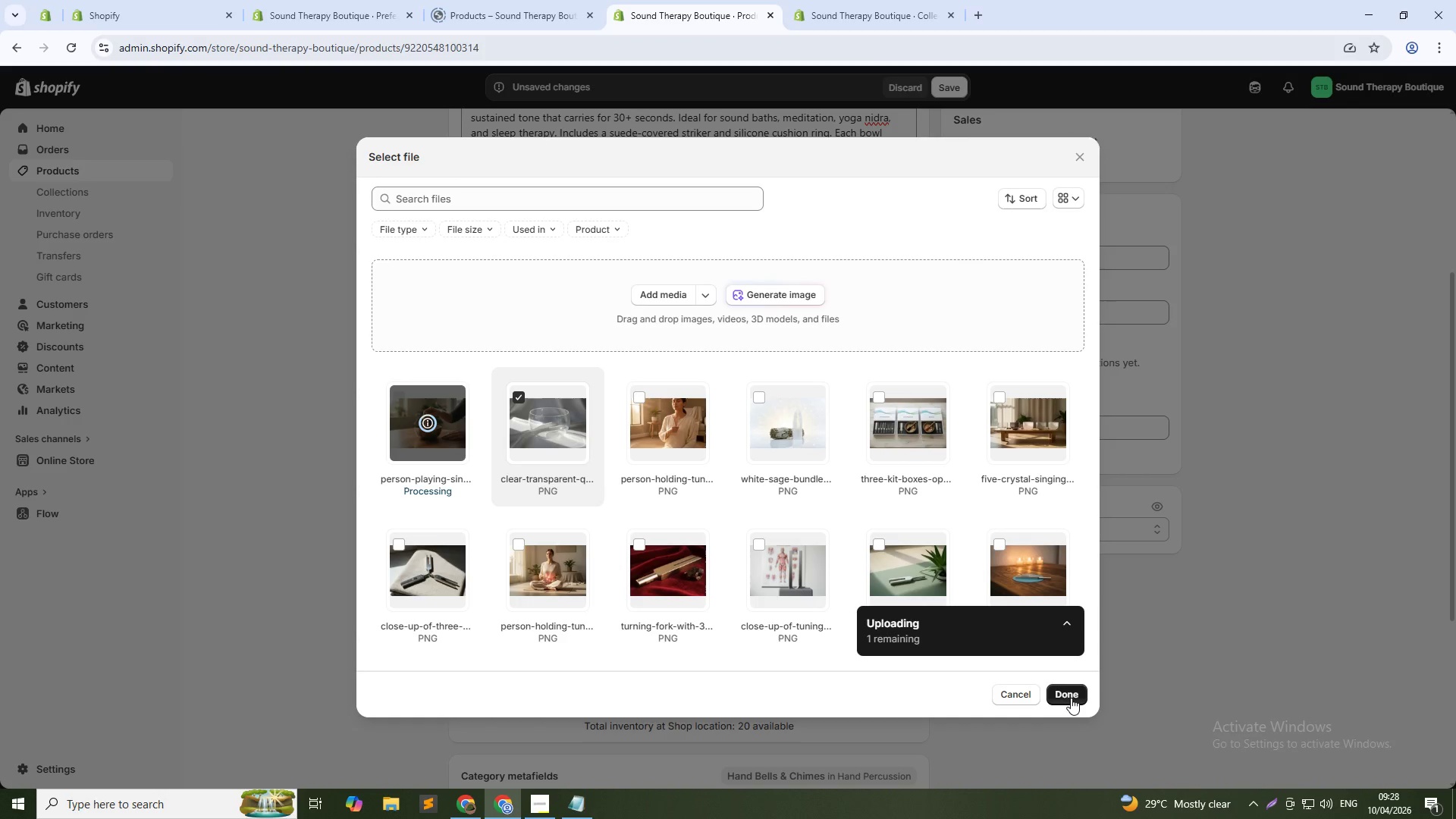 
left_click([1069, 695])
 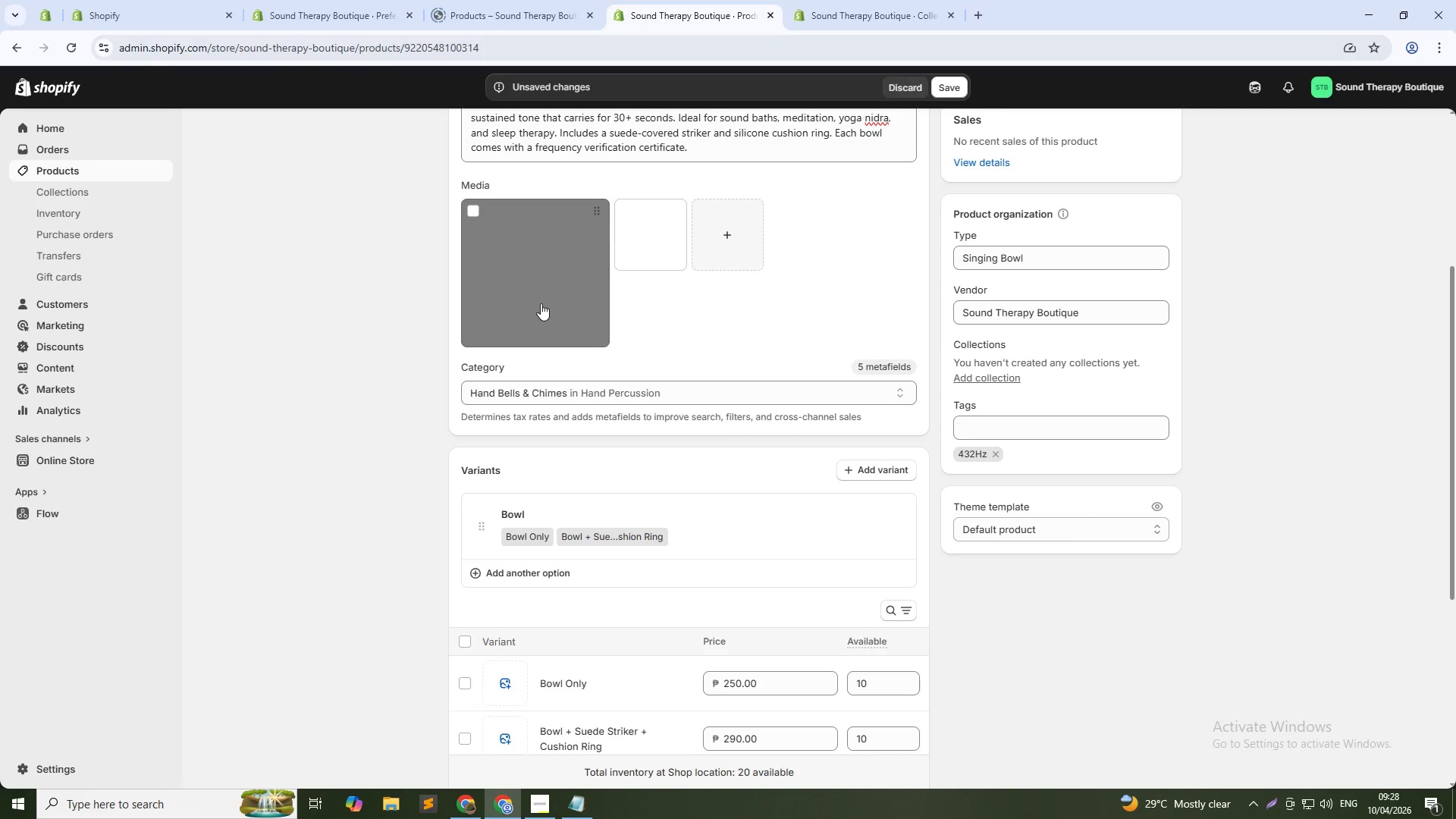 
left_click([541, 303])
 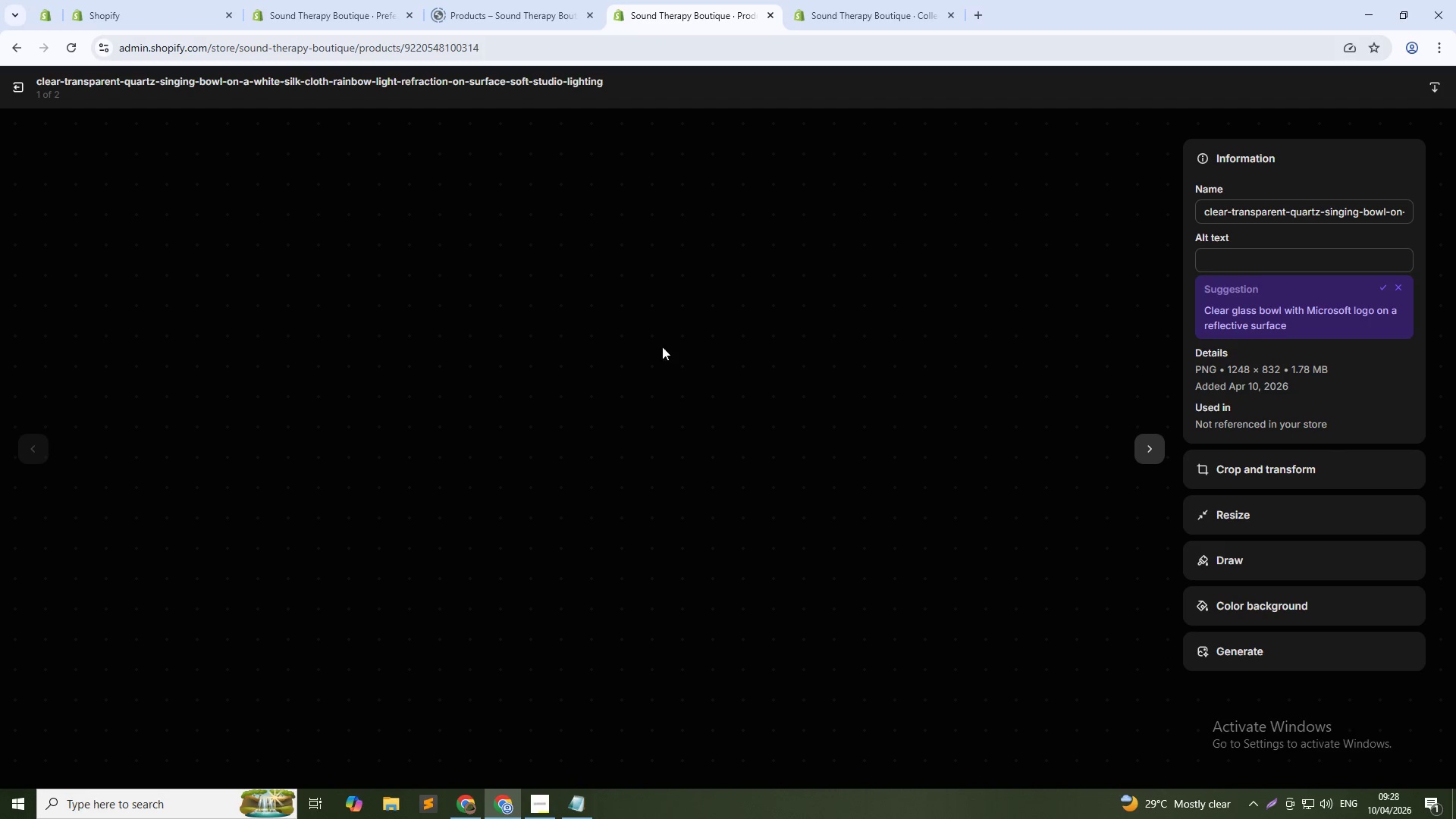 
left_click([1213, 255])
 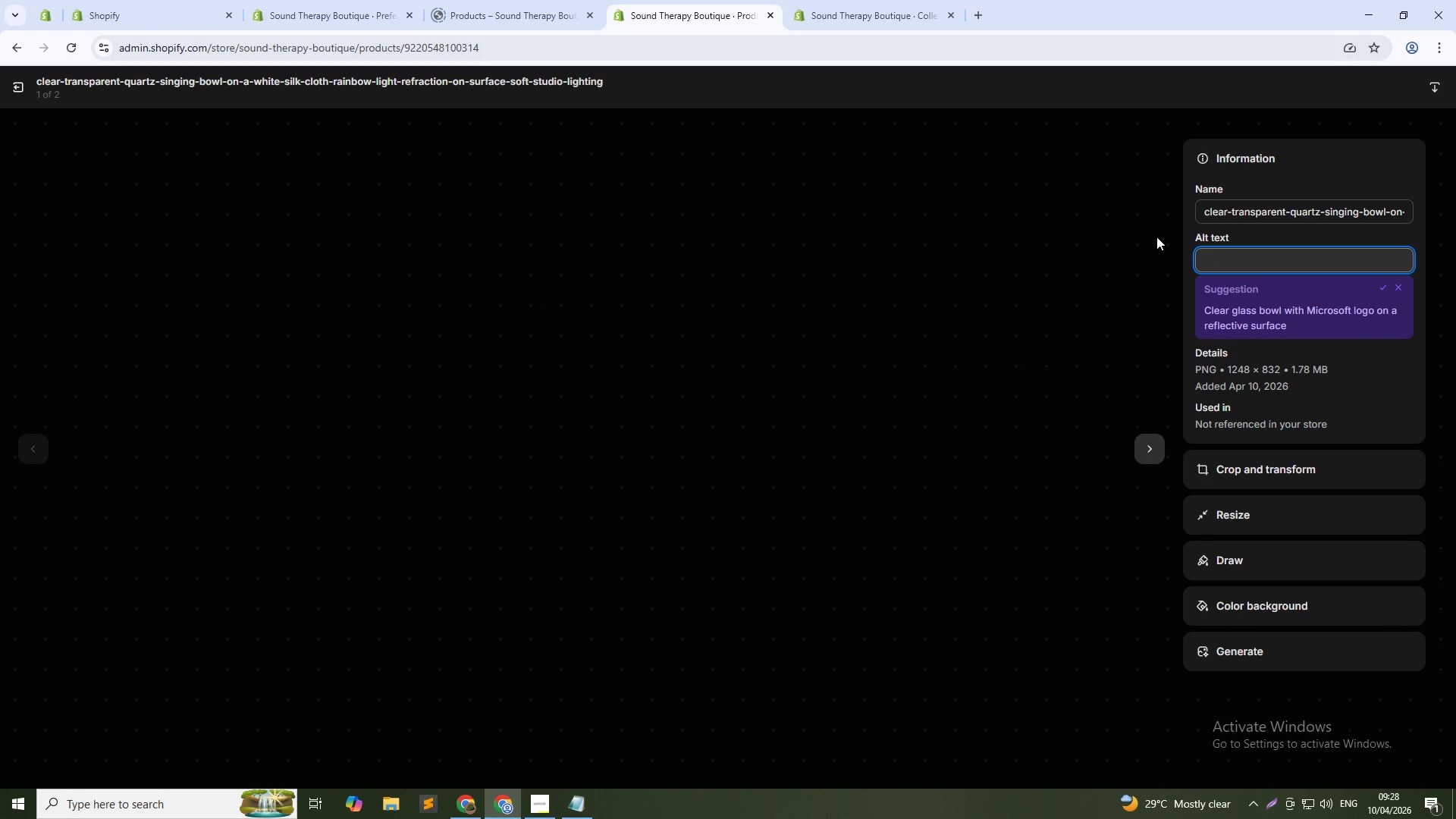 
type(432Hz clear quartz crystal singing bowl with rainbow)
 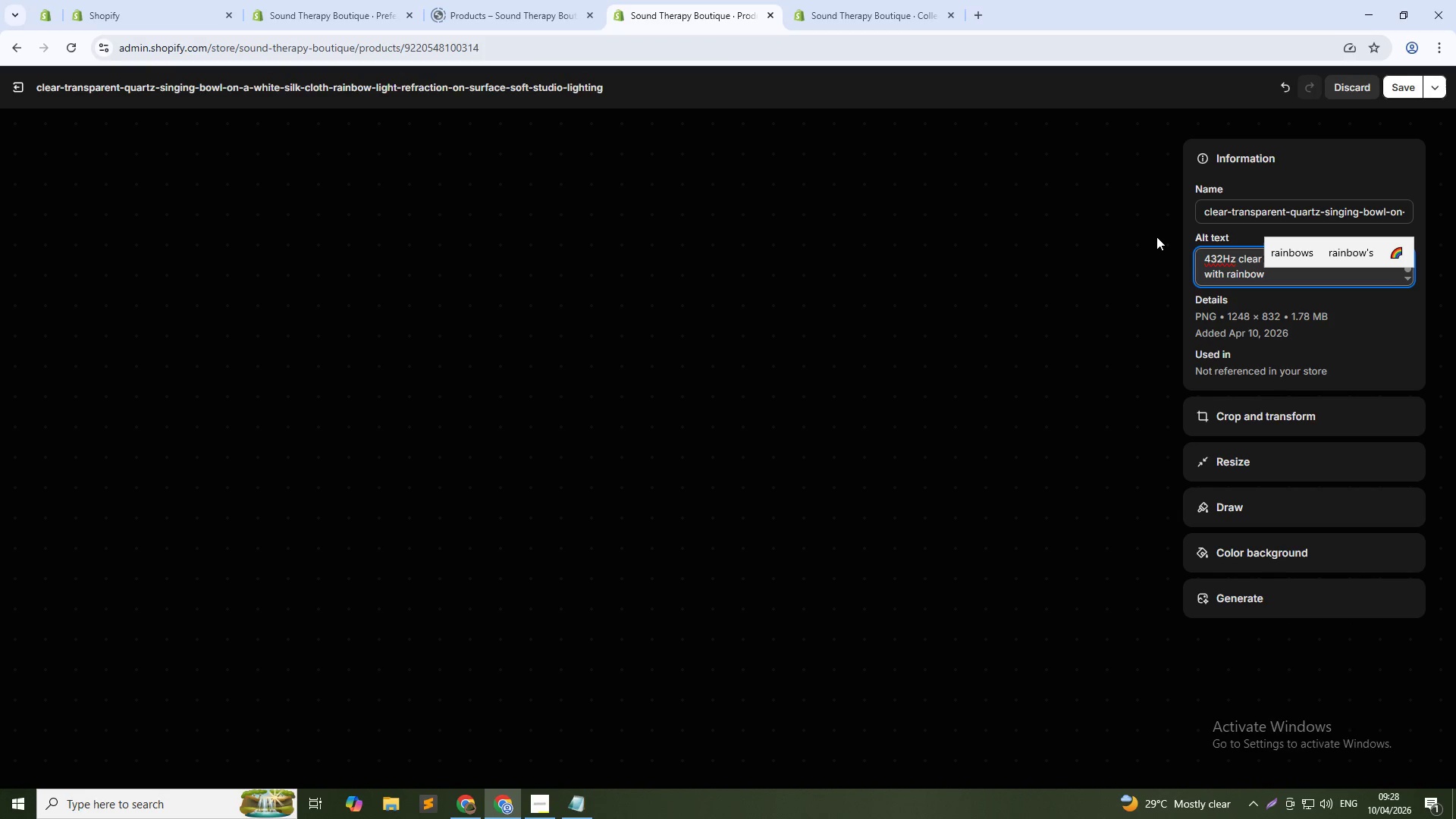 
type( light refraction on white sl)
key(Backspace)
type(ilk)
 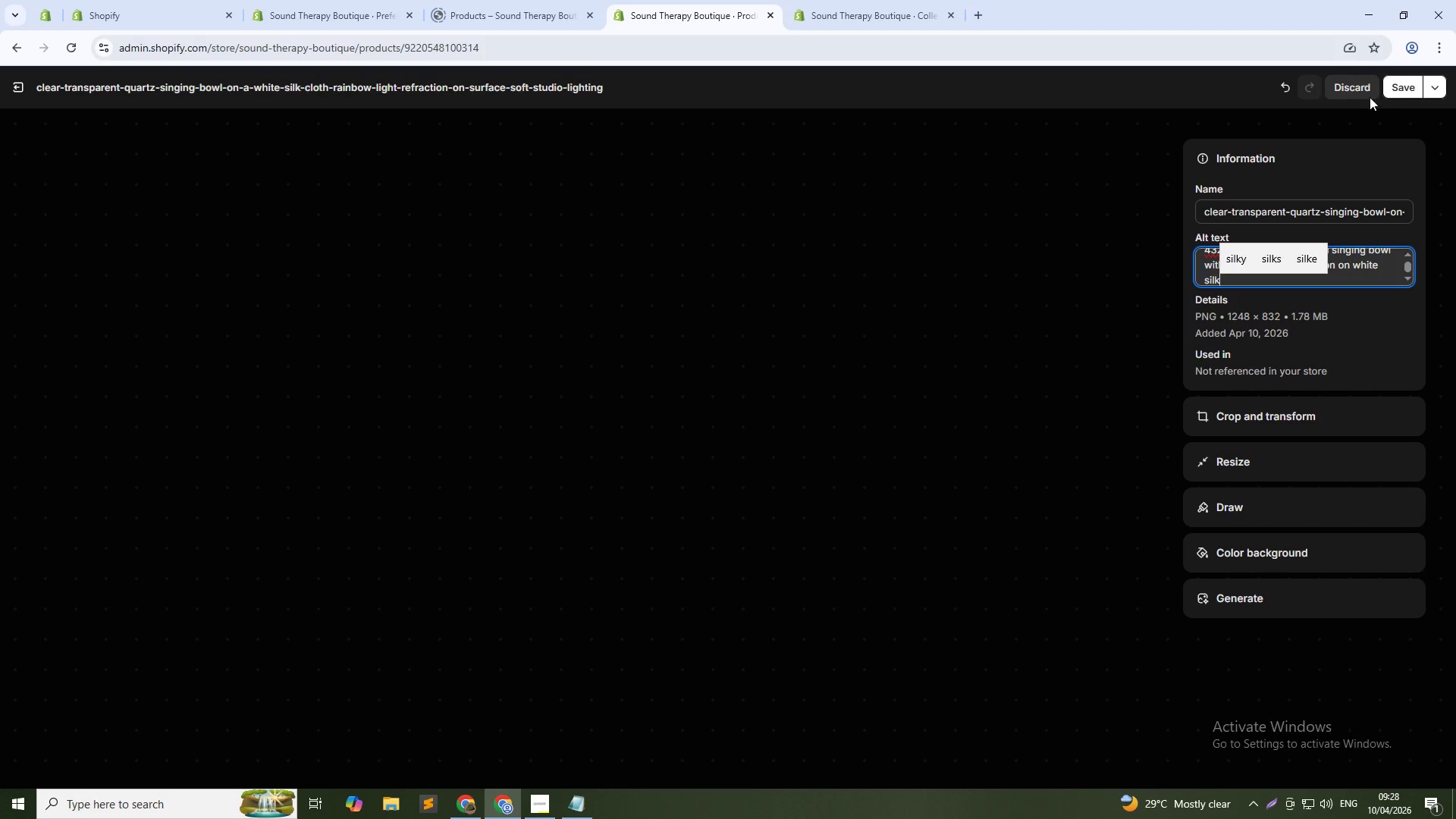 
left_click([1403, 85])
 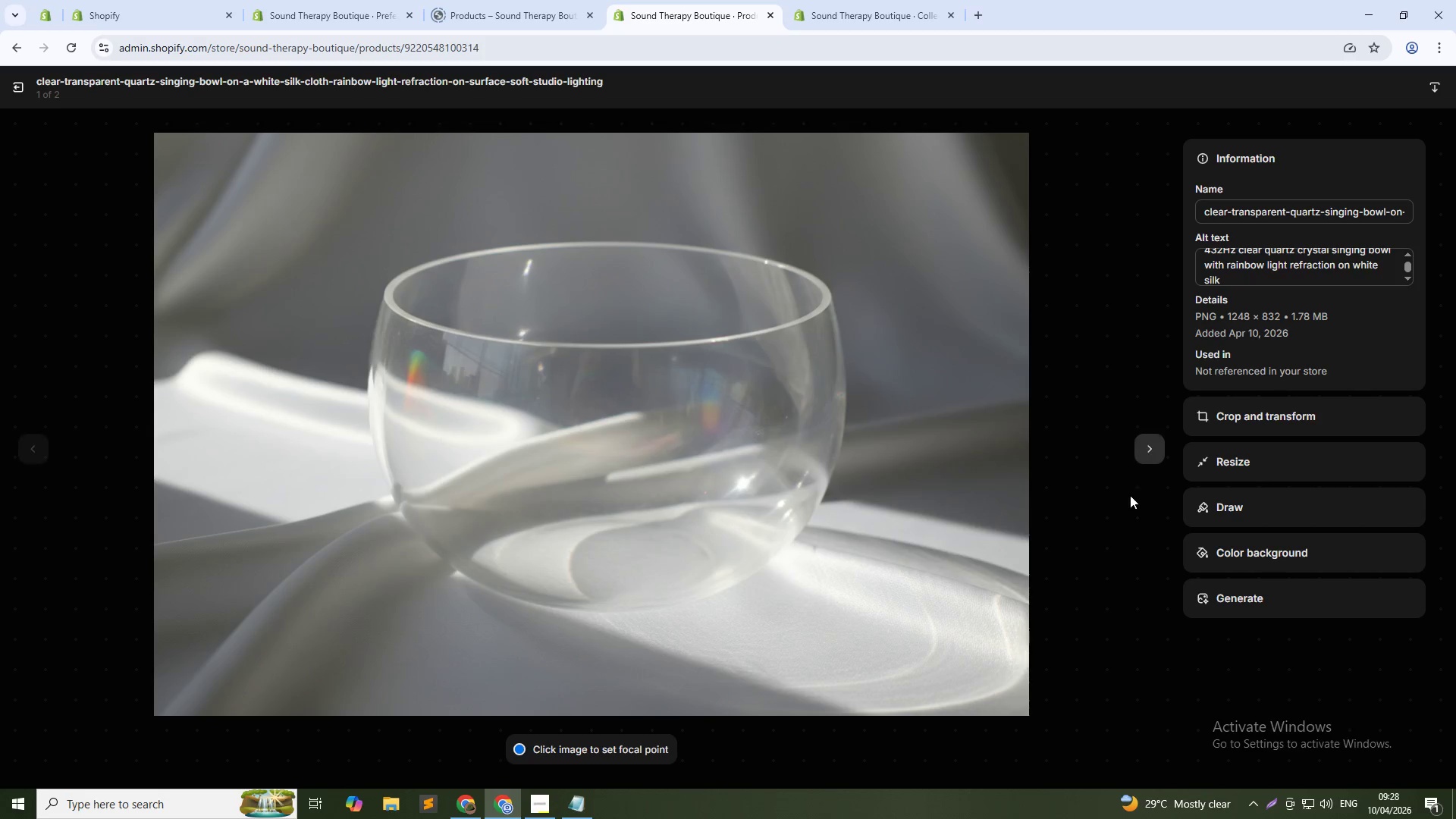 
left_click([1151, 451])
 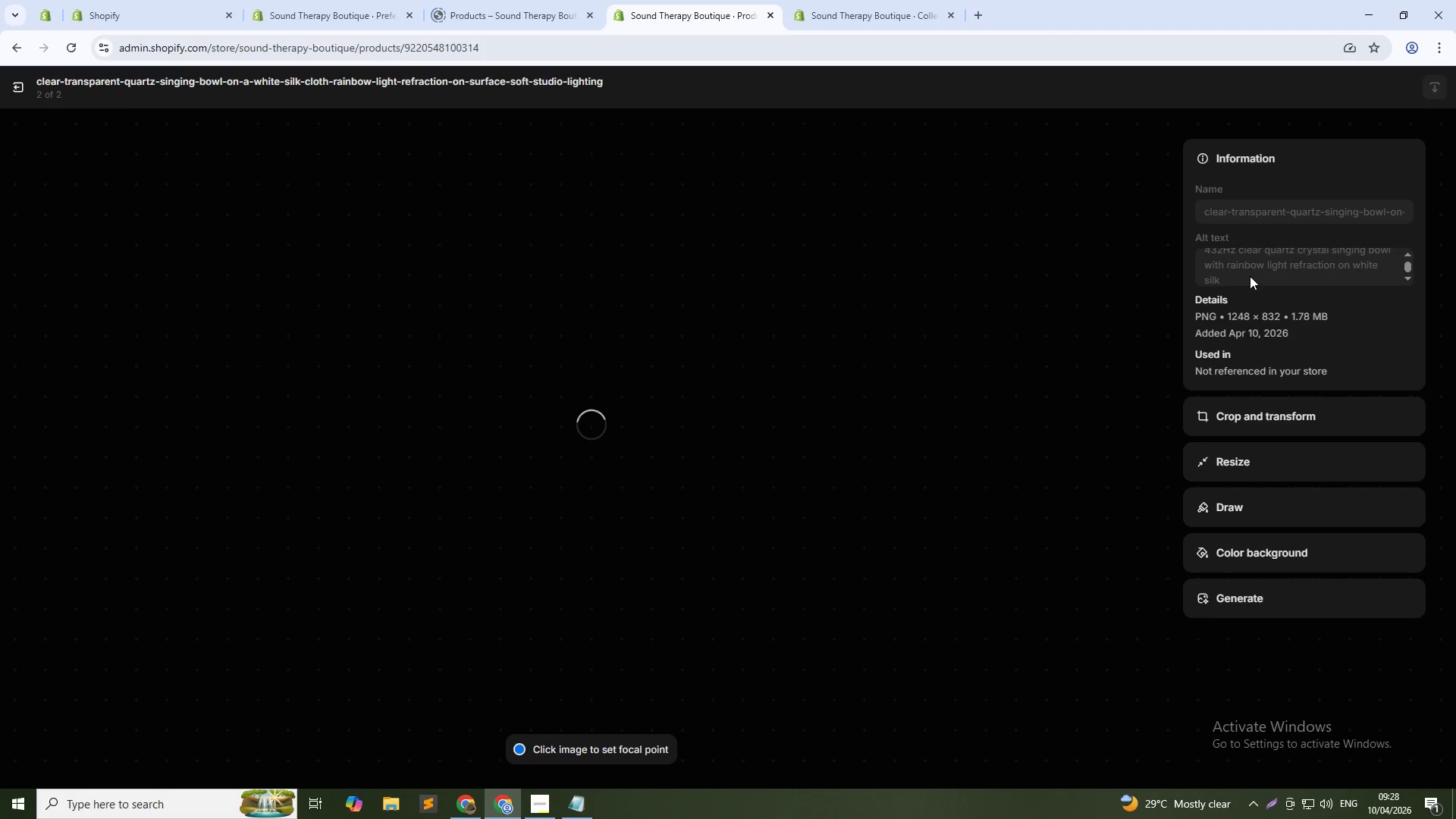 
left_click([1260, 262])
 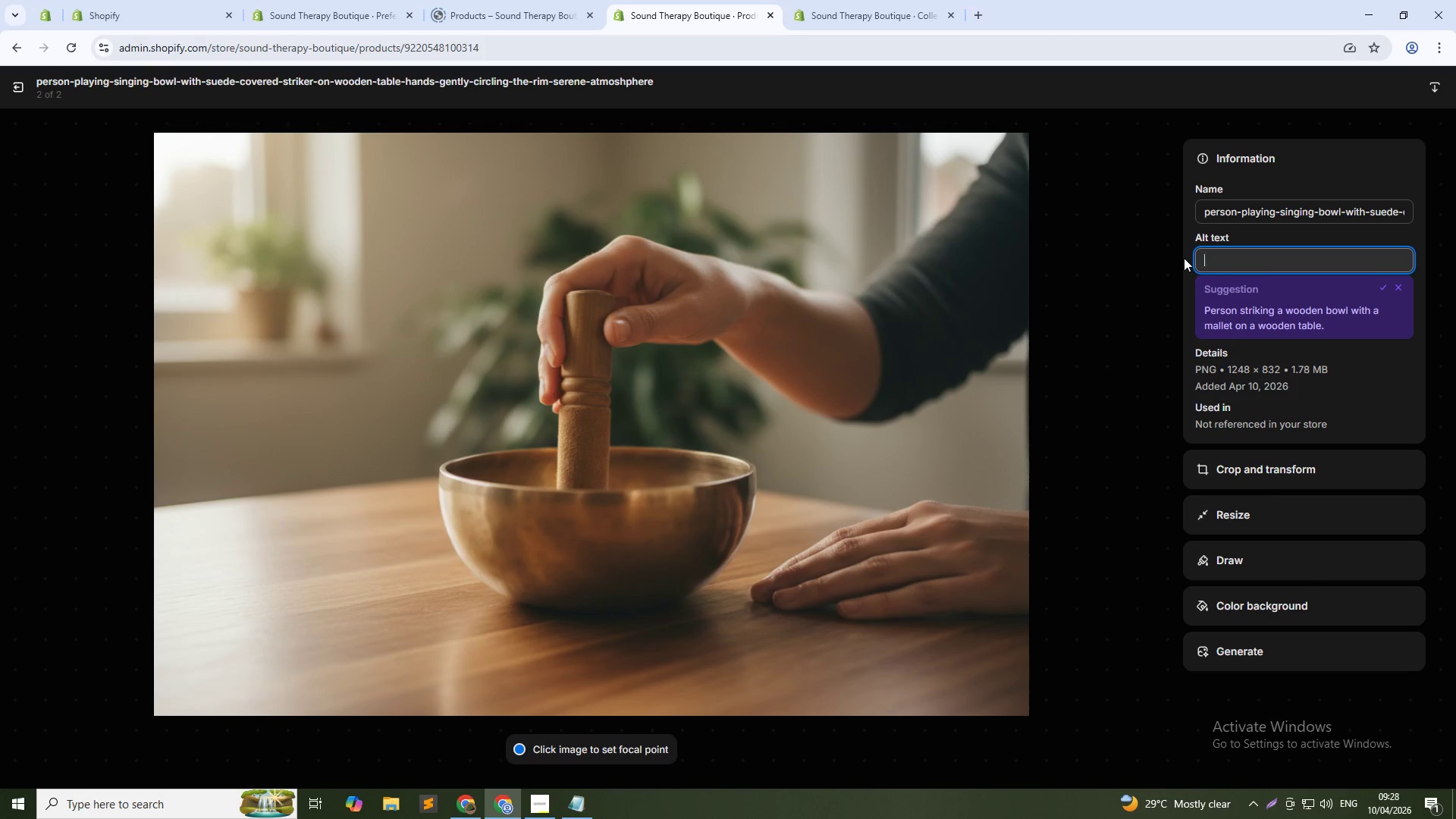 
type(Hand playing clear quartz 432Hz singing bowl with suede striker for sound meditation)
 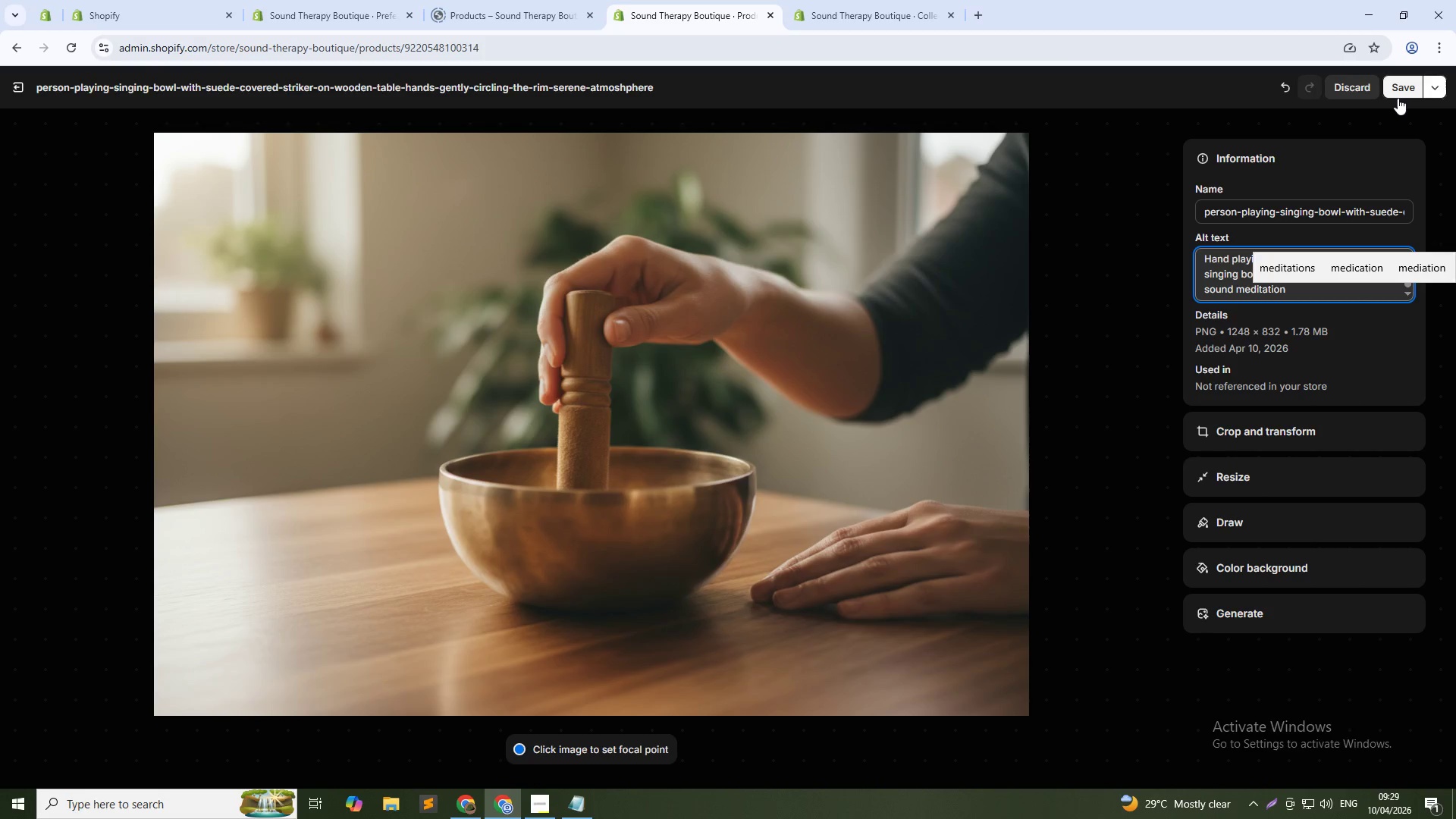 
left_click([1400, 93])
 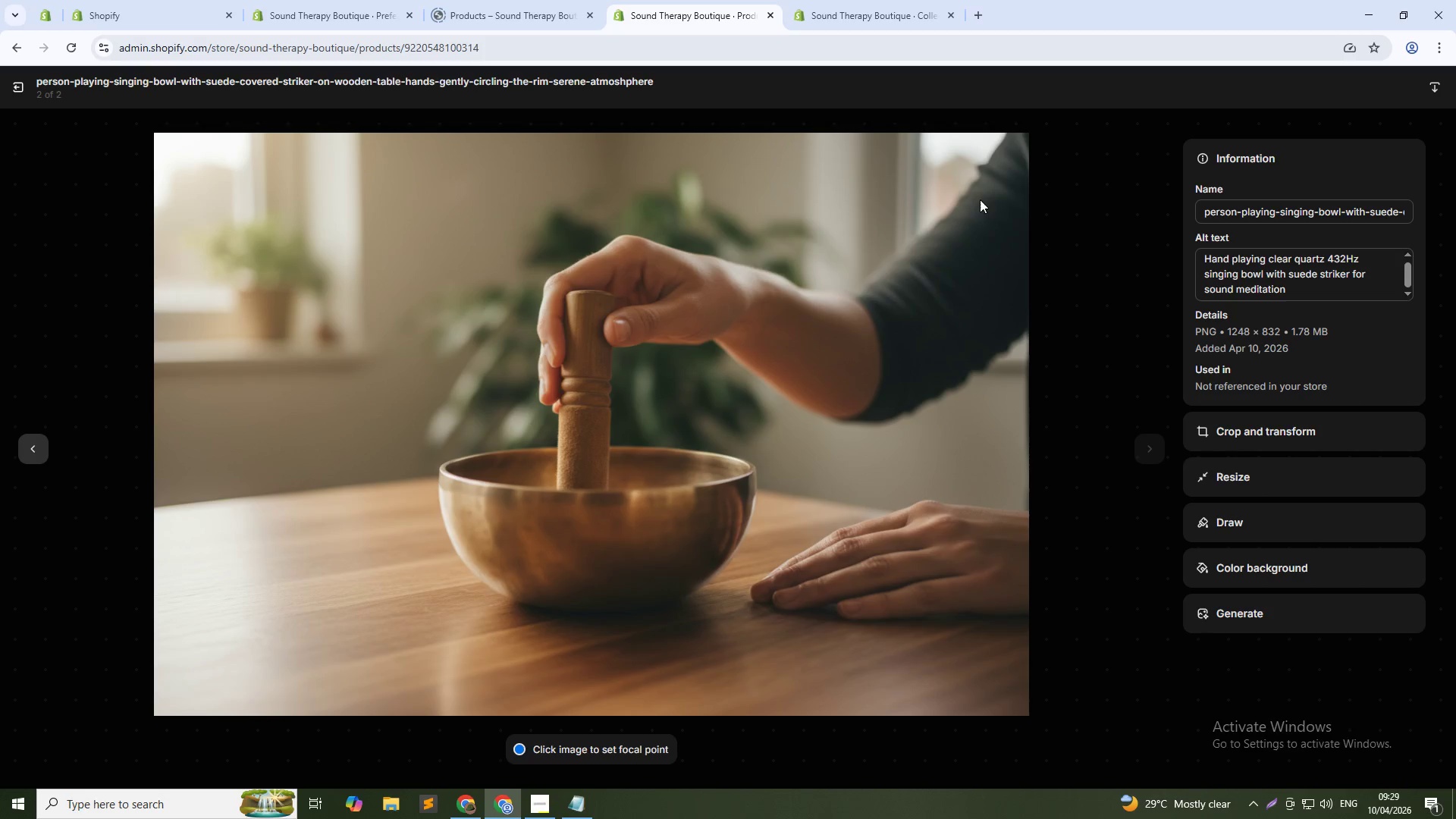 
left_click([22, 89])
 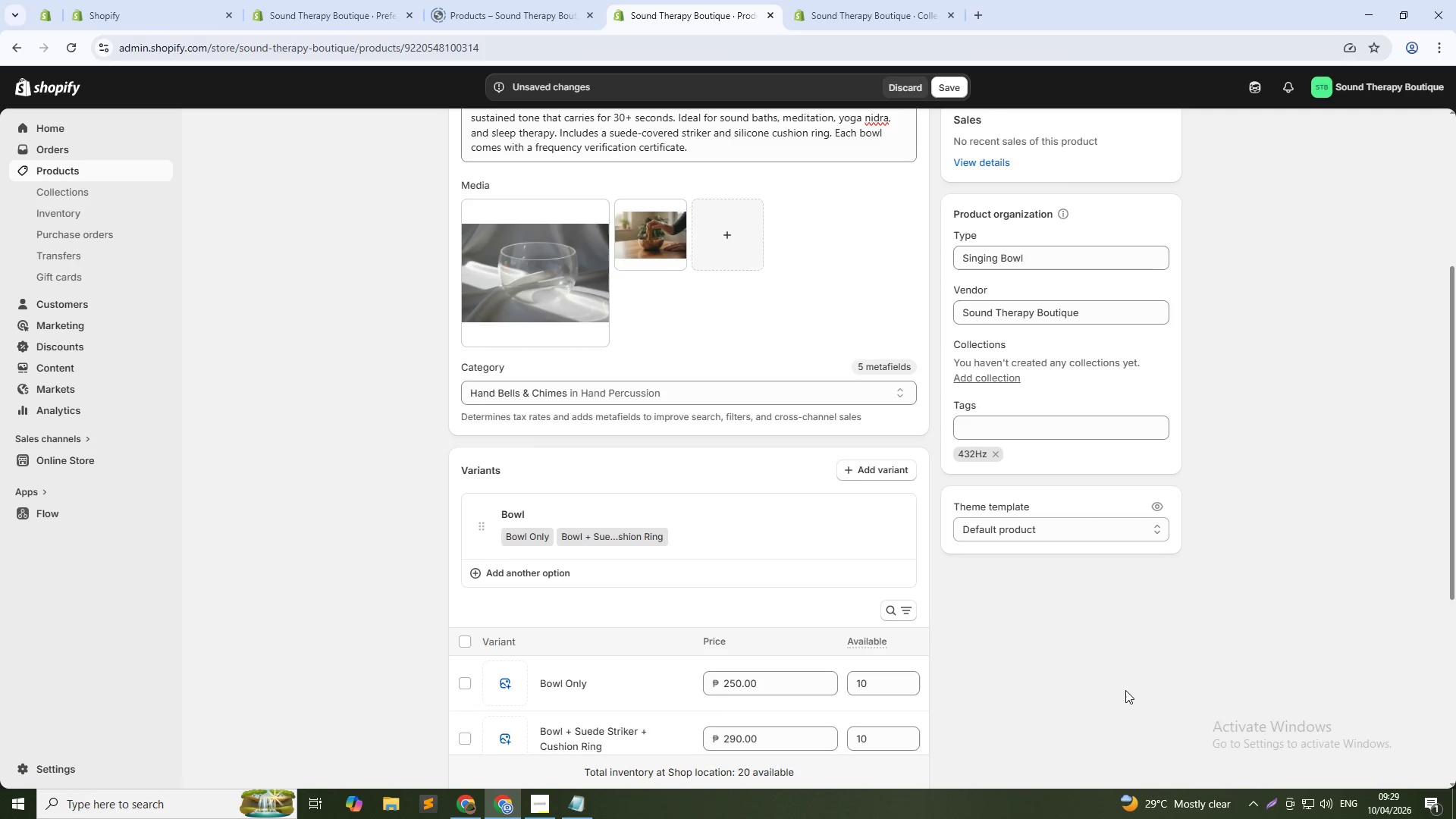 
scroll: coordinate [932, 633], scroll_direction: down, amount: 8.0
 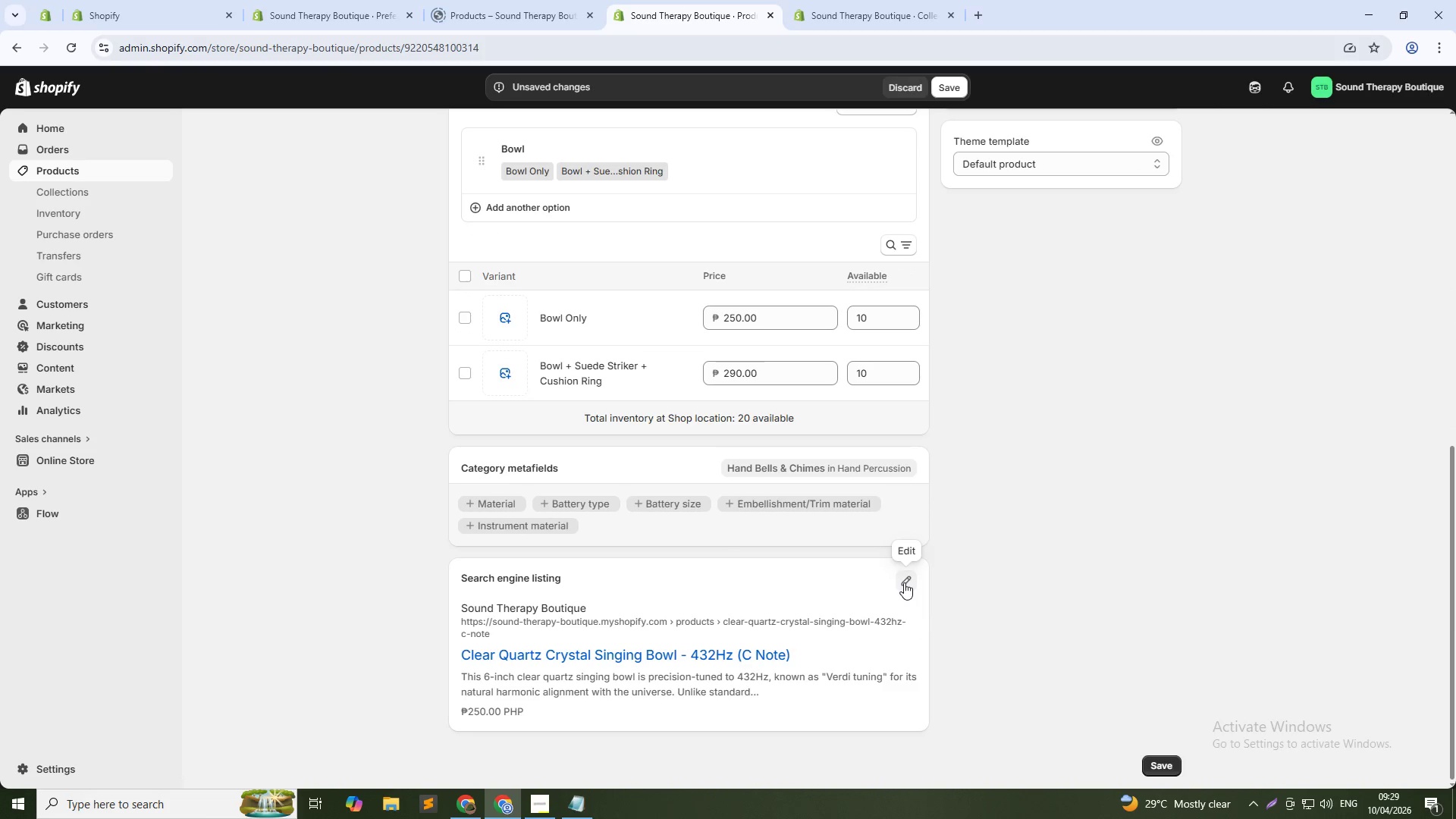 
left_click([904, 582])
 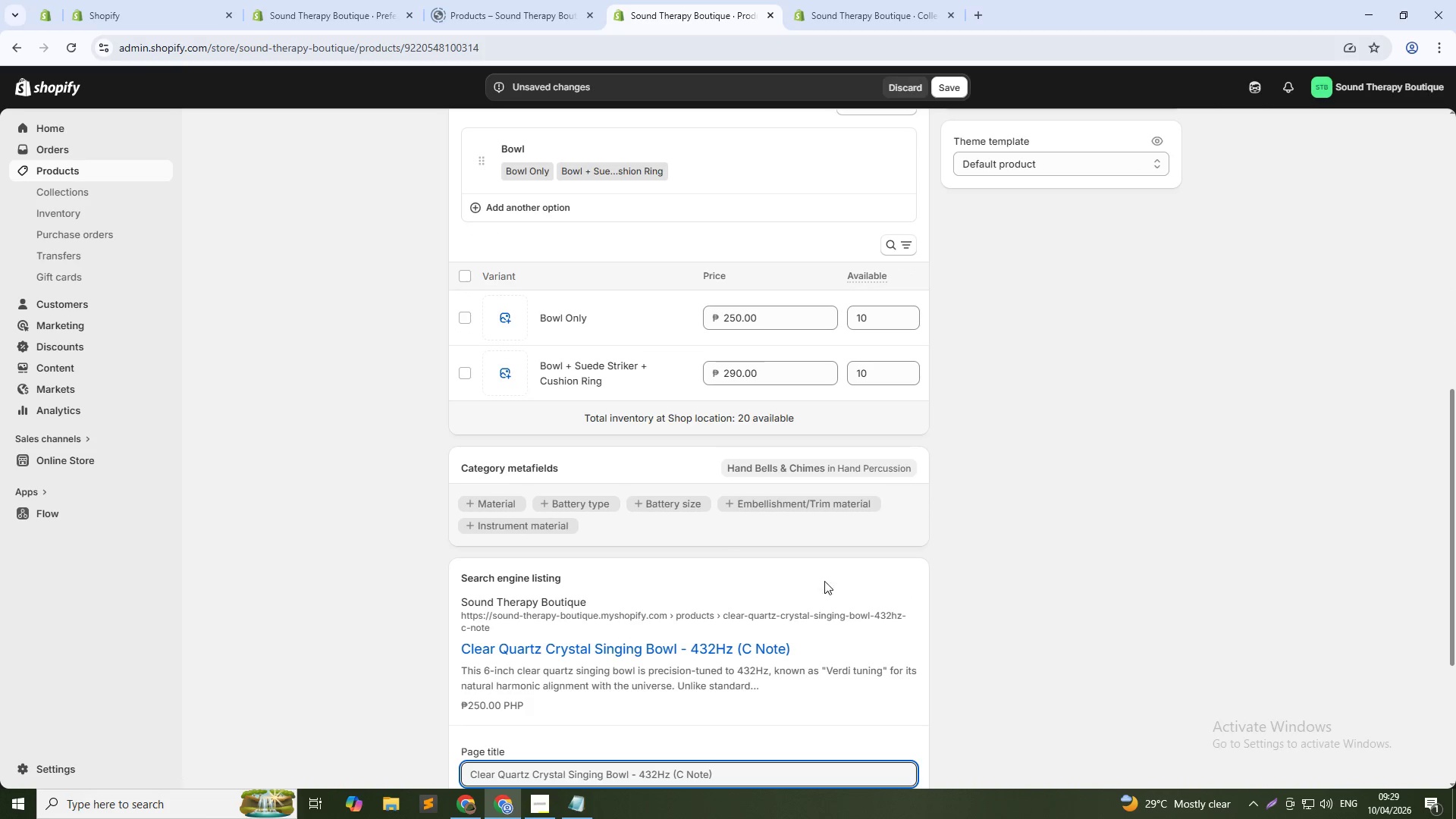 
scroll: coordinate [759, 581], scroll_direction: down, amount: 3.0
 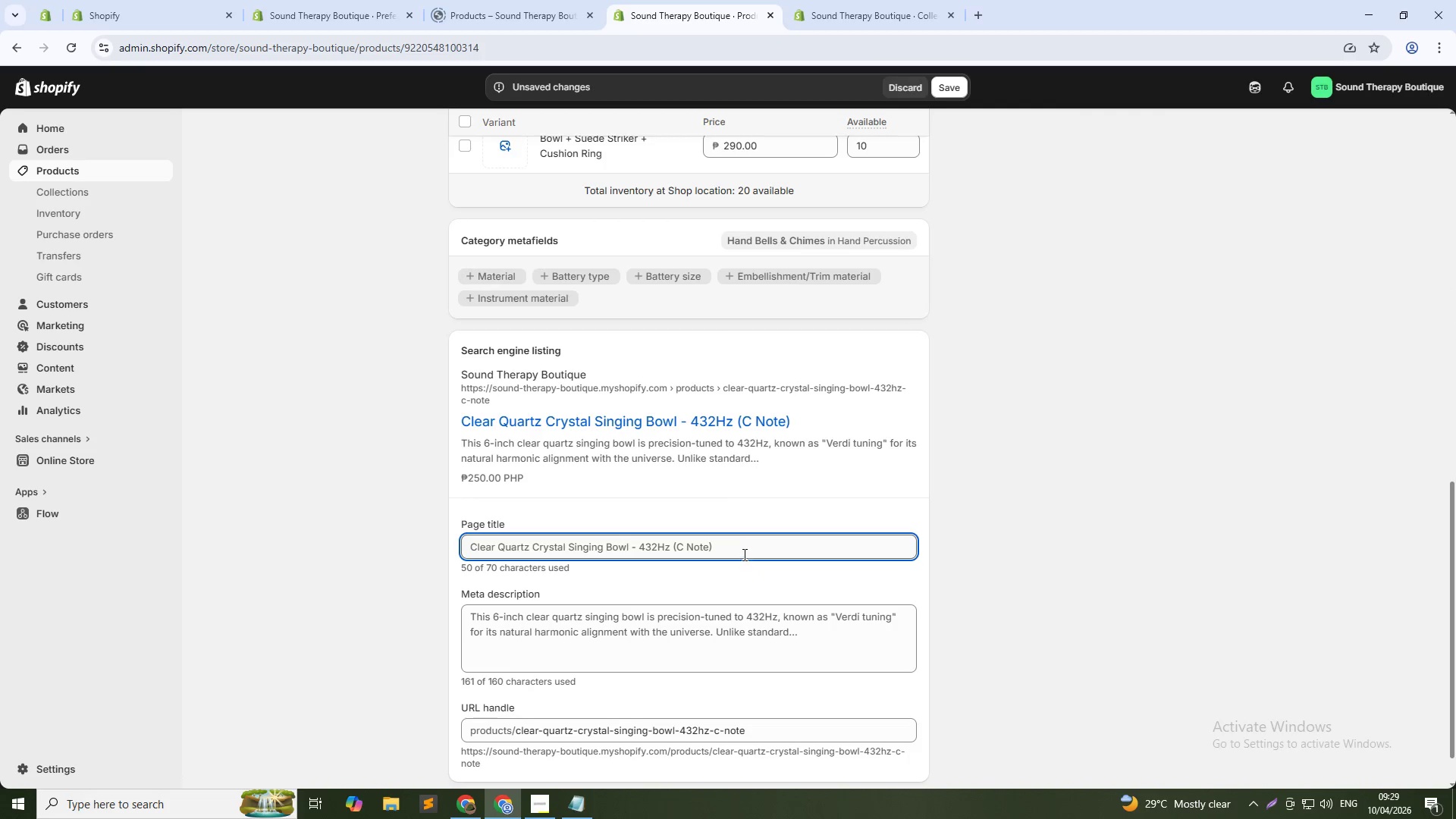 
left_click([743, 551])
 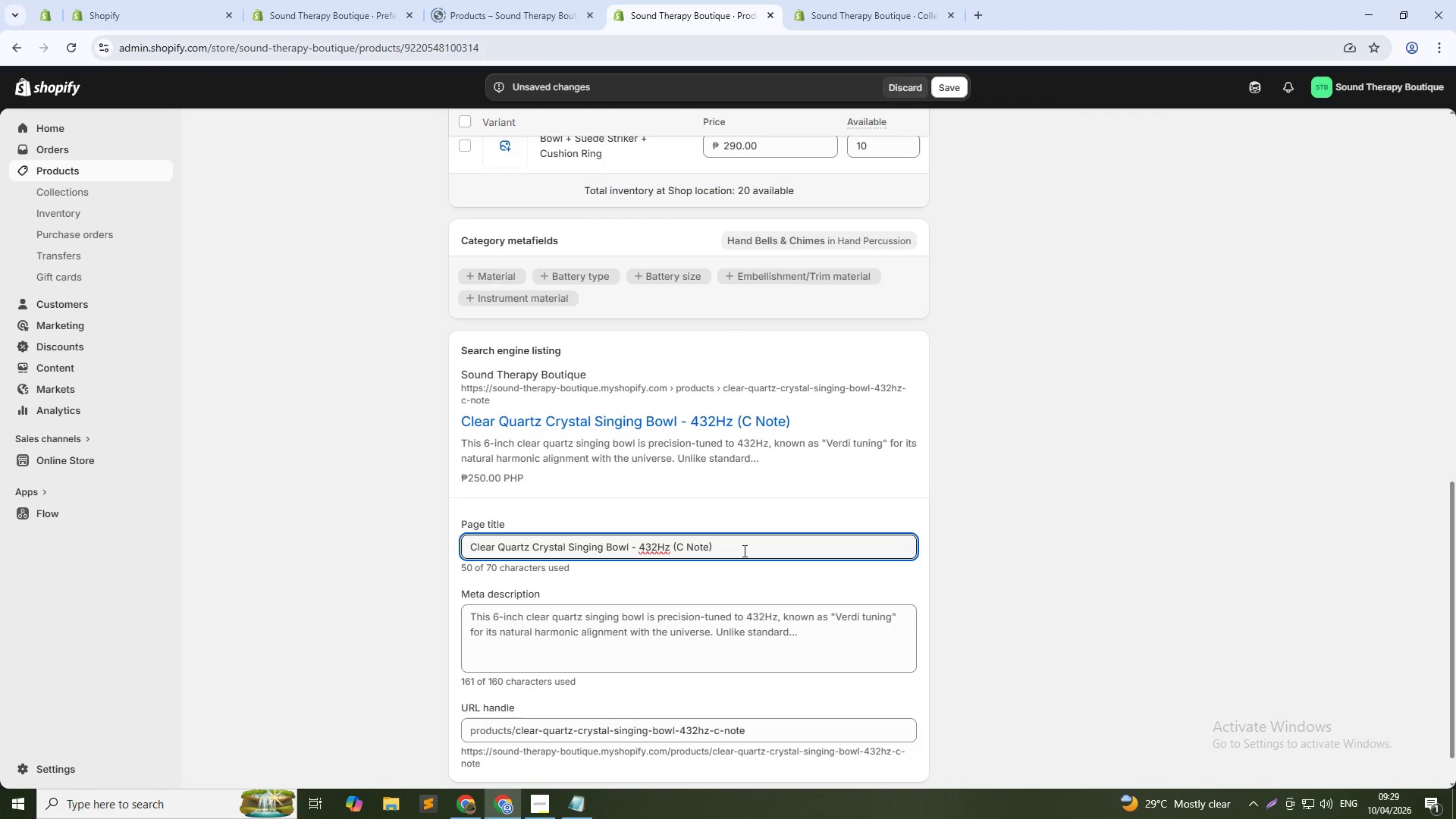 
key(Control+A)
 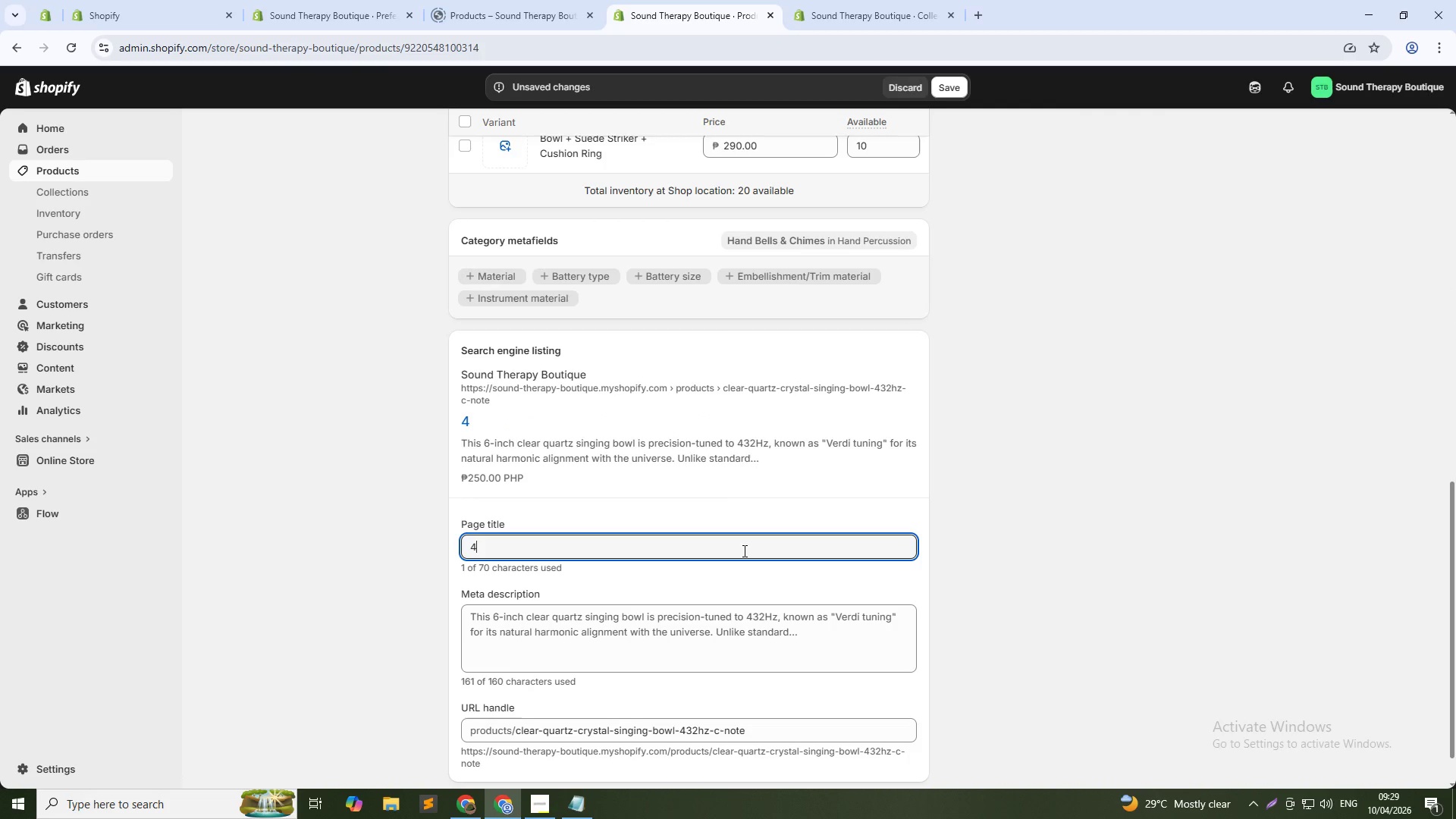 
type(432Hz LC)
key(Backspace)
key(Backspace)
type(Clear Quartz Singing Bowl - Verdi Tuning)
 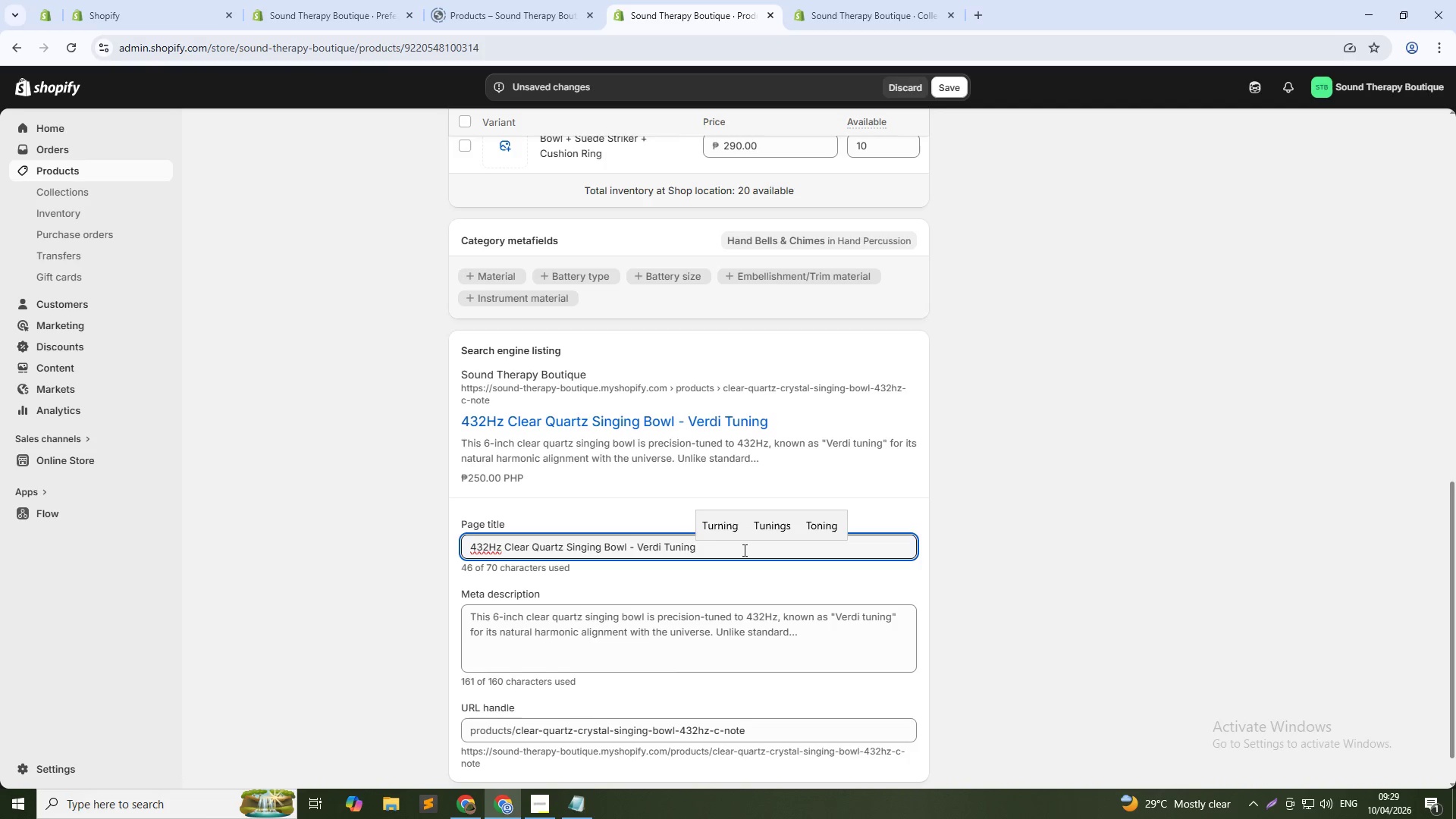 
left_click([713, 648])
 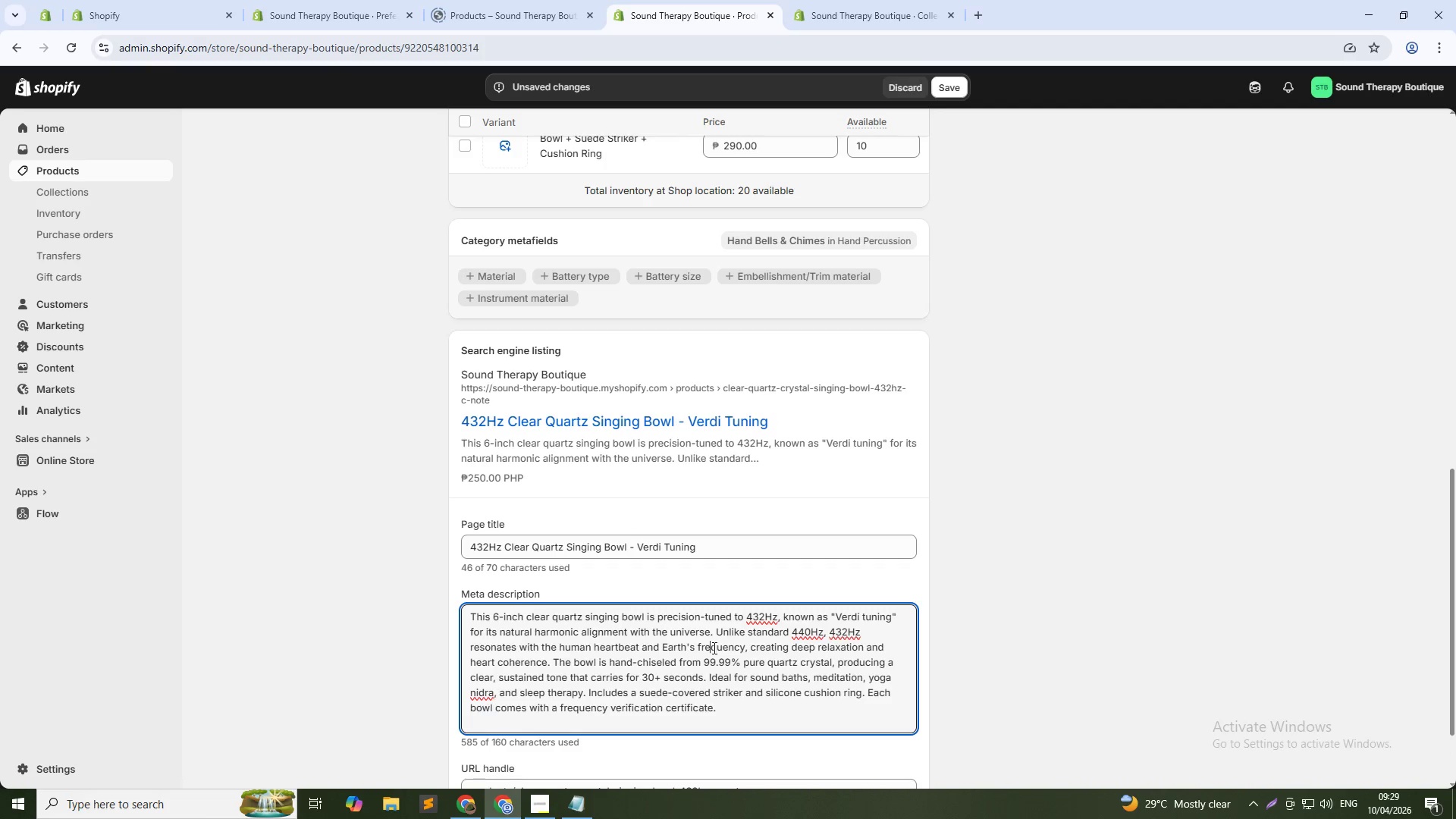 
key(Control+A)
 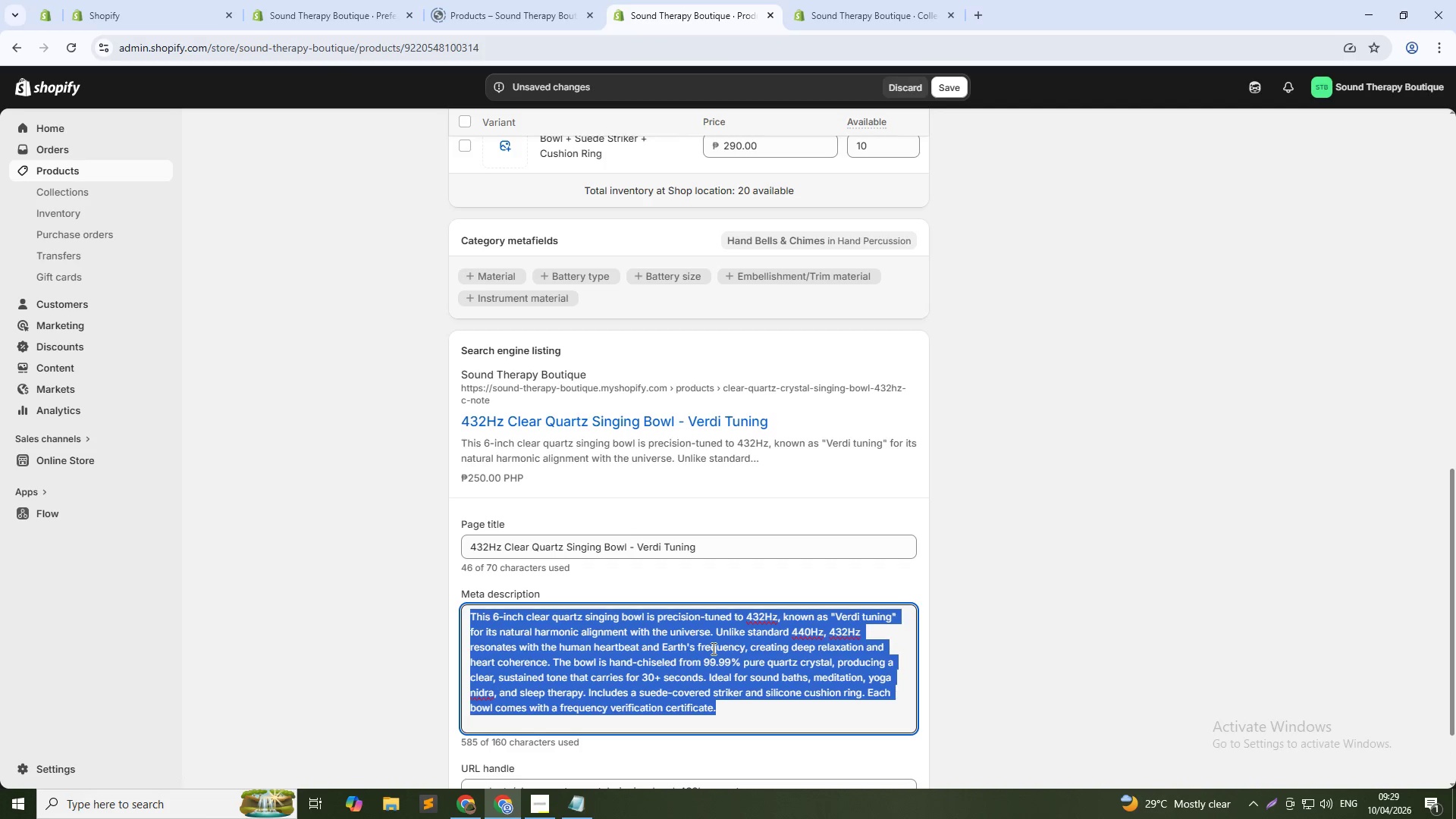 
type(432Hz pure quartz crystal singng bowl for heart coherence & sound baths. Includes striker and ring. Certificate included.)
 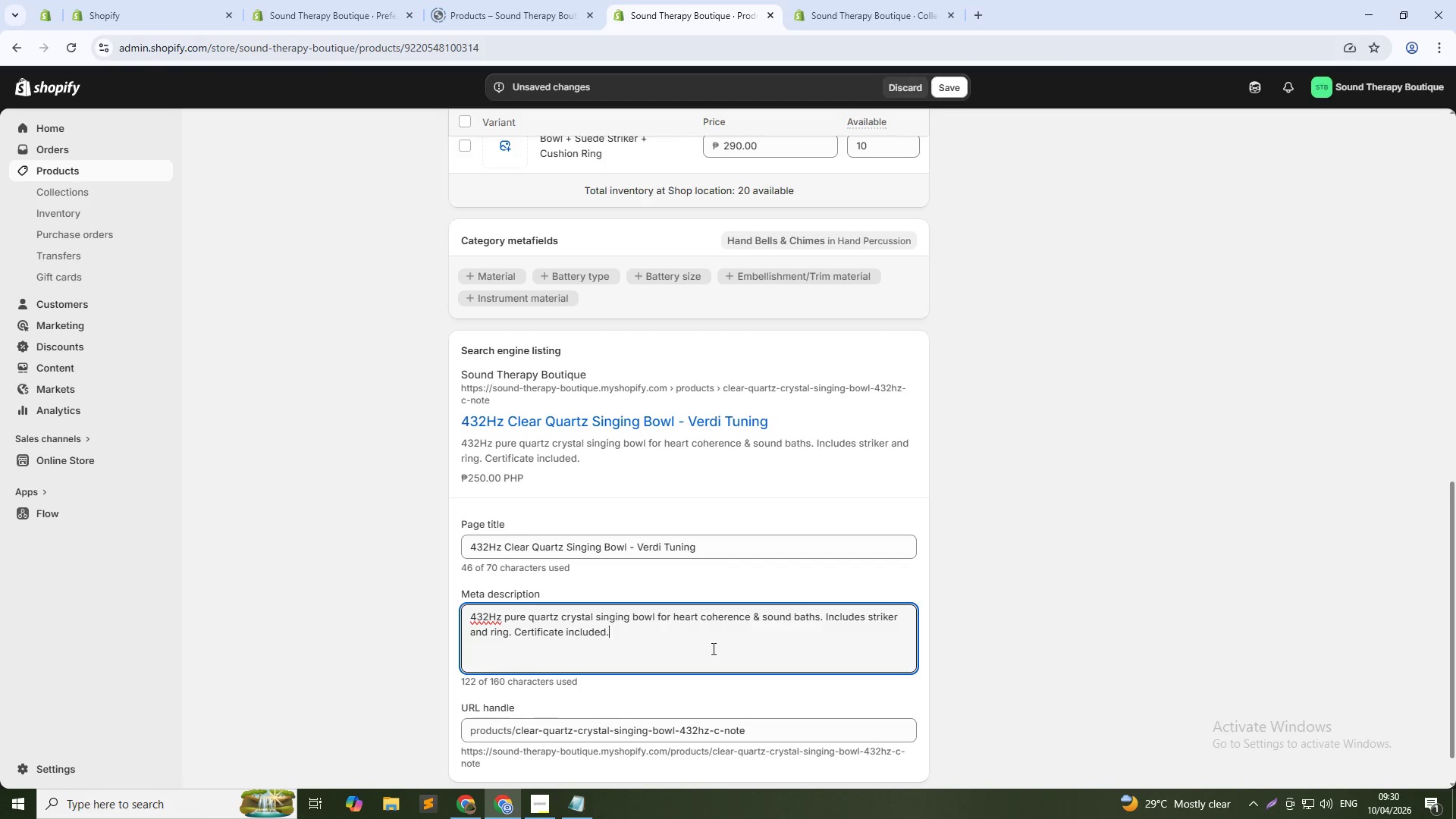 
left_click([960, 86])
 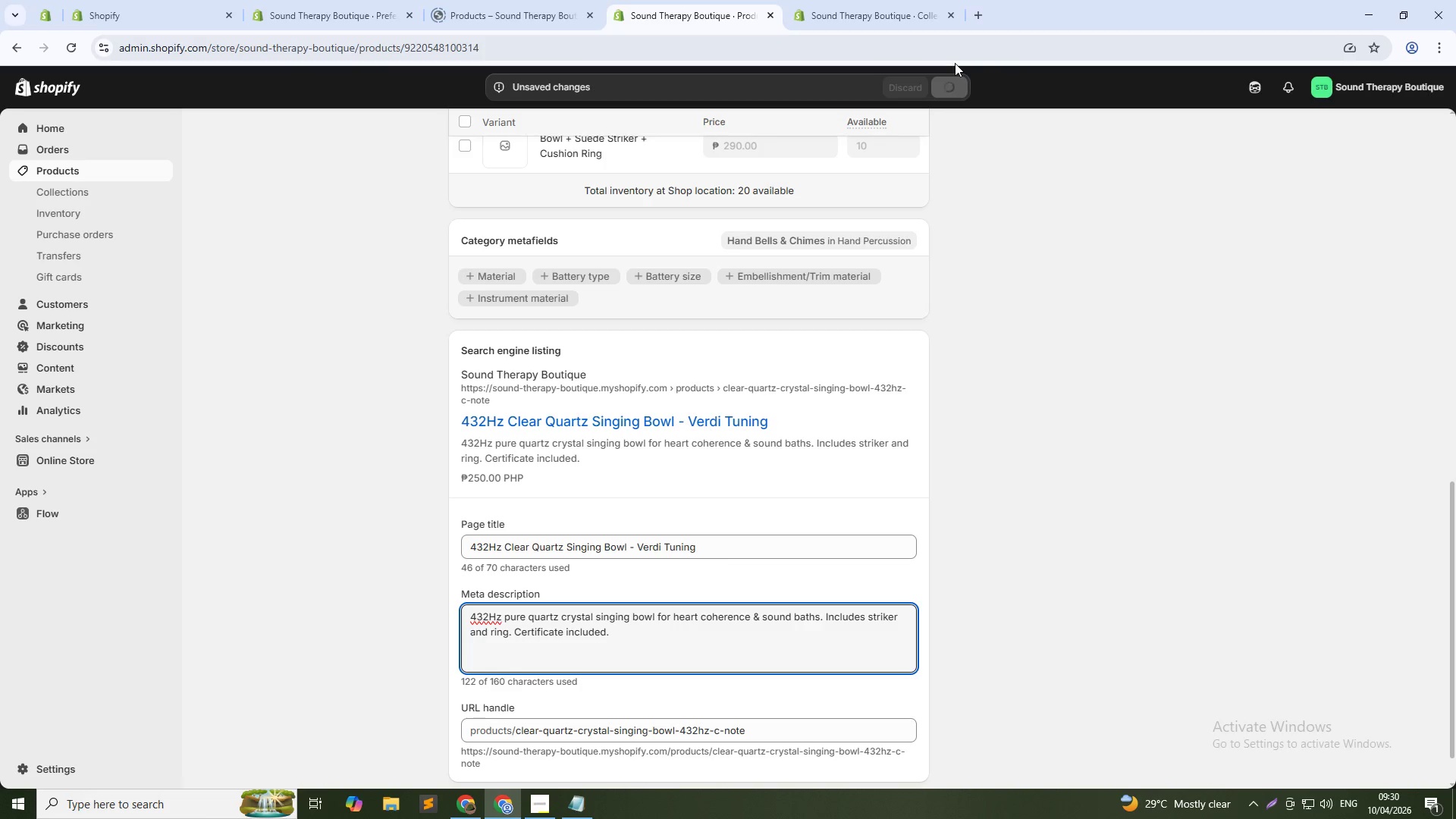 
mouse_move([989, 55])
 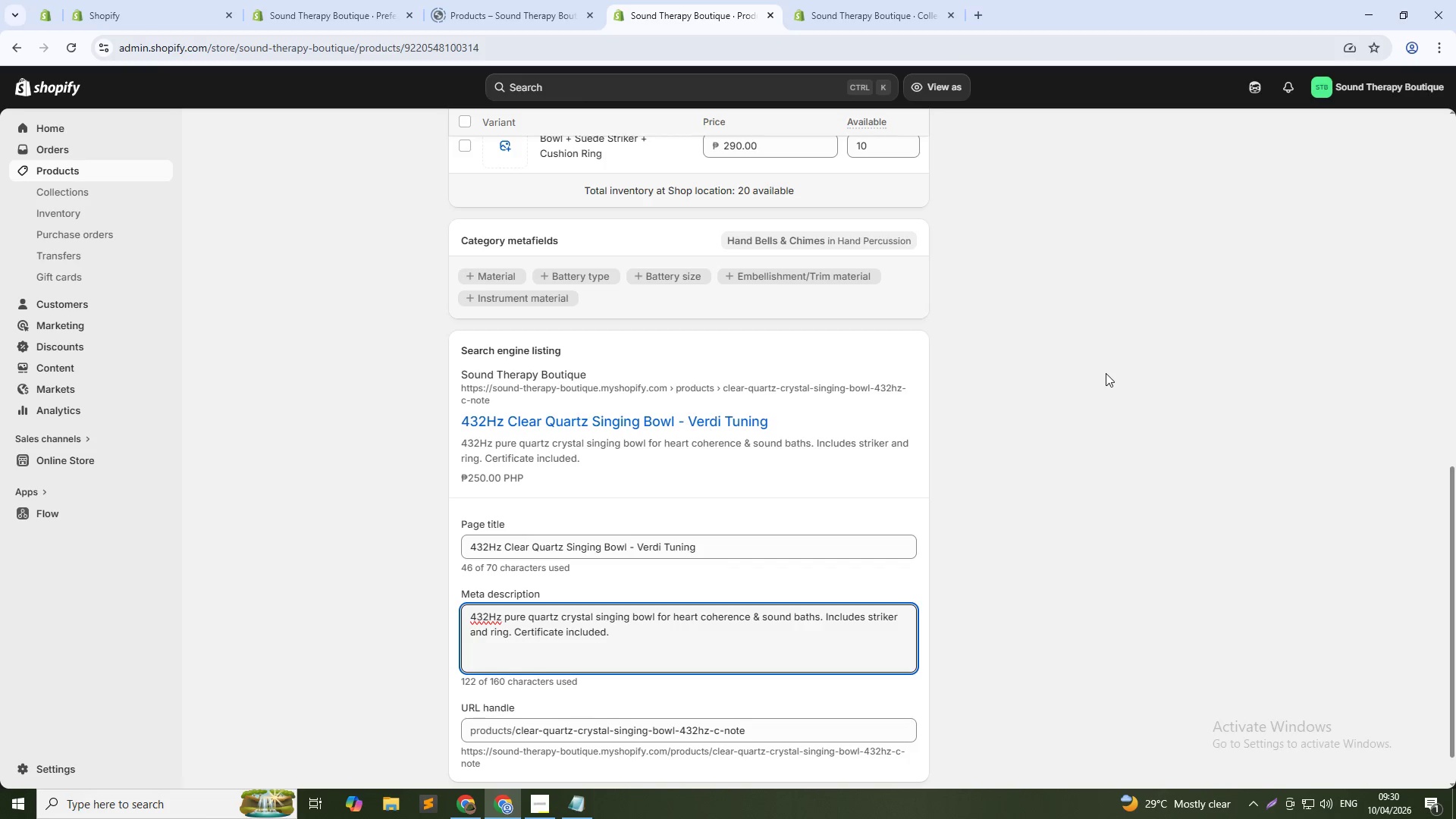 
scroll: coordinate [937, 384], scroll_direction: up, amount: 11.0
 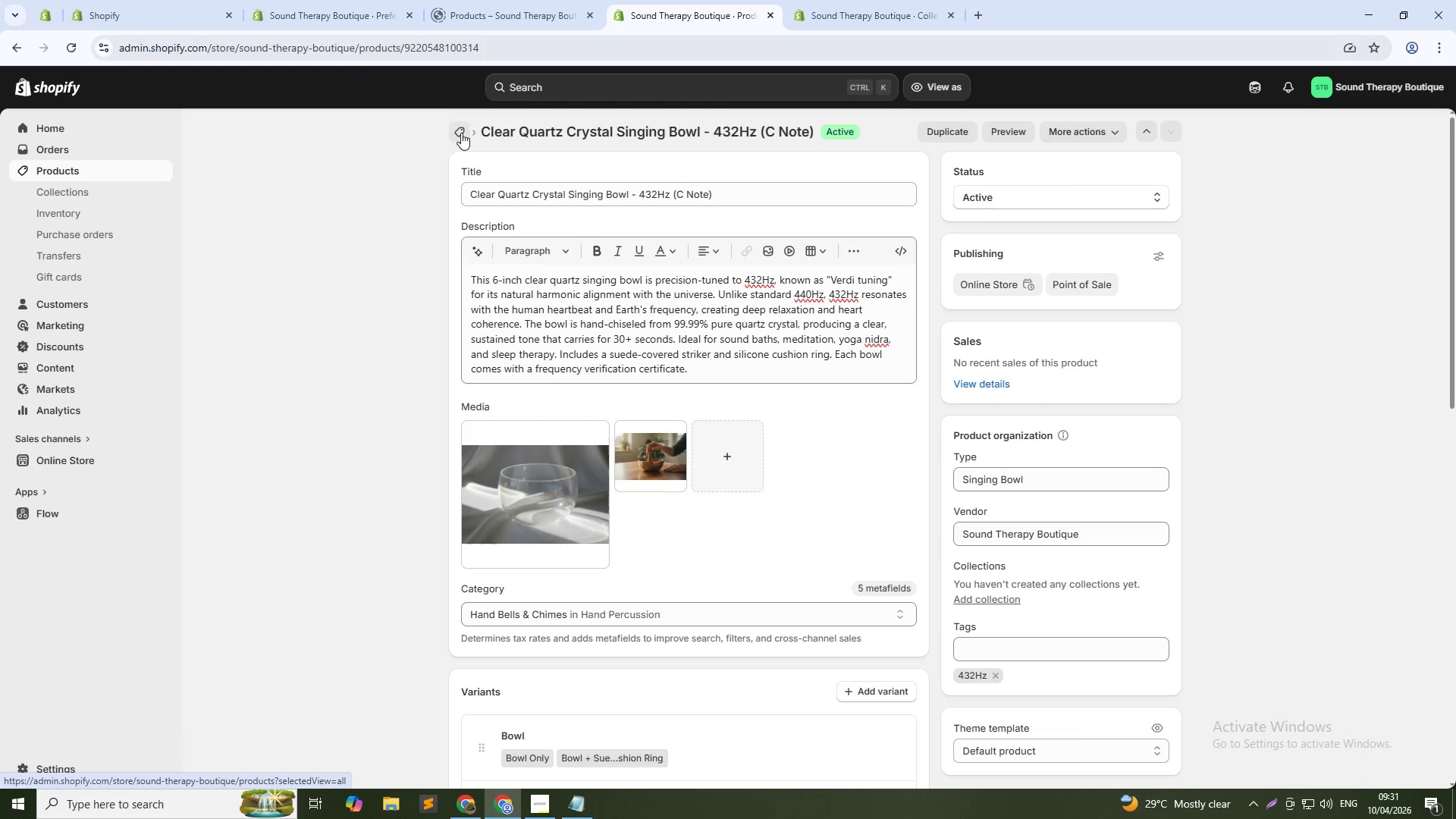 
left_click([464, 133])
 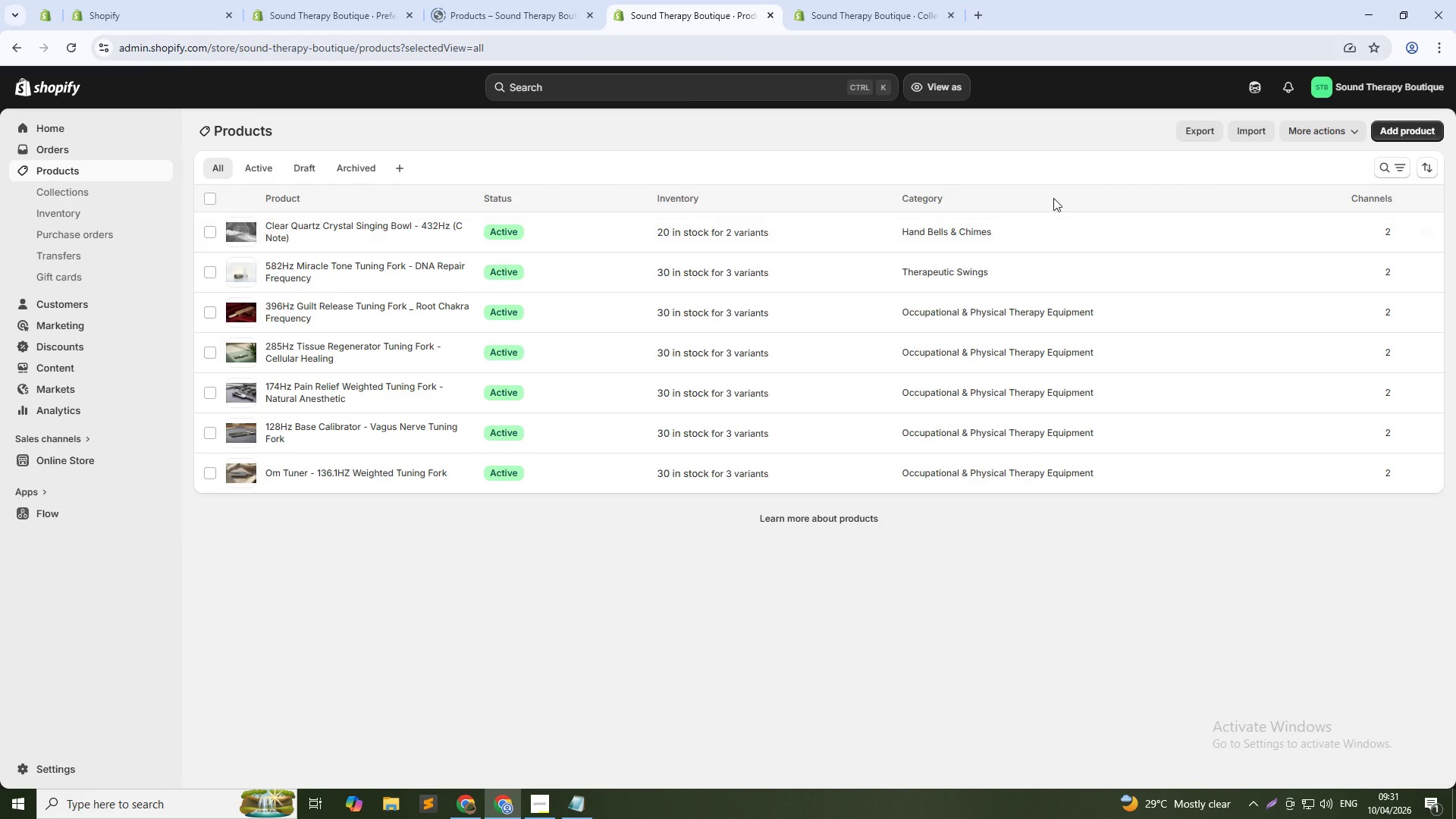 
wait(6.27)
 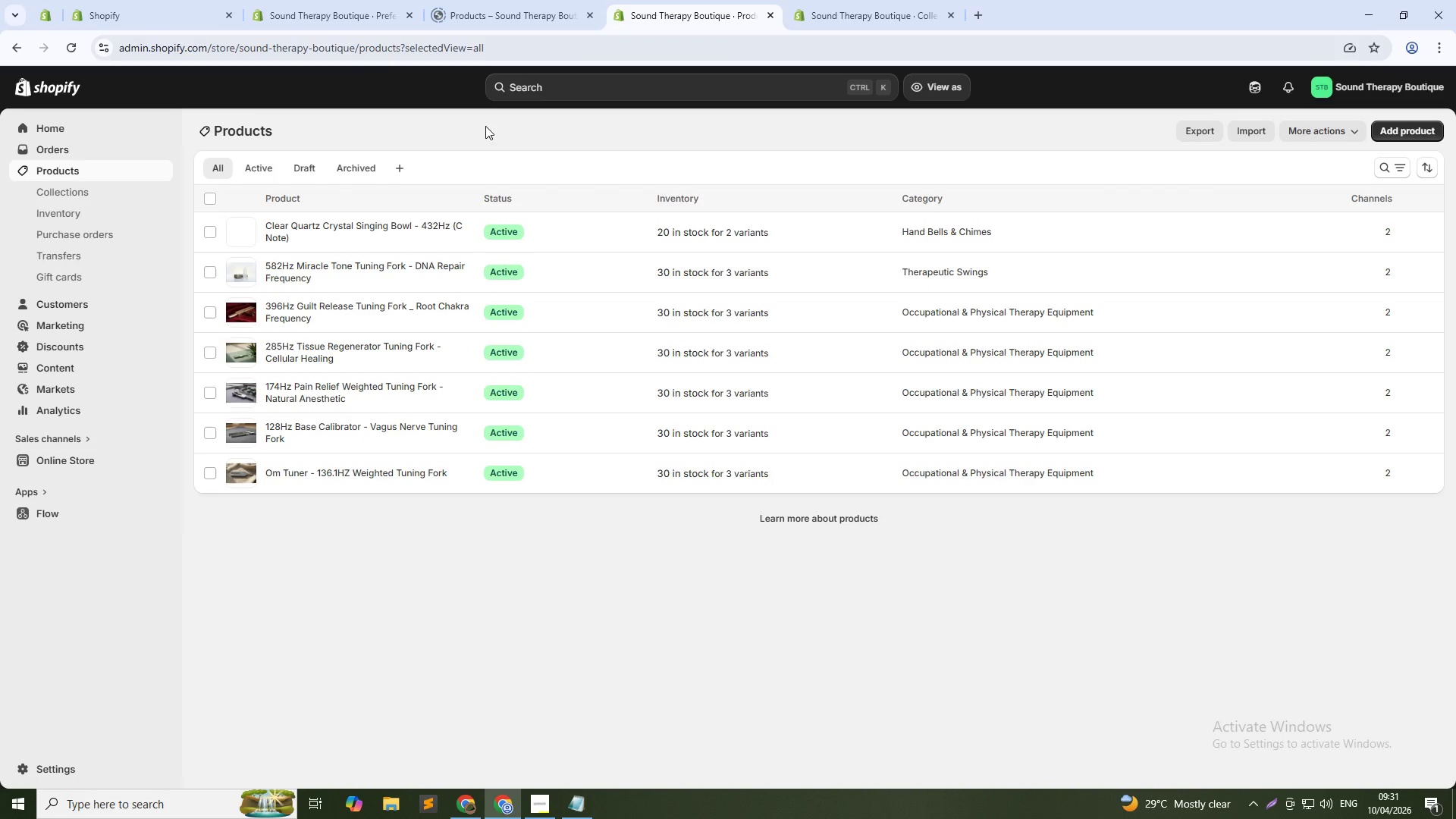 
left_click([1407, 133])
 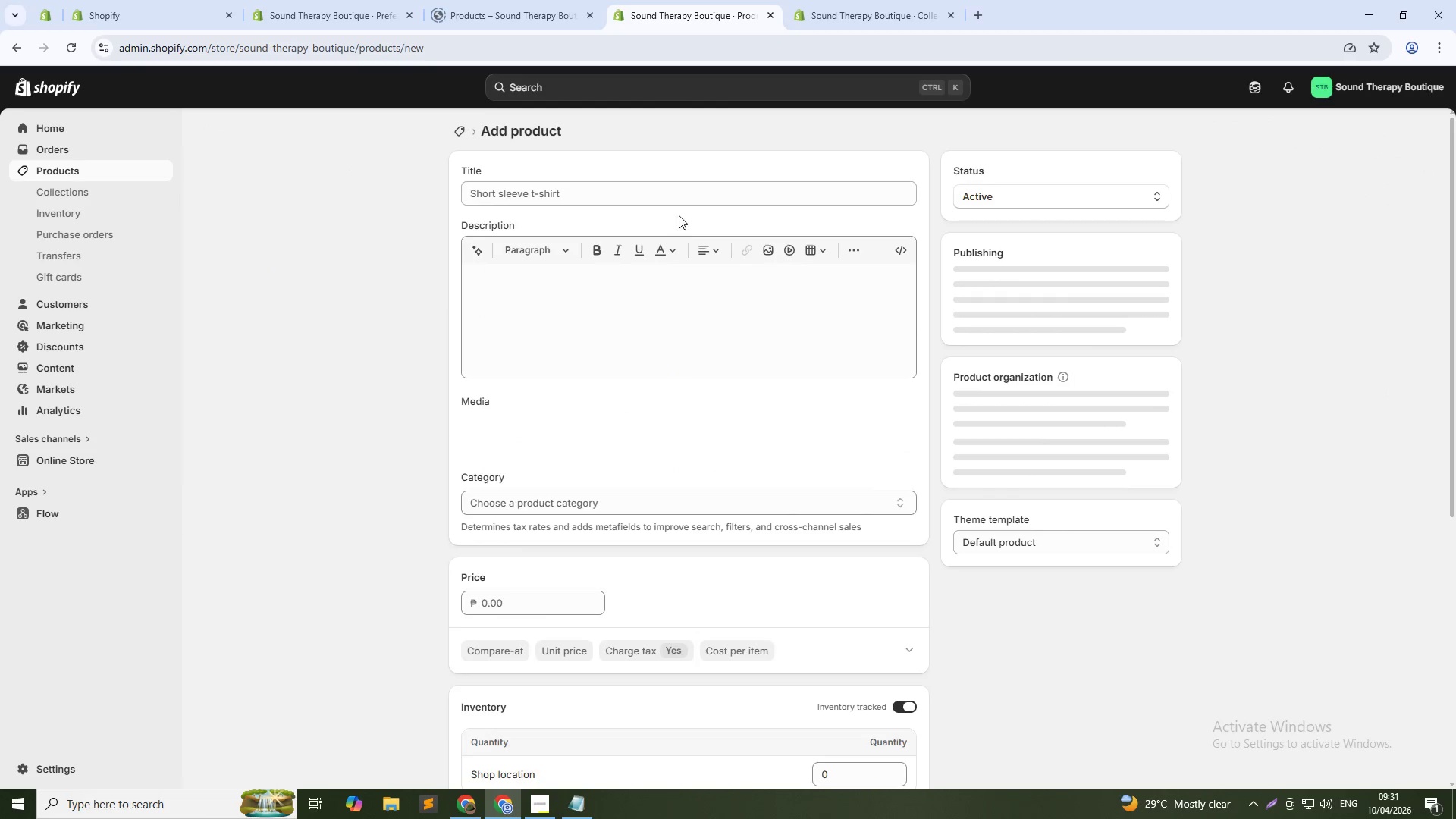 
left_click([691, 190])
 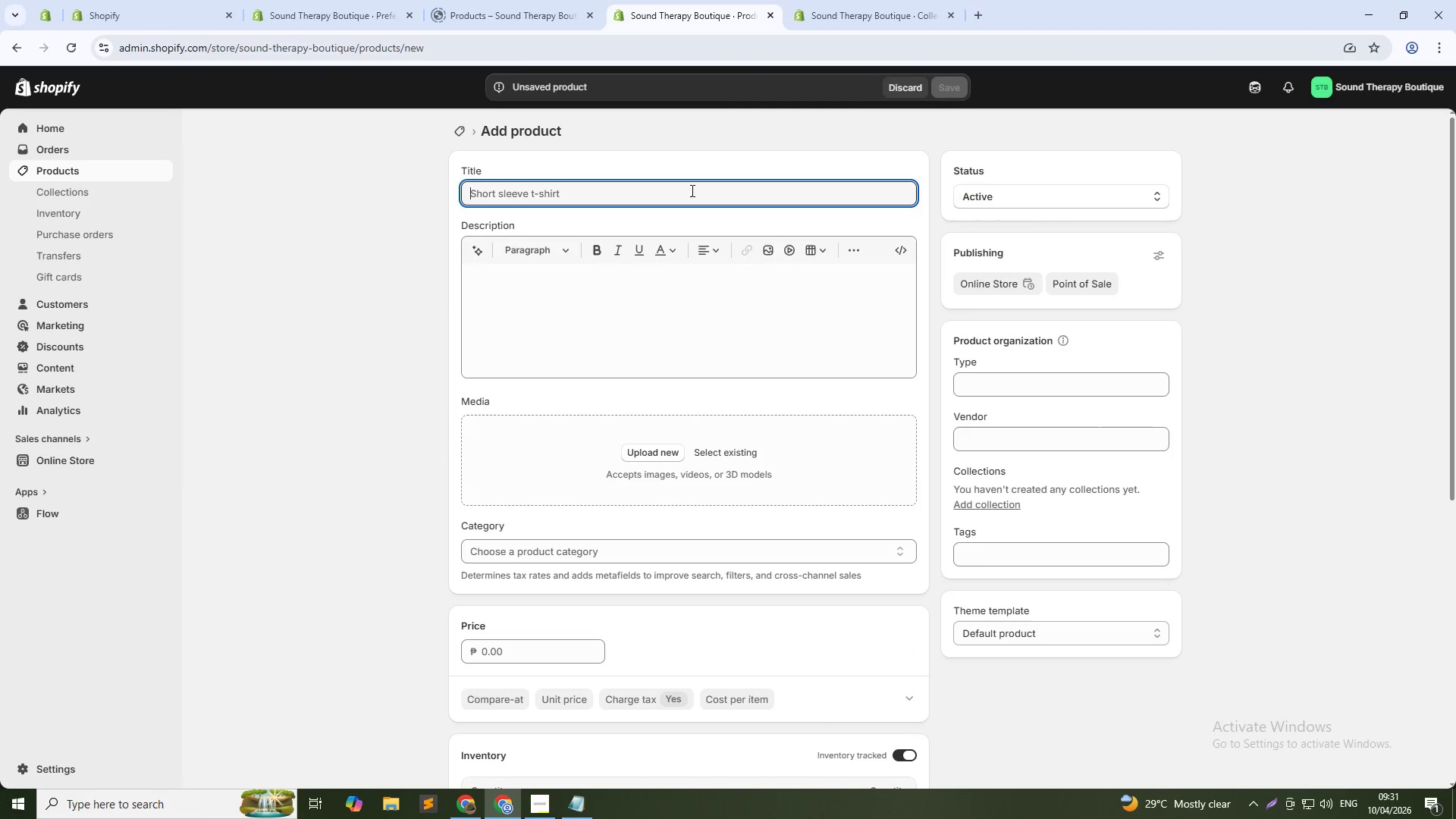 
type(Amethyst Infused Crystal Singing Bowl - 527)
key(Backspace)
type(8Hz Spiritual Protection)
 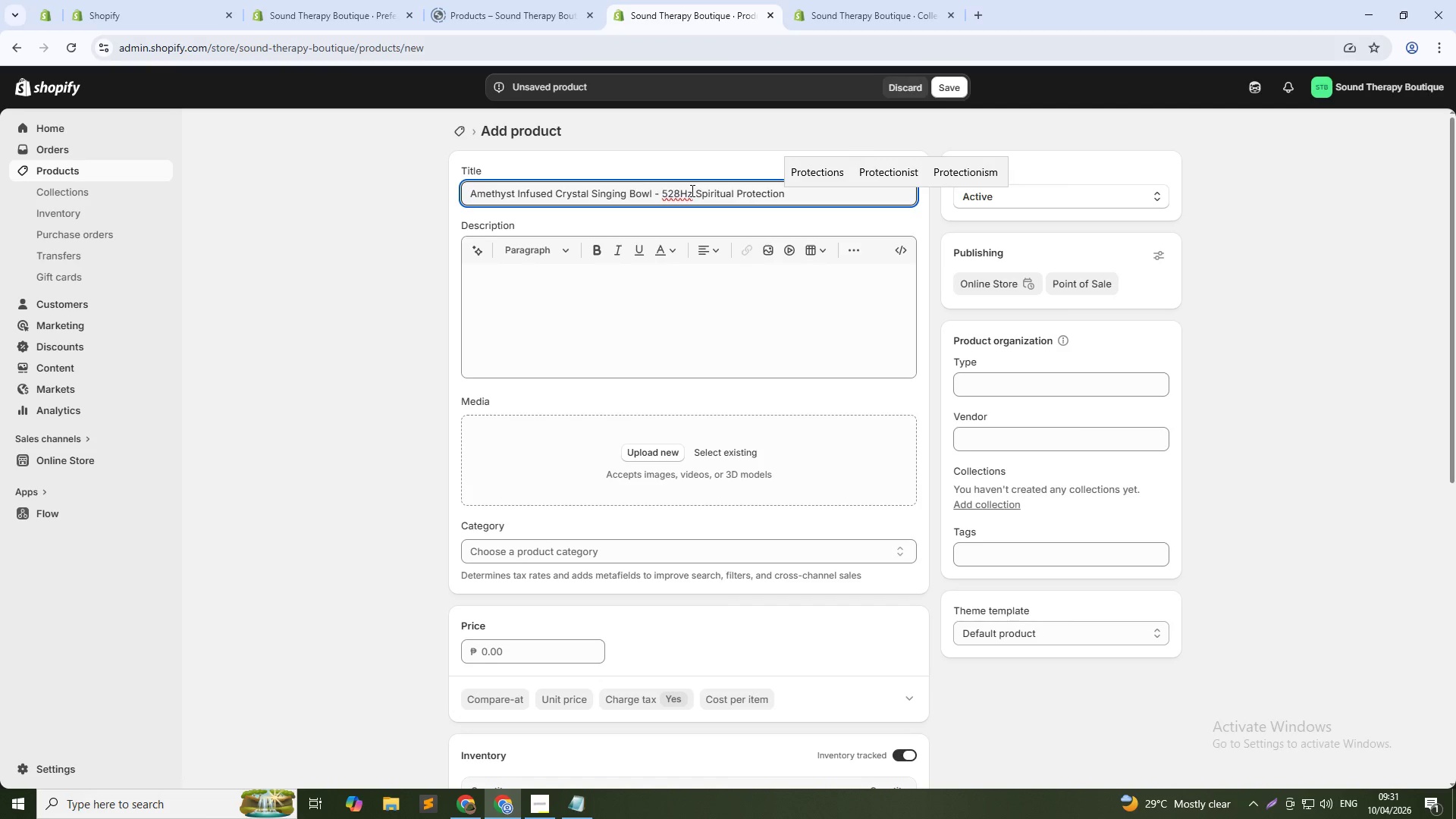 
left_click([678, 297])
 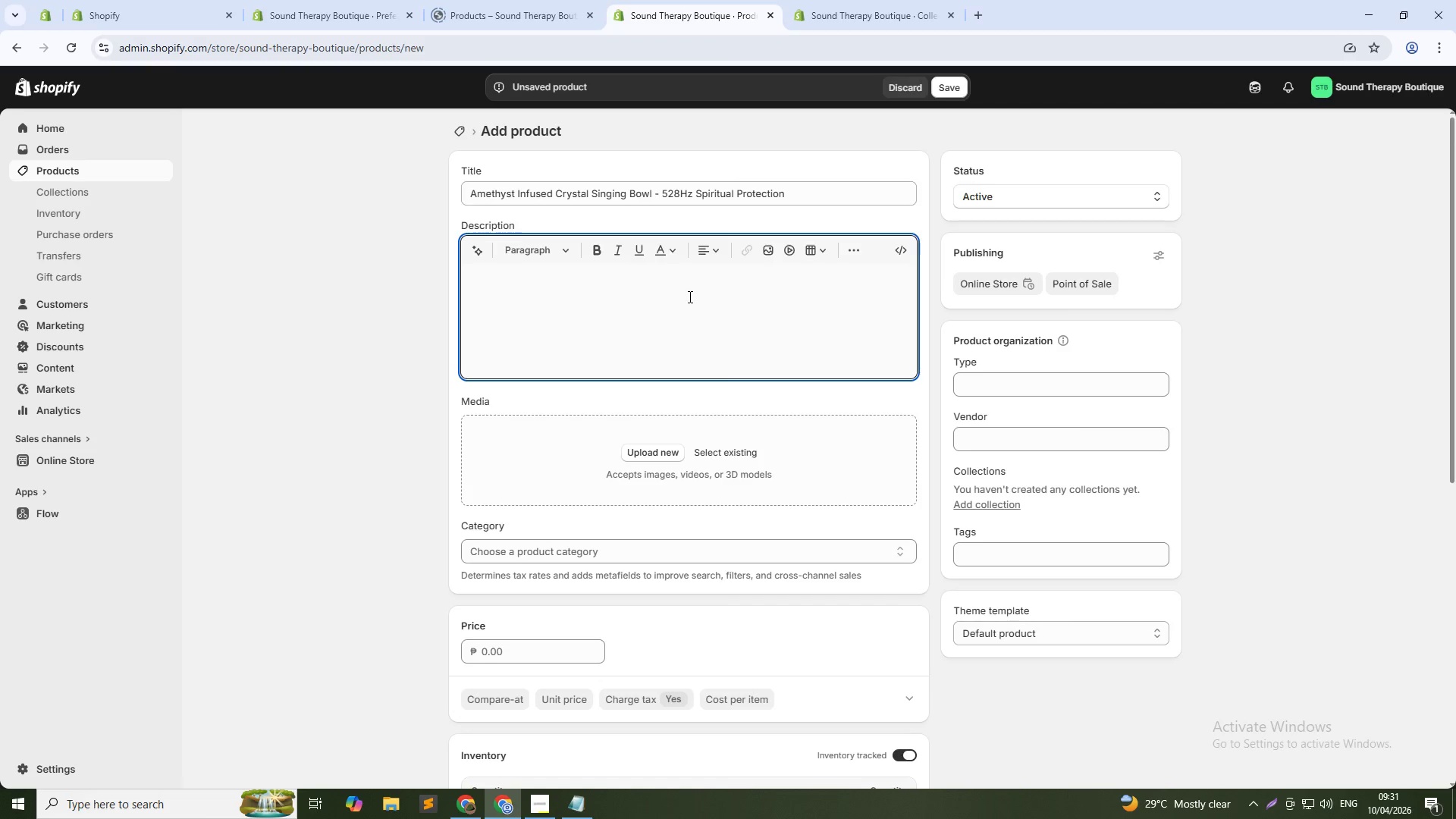 
wait(7.14)
 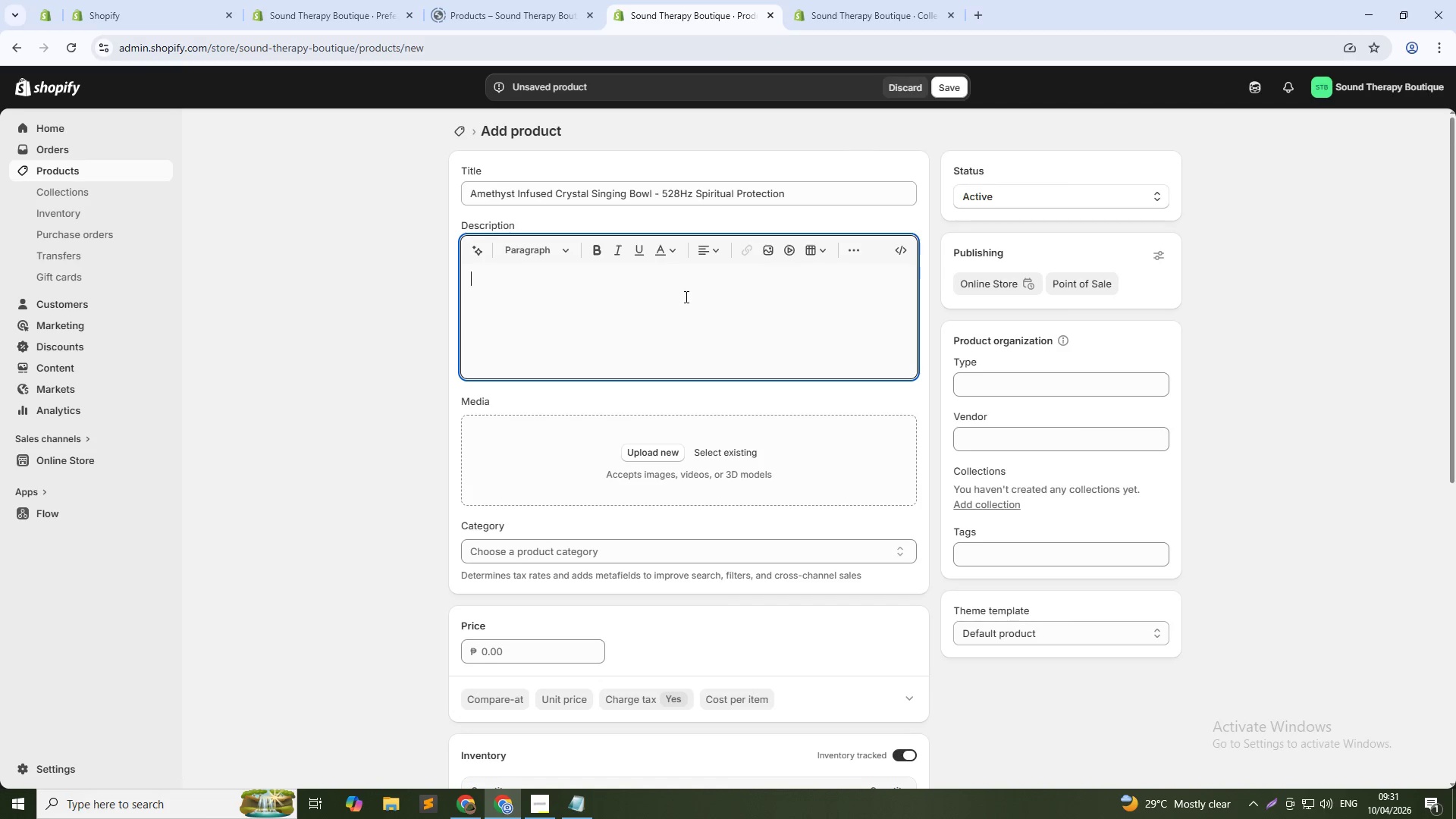 
type(This stunning 7-inch singing bowl is infused with natural amethyst)
 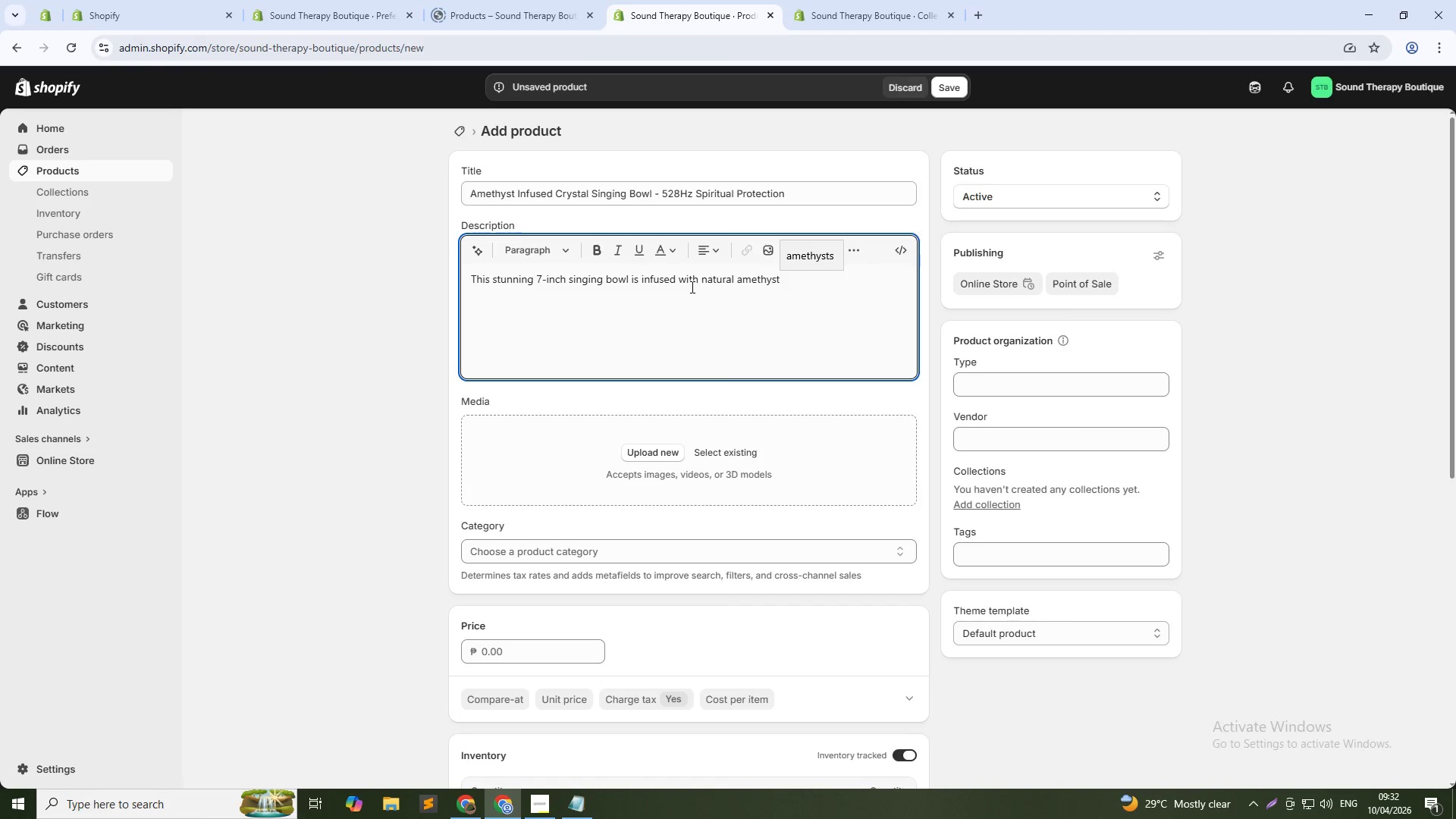 
type( crystals, combining 528Hz "")
 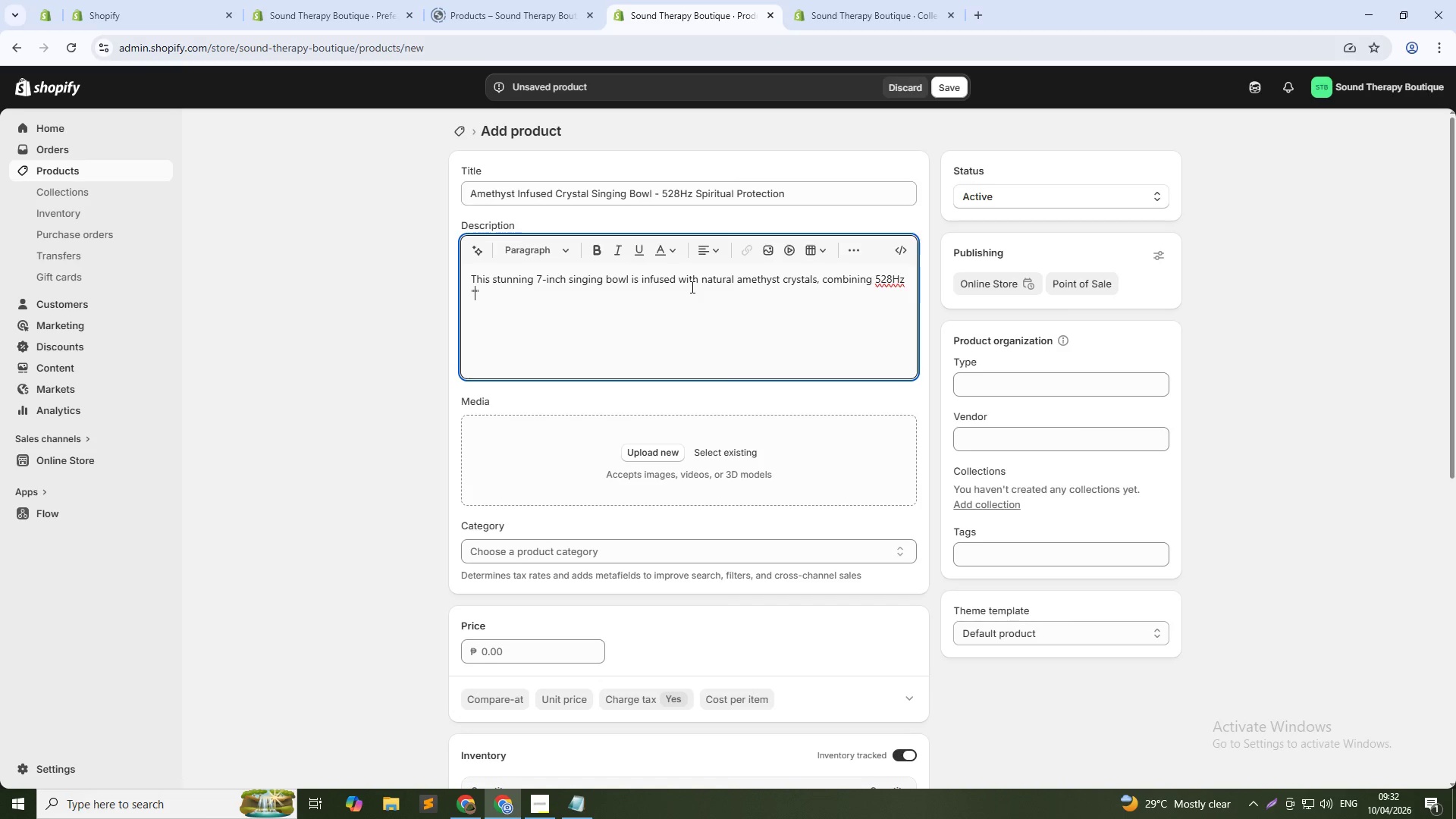 
 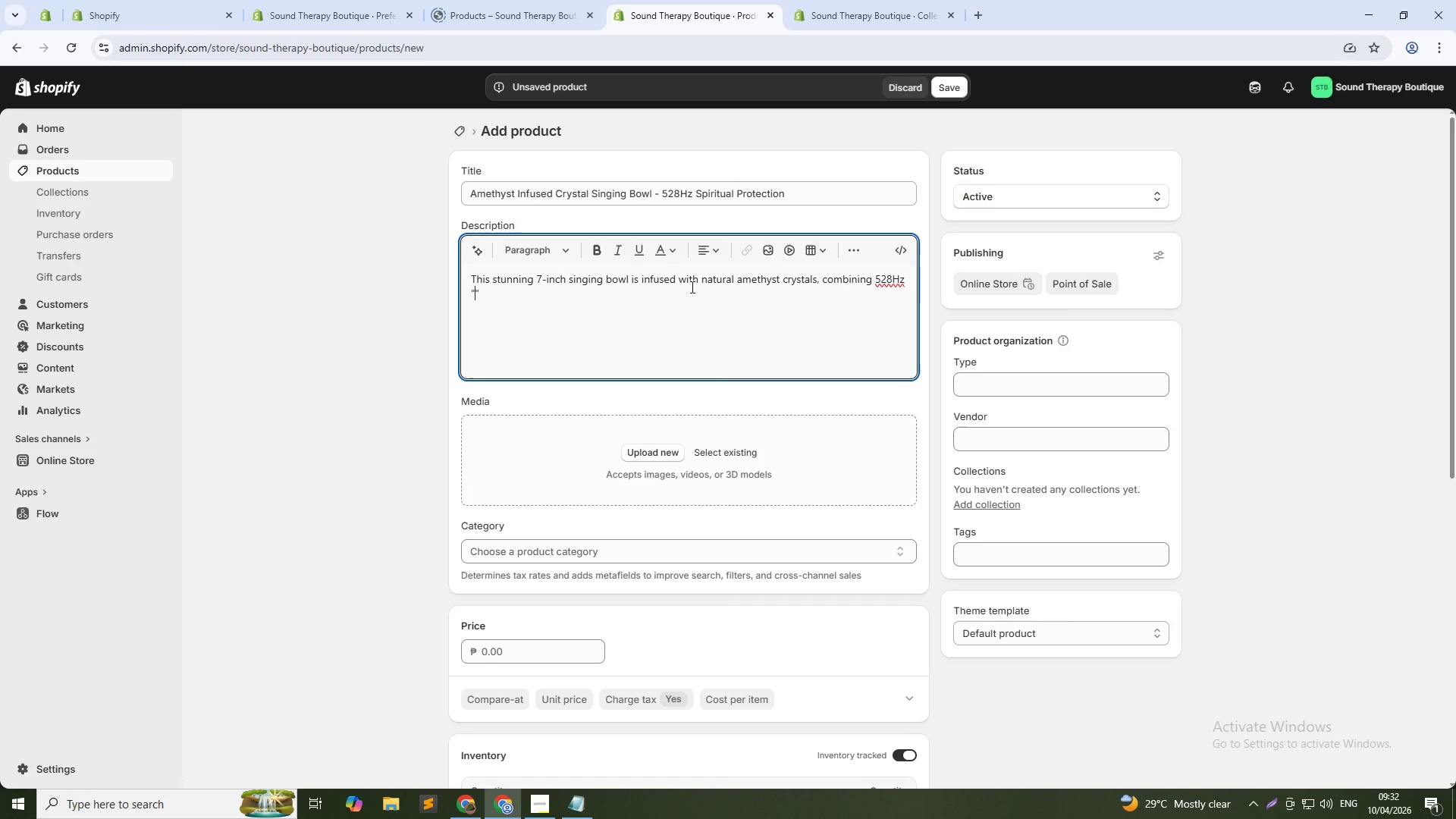 
key(ArrowLeft)
 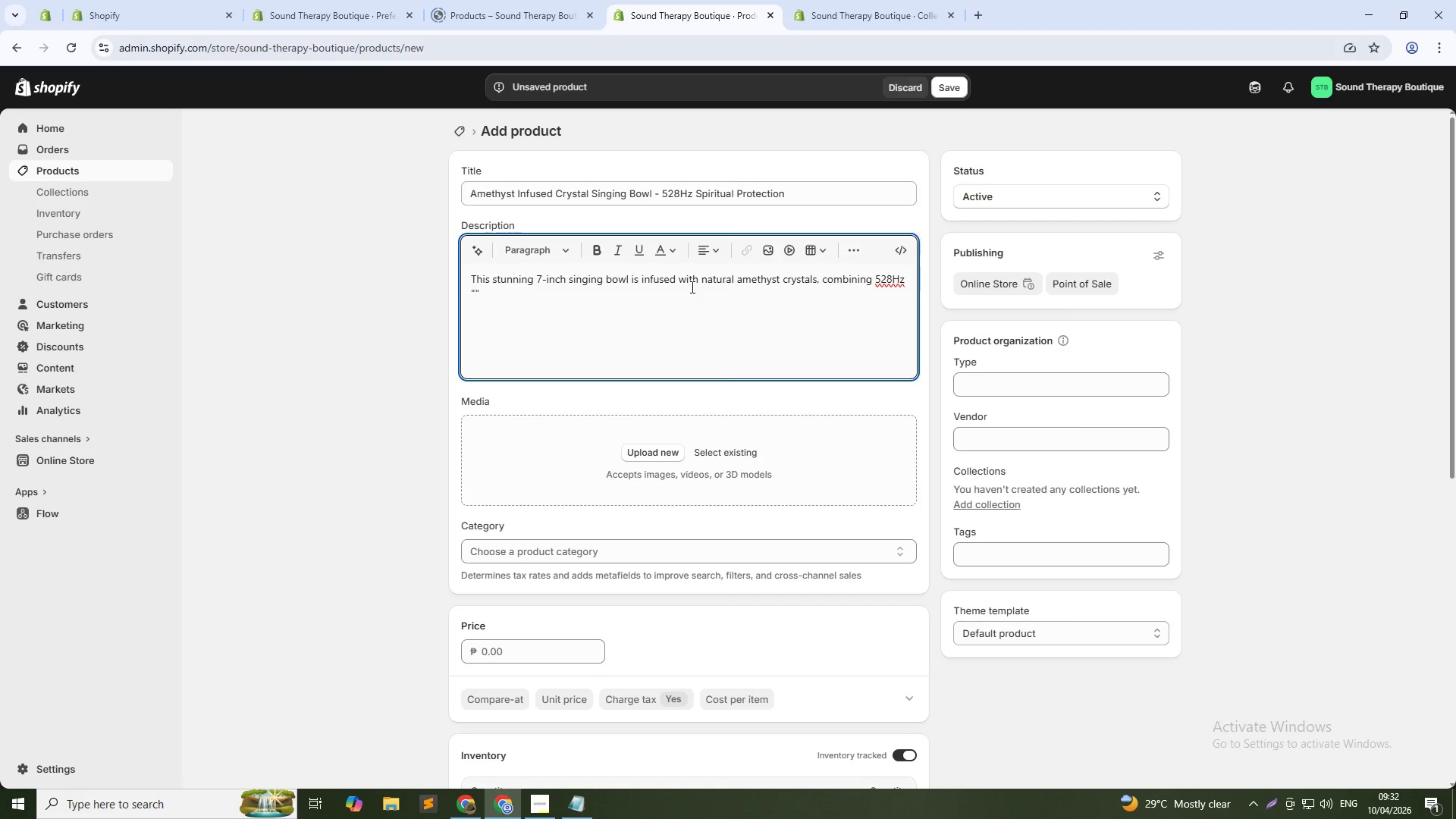 
type(miracle)
 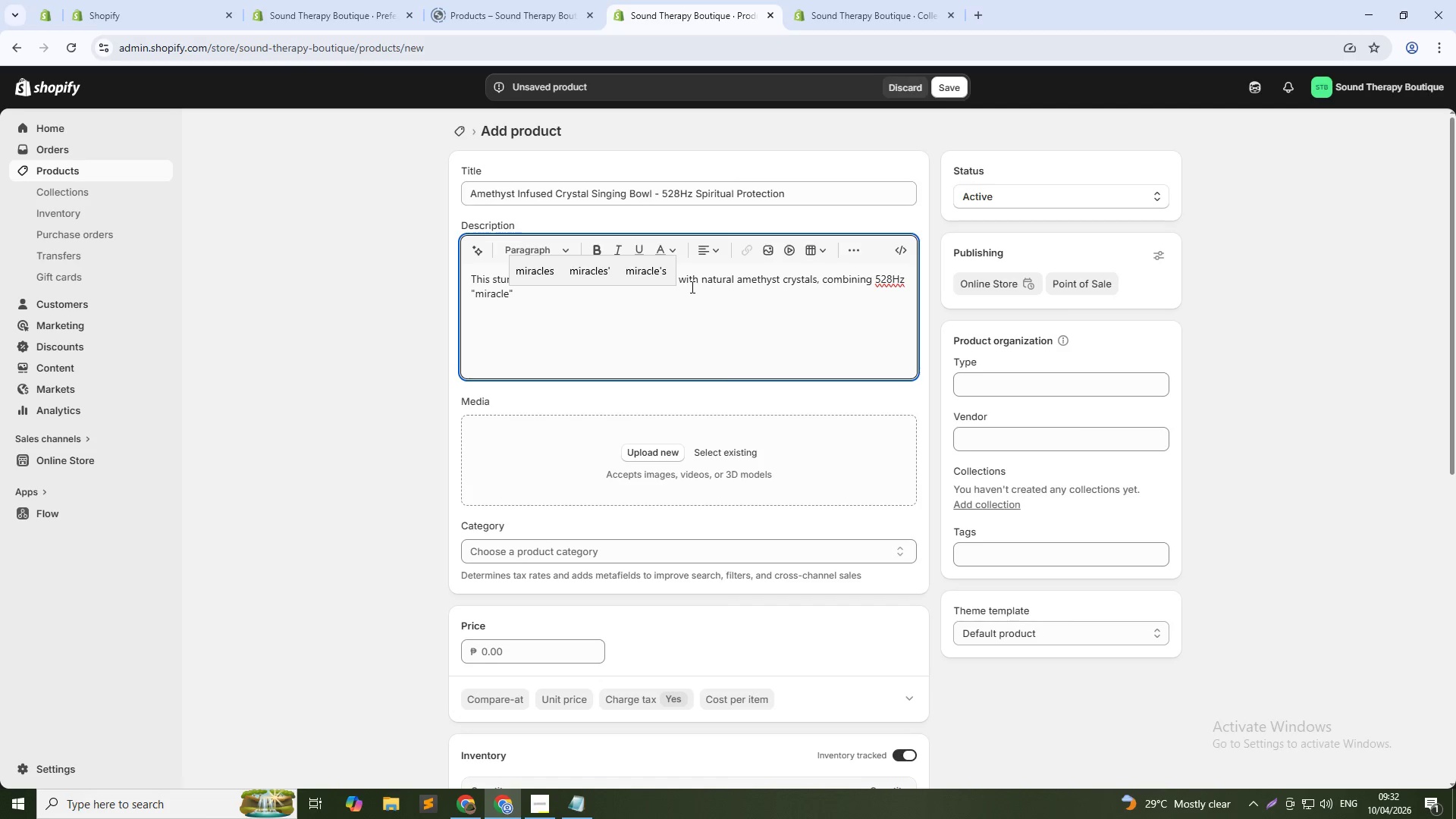 
key(ArrowDown)
 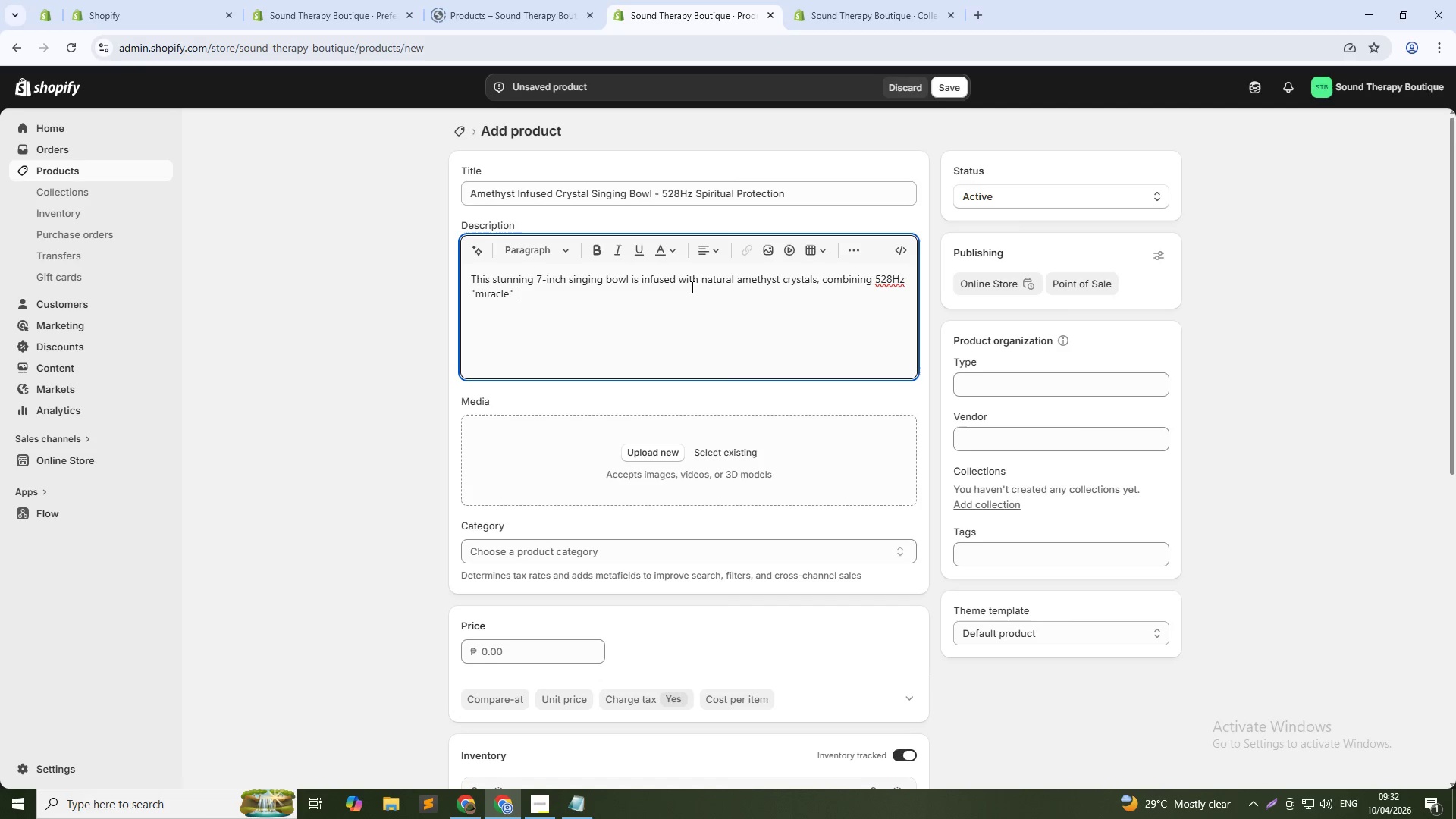 
type( frequency with amethyst's spiritual protection properties. The purple hue comes from iron inclusions within the quartz. When played, it produces a high-frequency ham)
key(Backspace)
type(rmonic that clears negative enery)
key(Backspace)
type(gy, enhn)
key(Backspace)
type(ances intuition, and protects against electromagnetic smog ())
 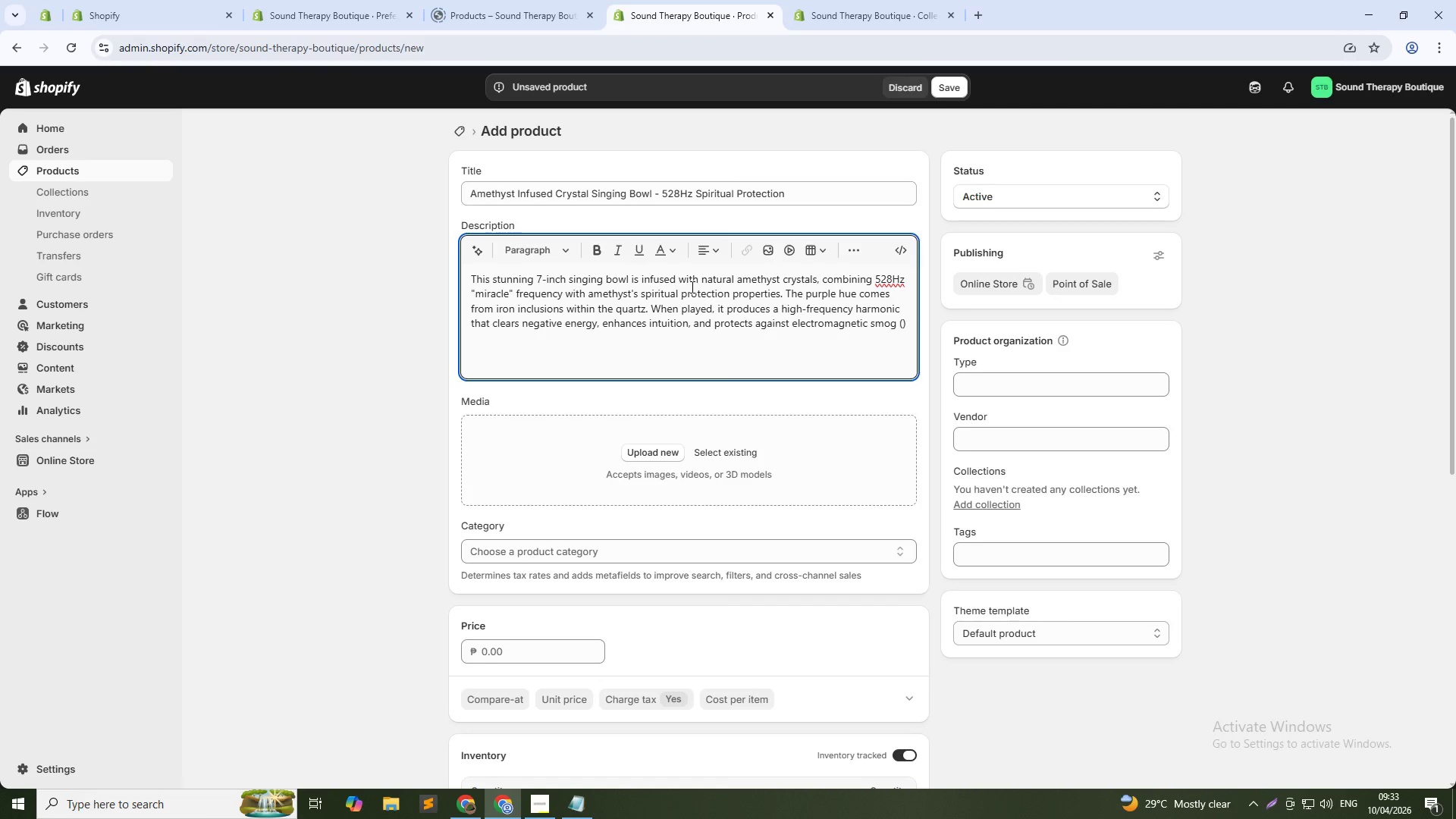 
key(ArrowLeft)
 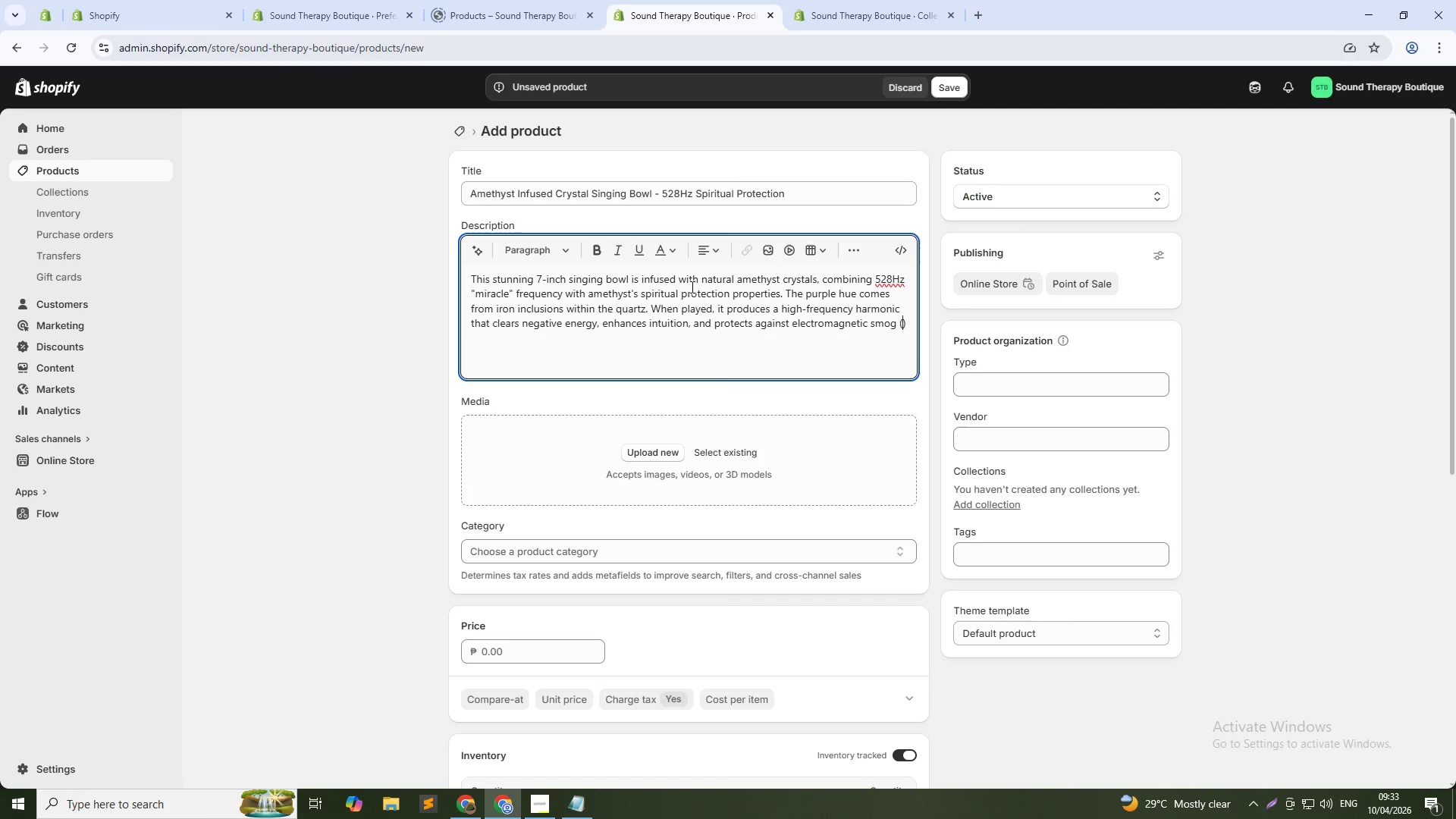 
type(EMF)
 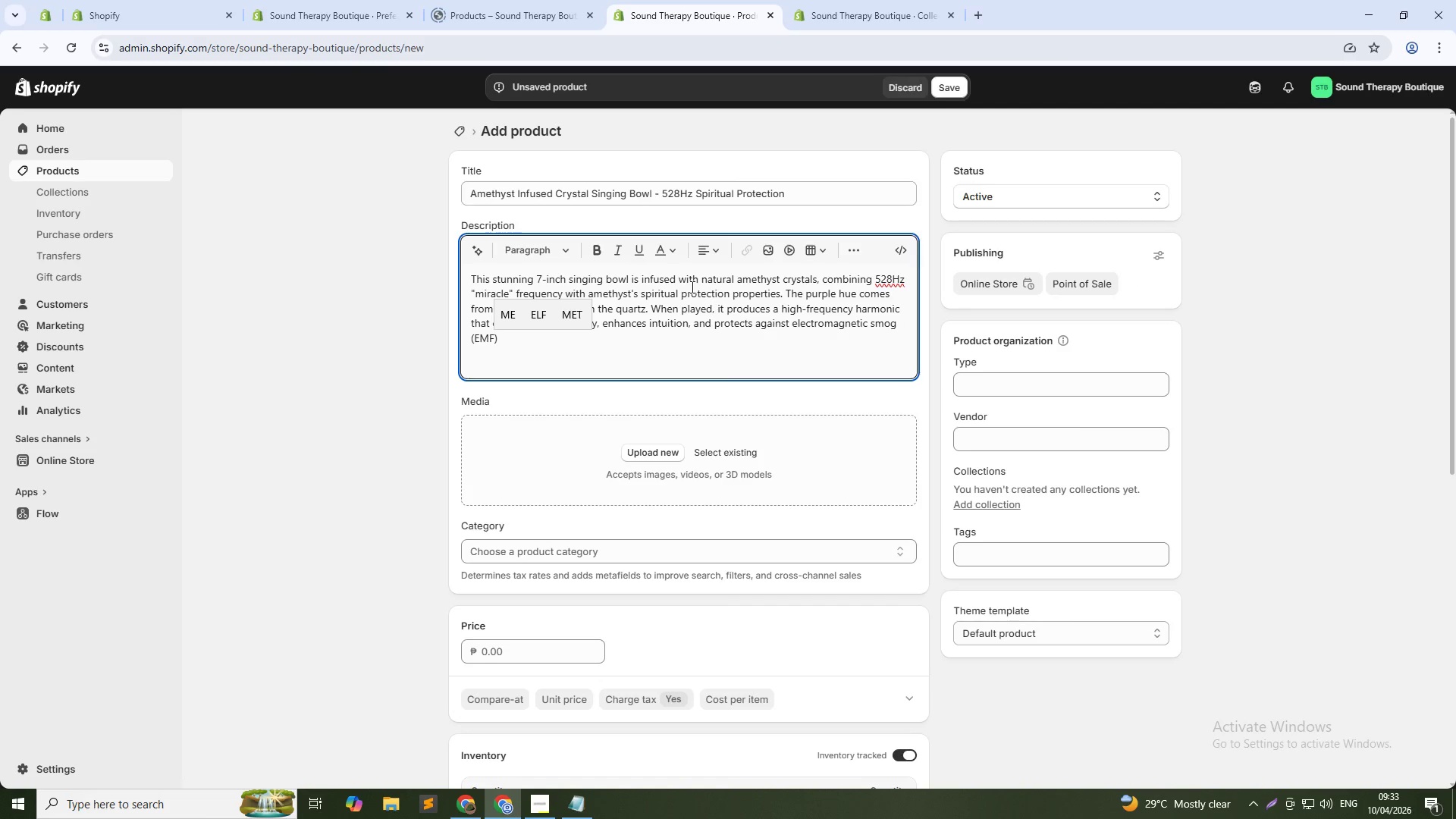 
key(ArrowDown)
 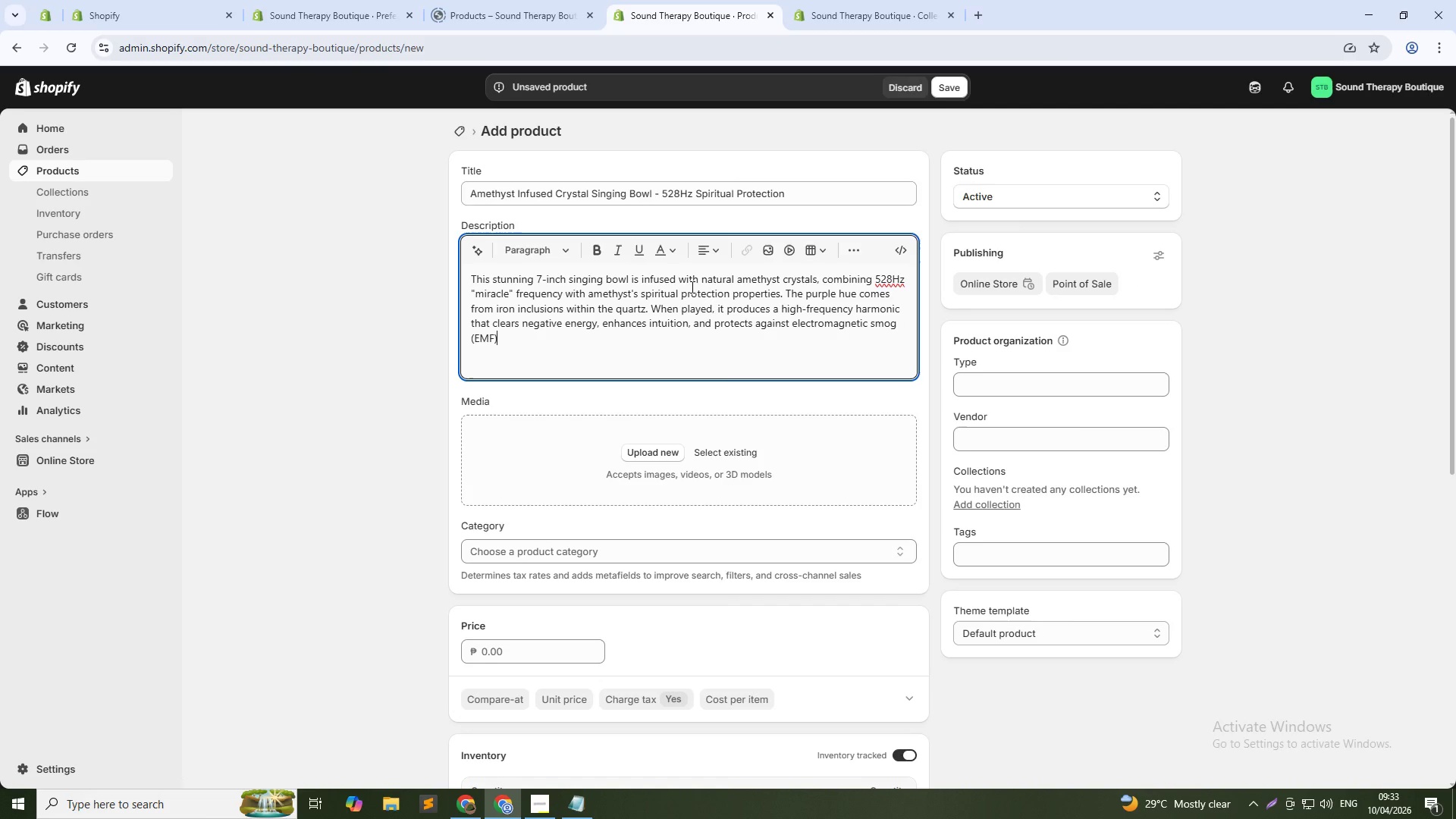 
type(. Perfect for therapists' offices, Reiki room, and bedroon altars. The bow l)
key(Backspace)
type(l is)
 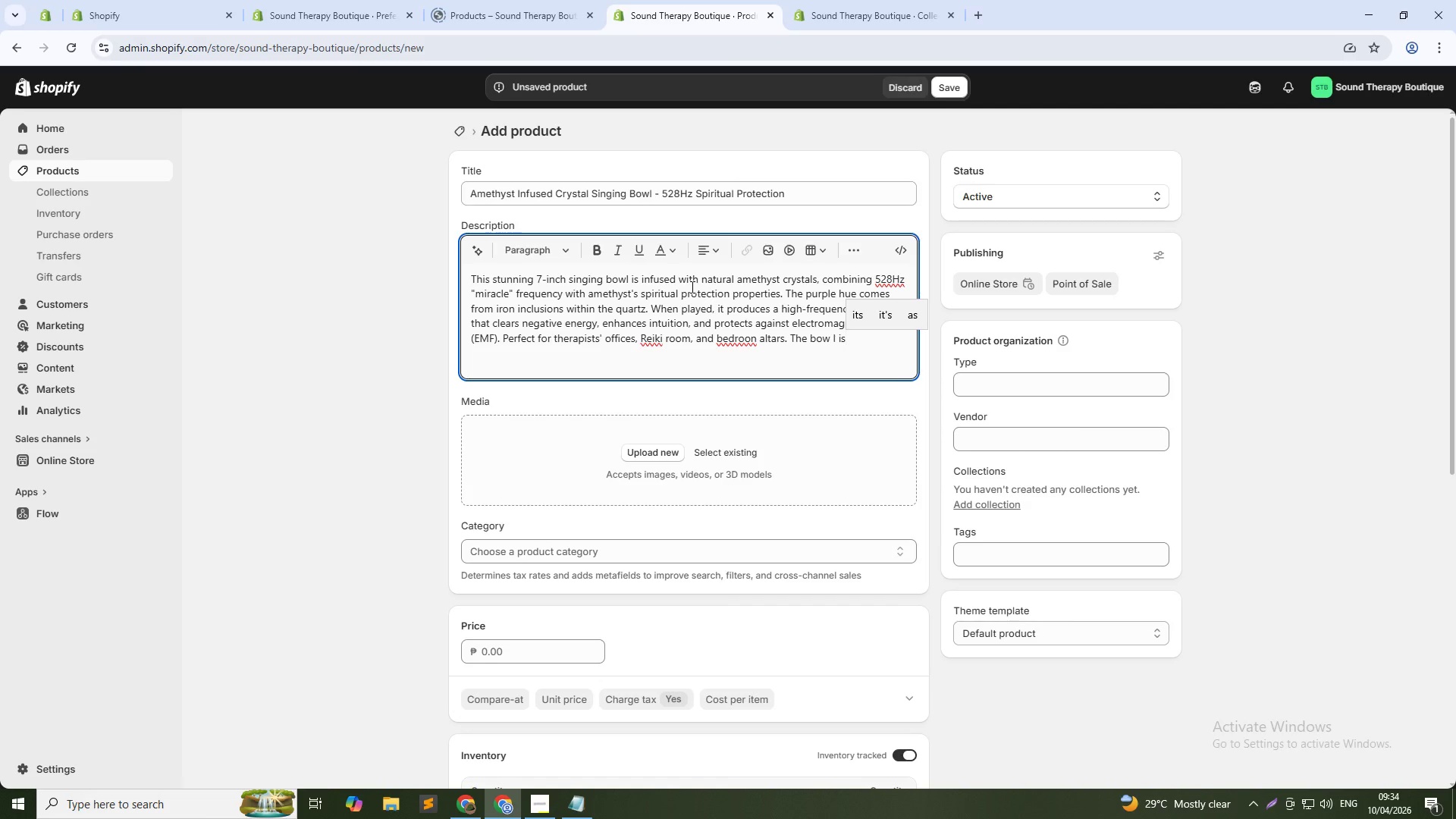 
hold_key(key=ArrowLeft, duration=0.38)
 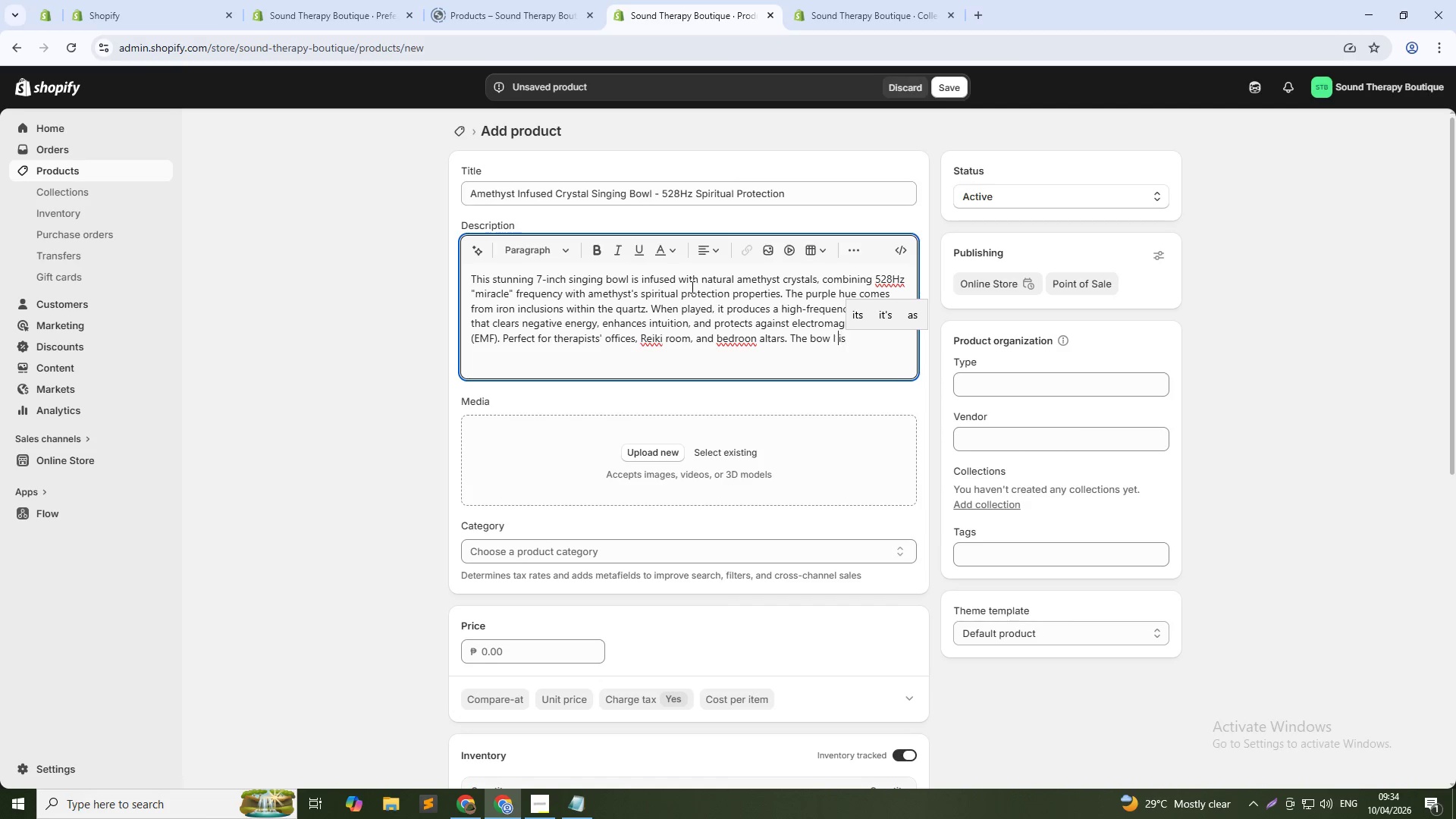 
key(ArrowLeft)
 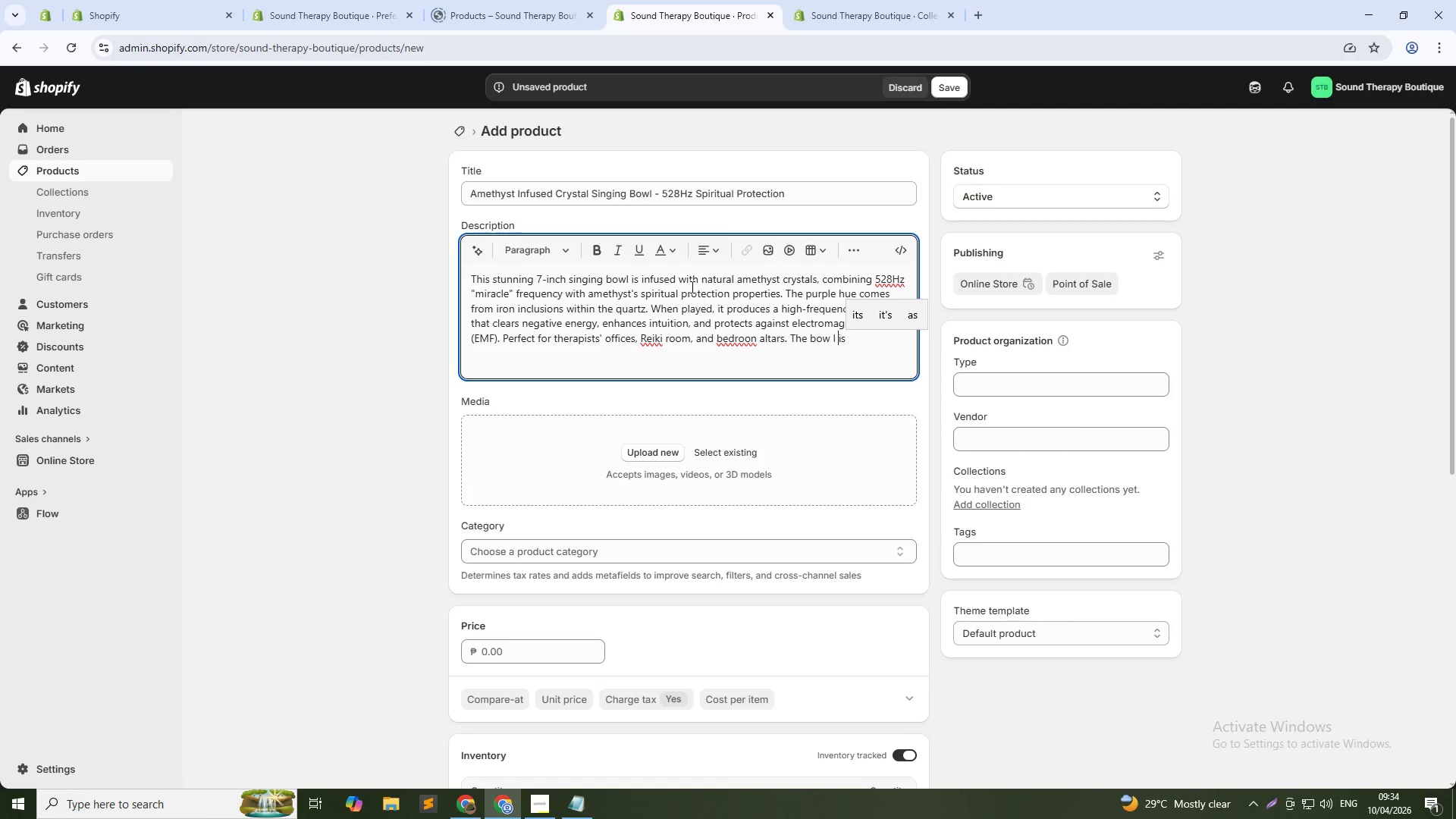 
key(ArrowLeft)
 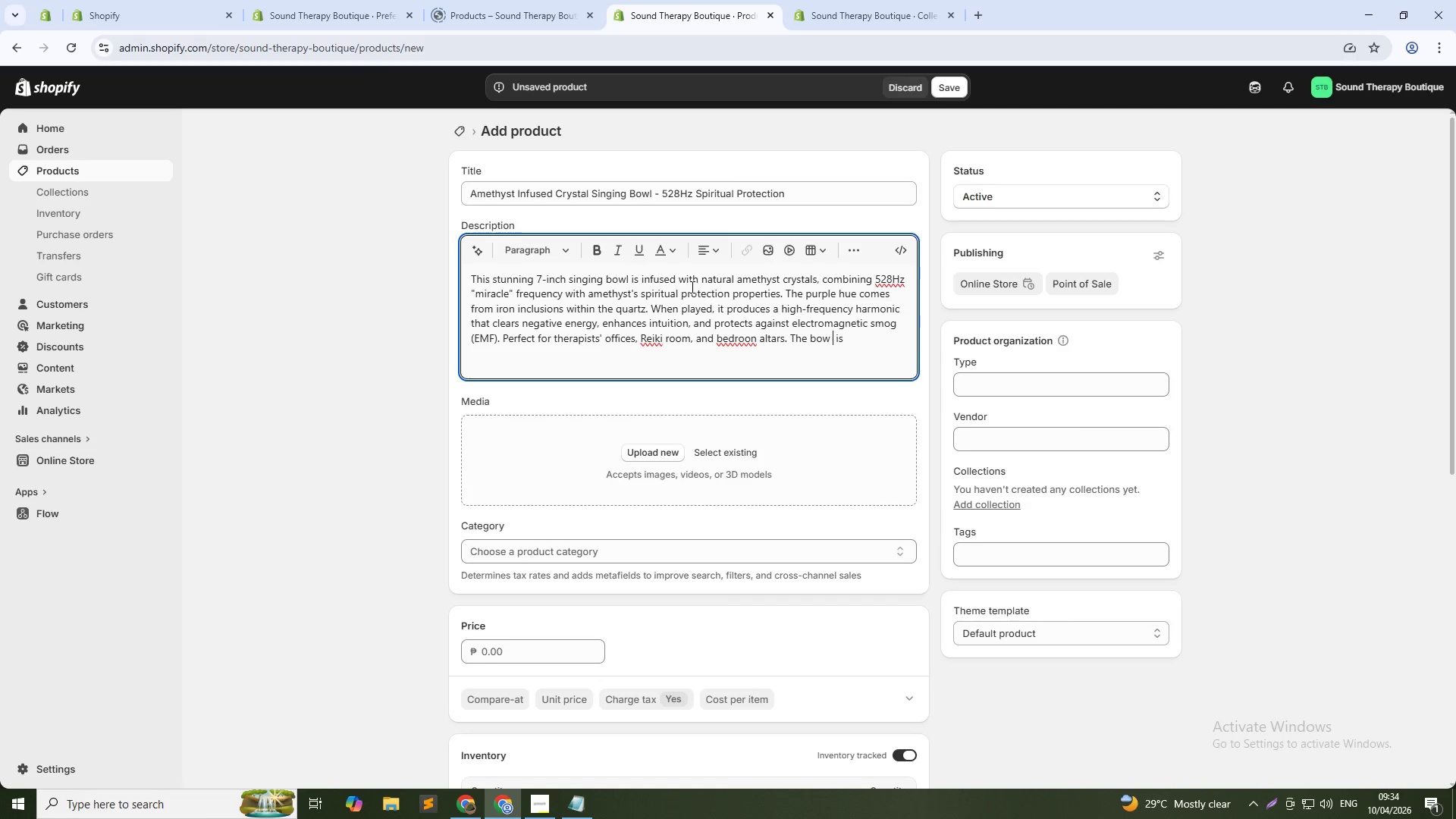 
key(Backspace)
 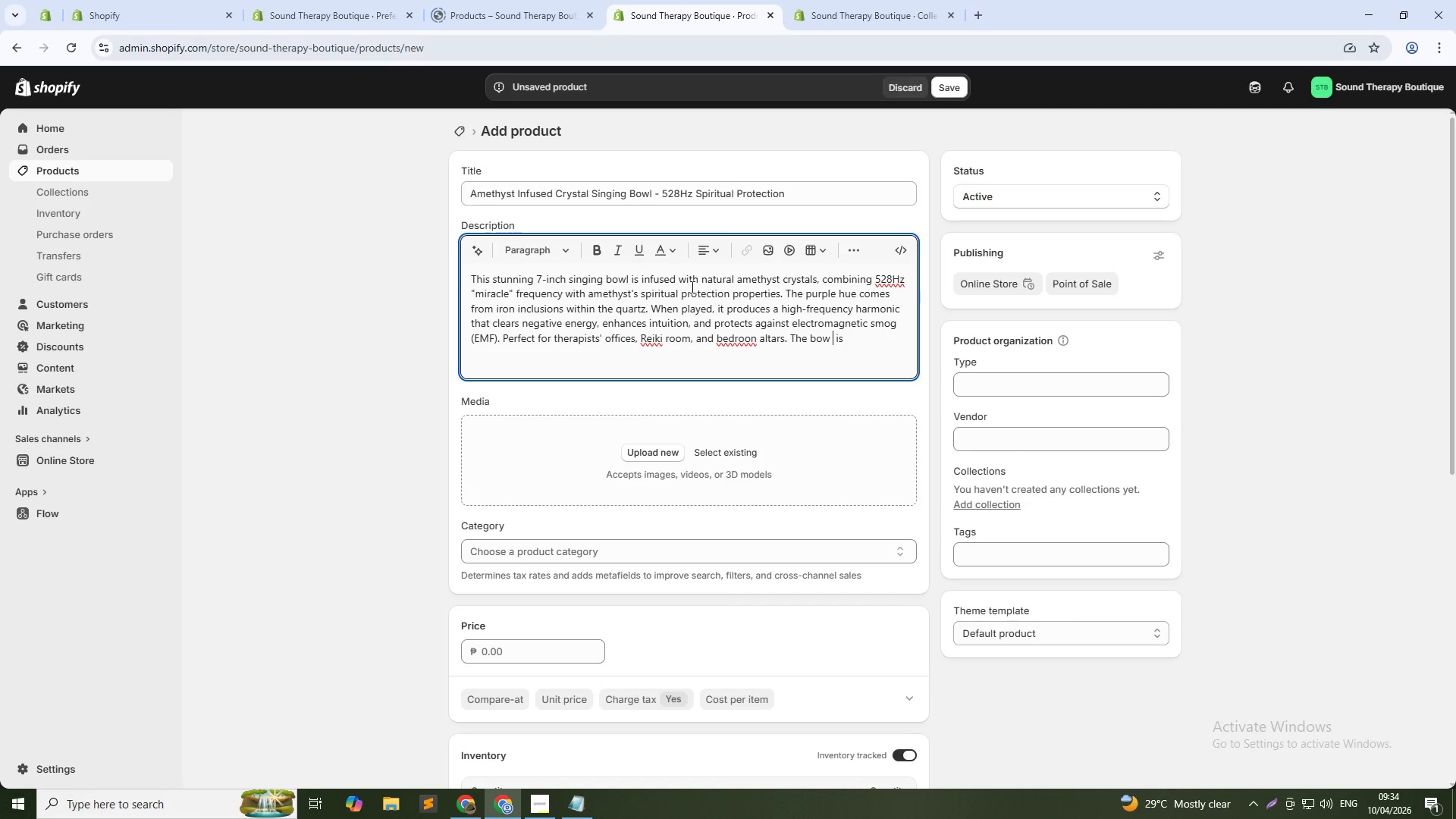 
key(Backspace)
 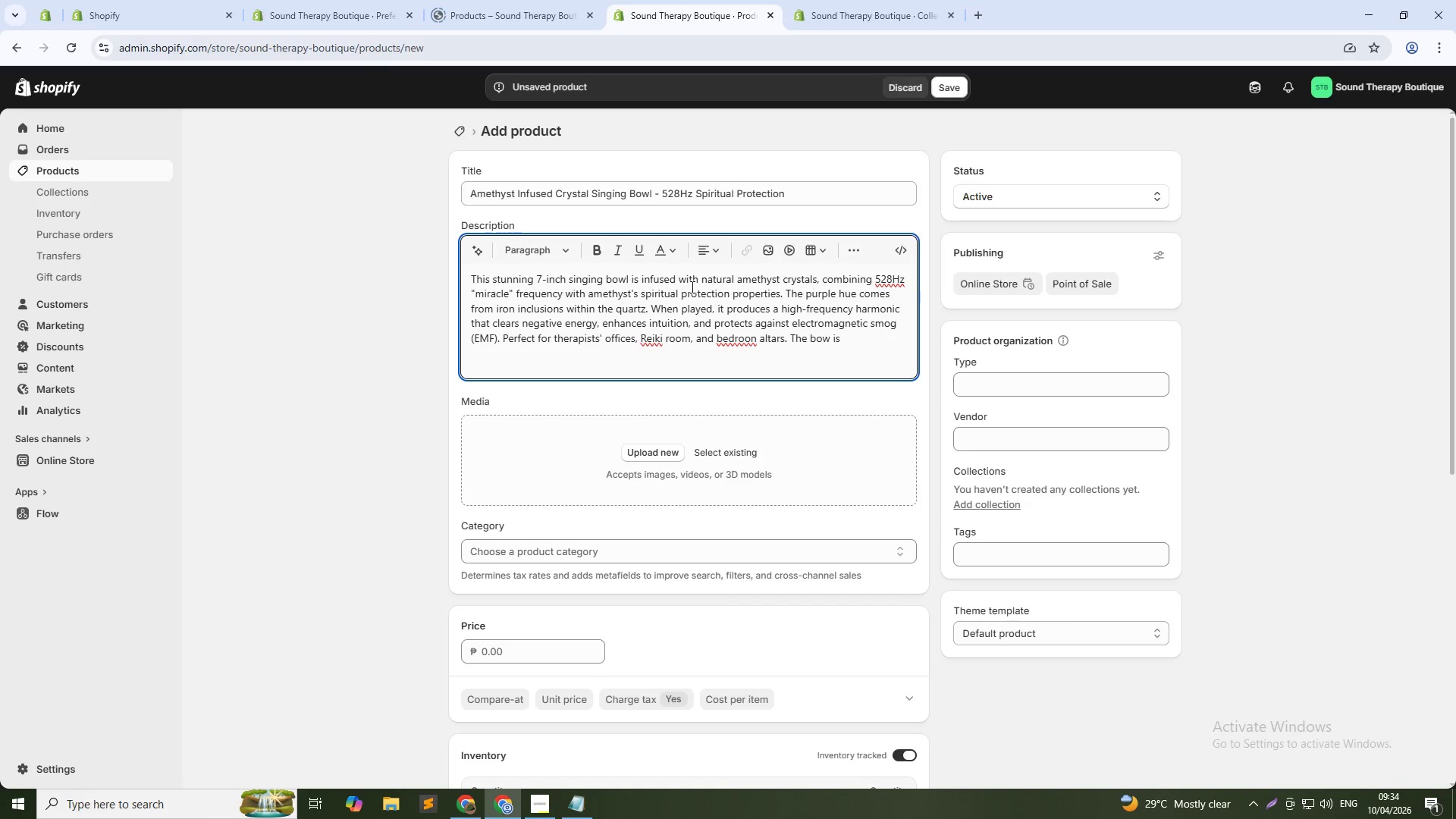 
key(L)
 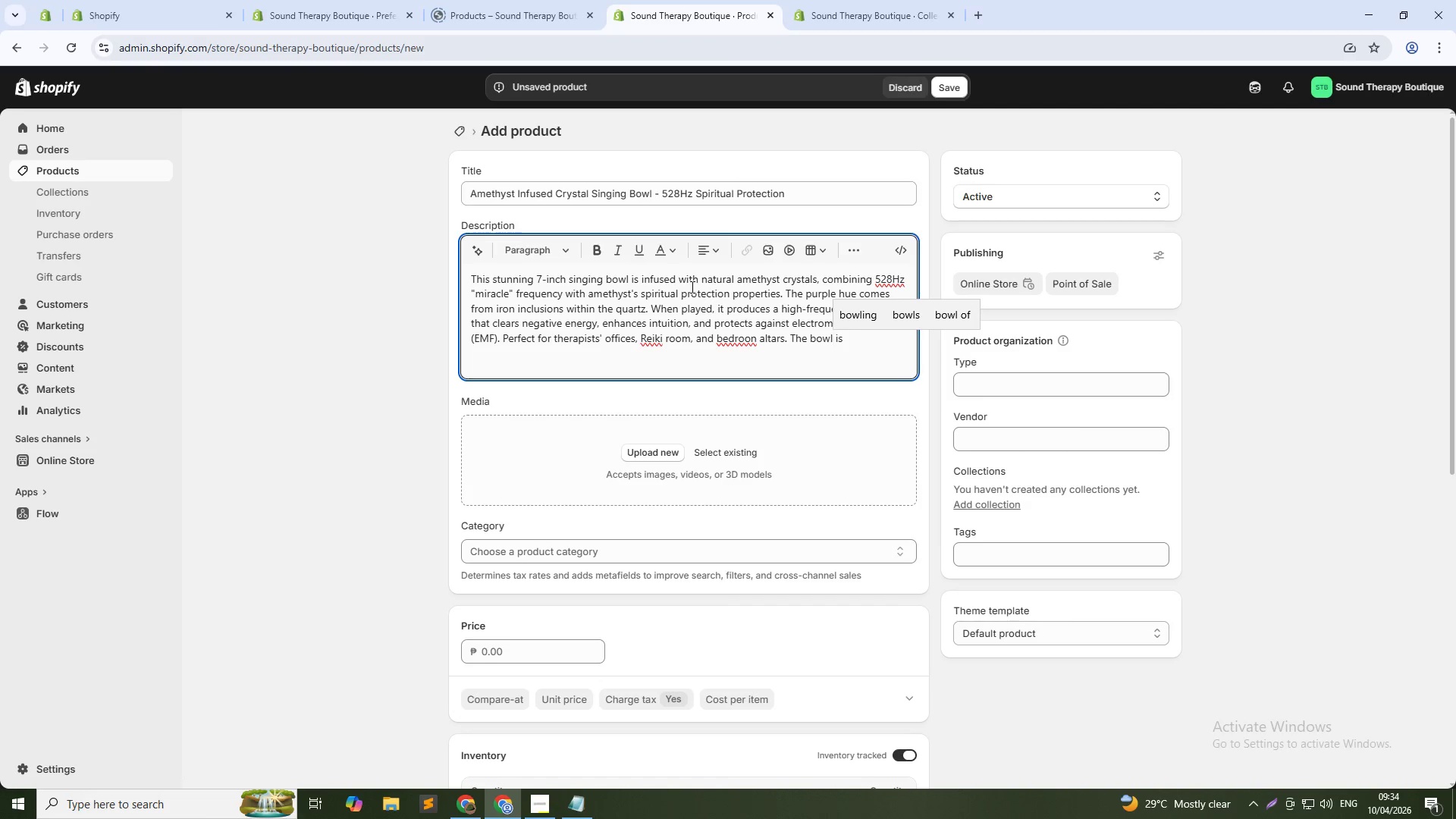 
hold_key(key=ArrowLeft, duration=1.03)
 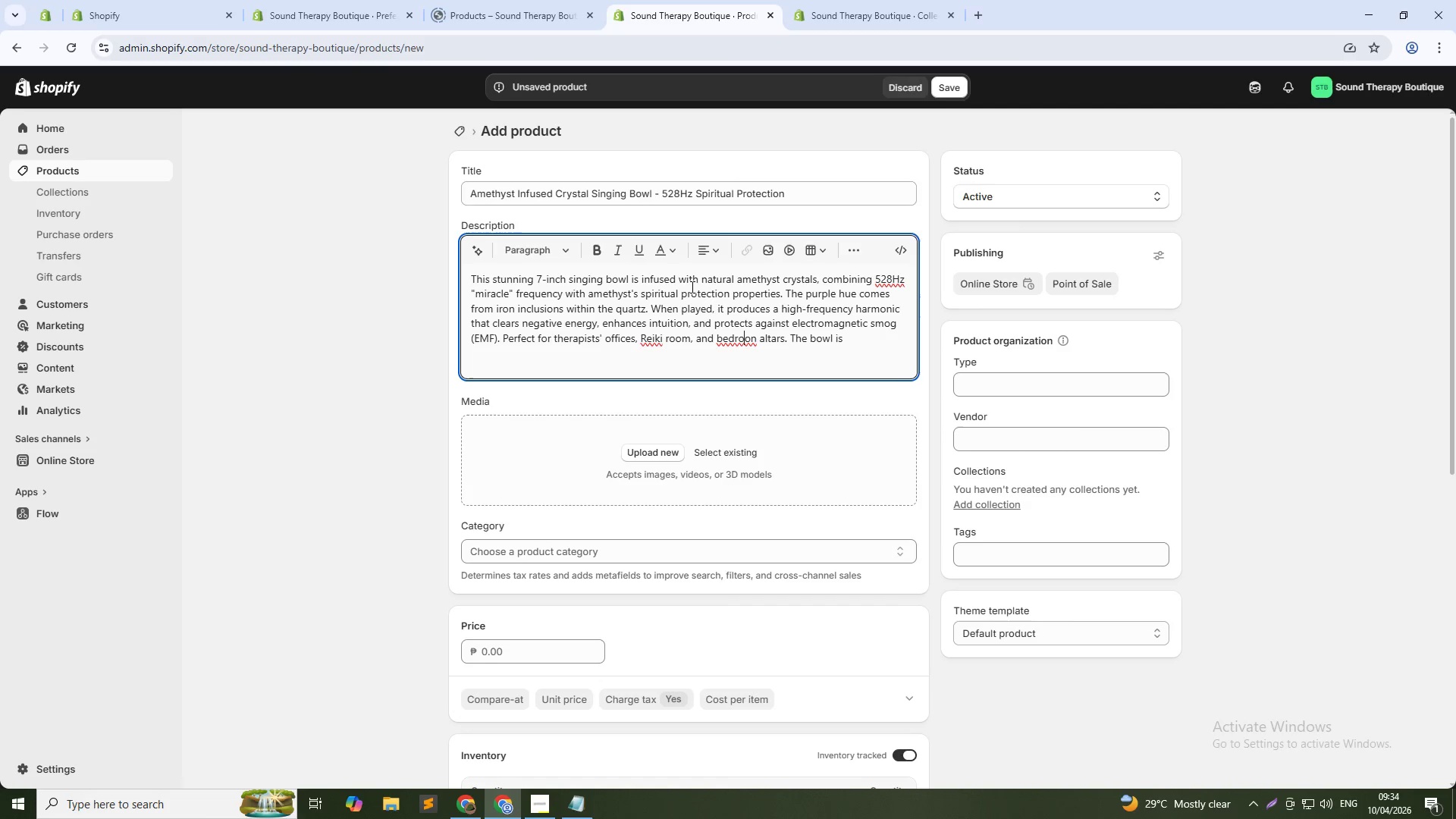 
key(ArrowLeft)
 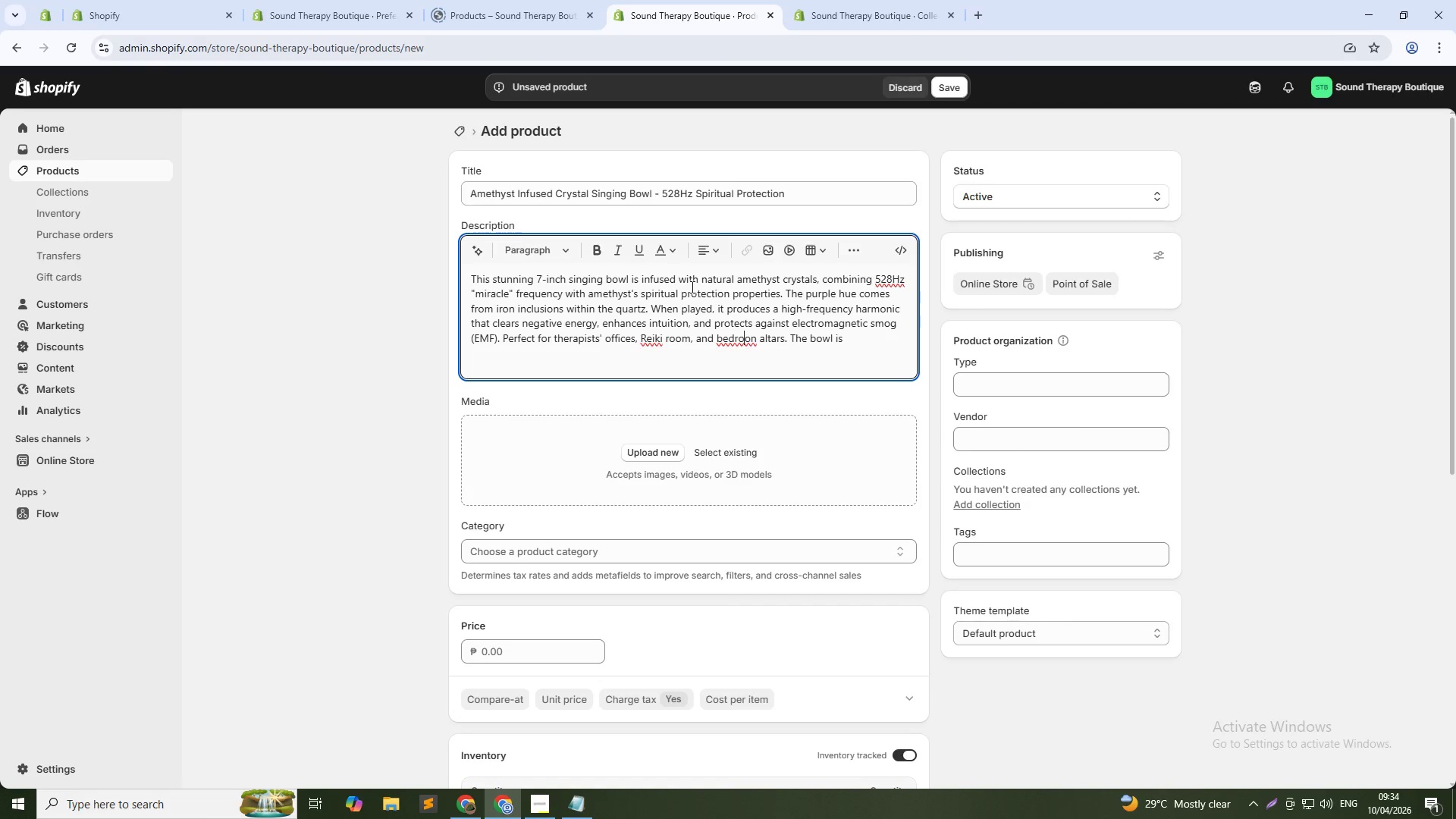 
key(ArrowLeft)
 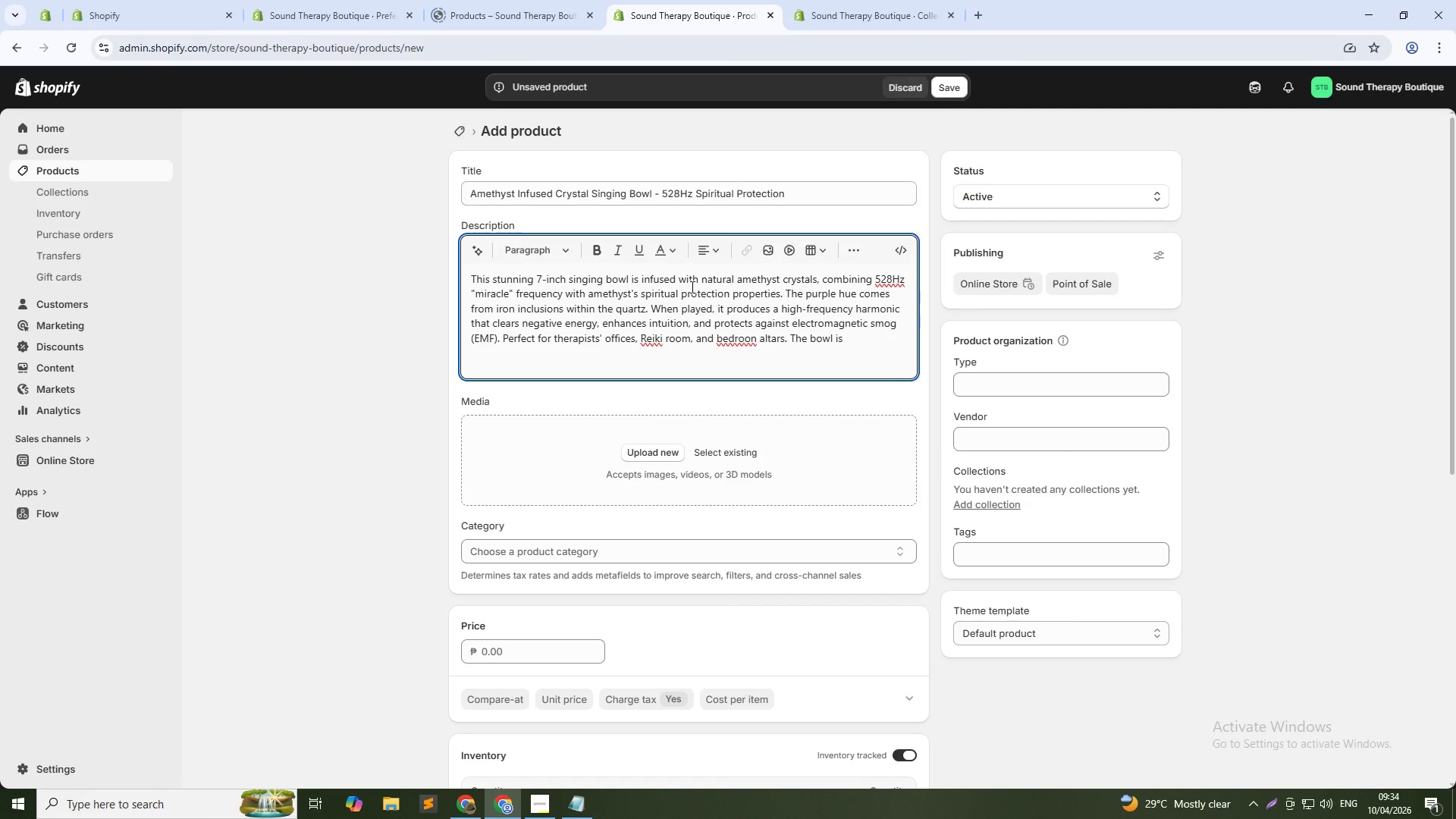 
key(ArrowRight)
 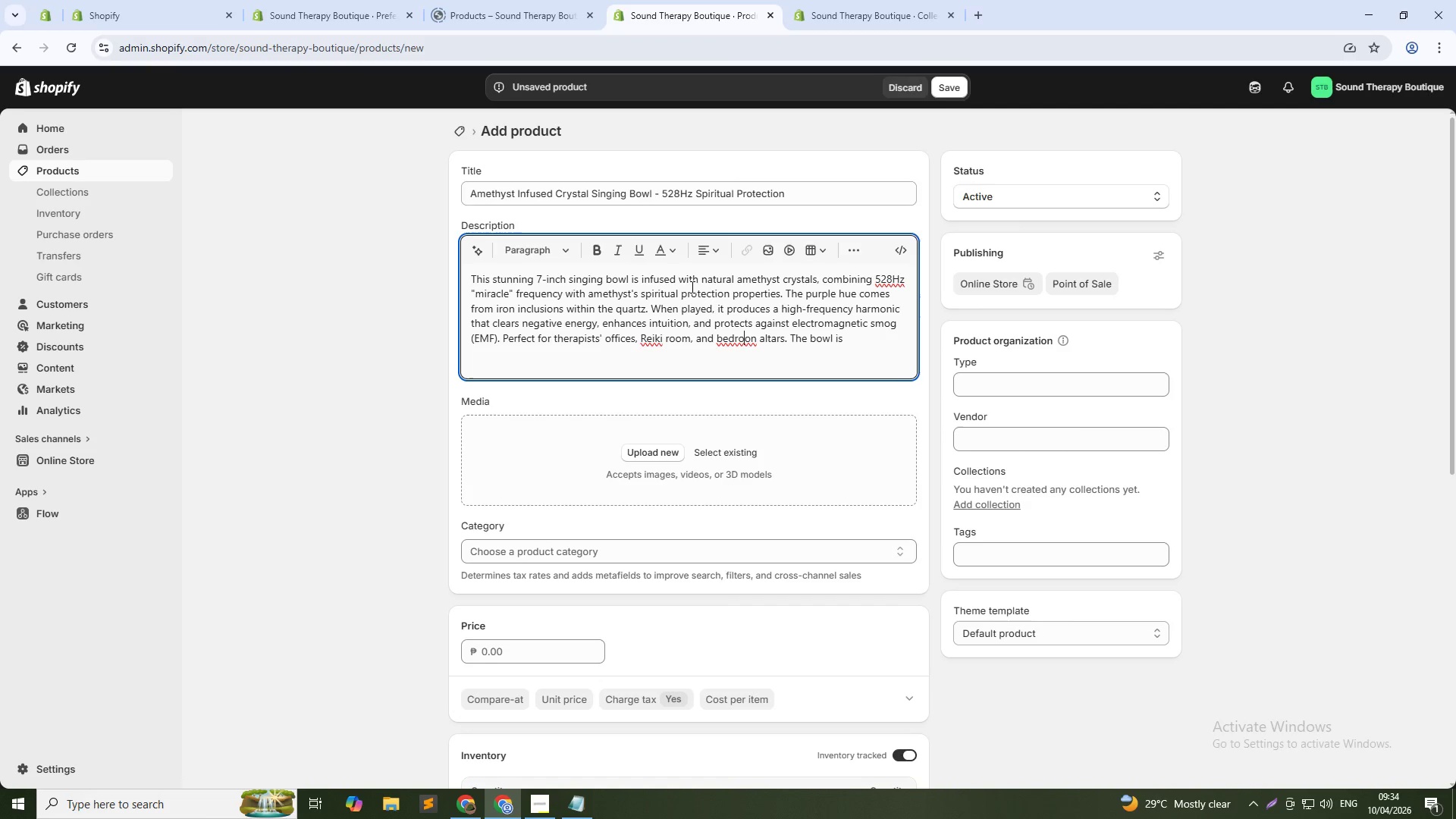 
key(ArrowRight)
 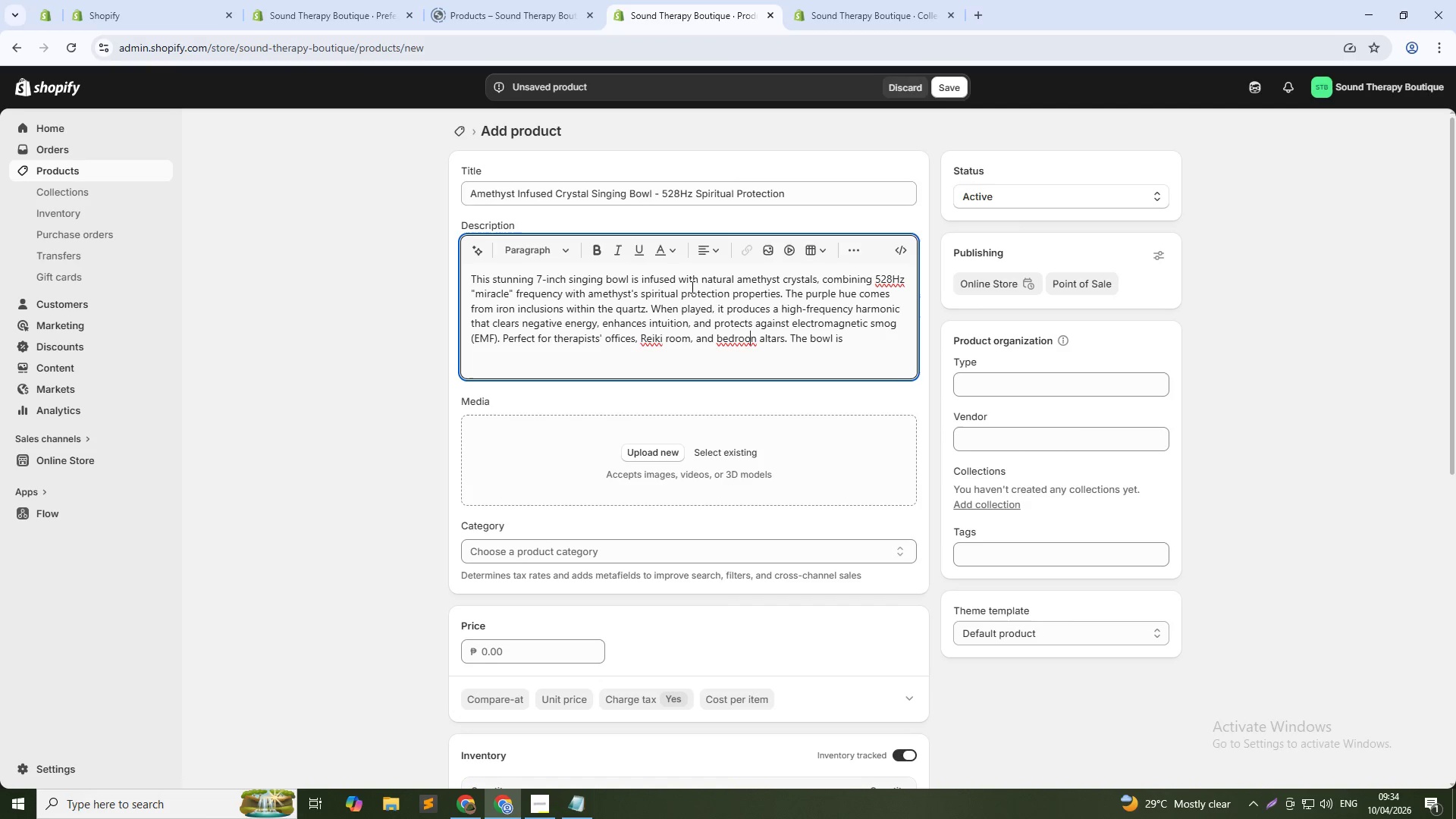 
key(ArrowRight)
 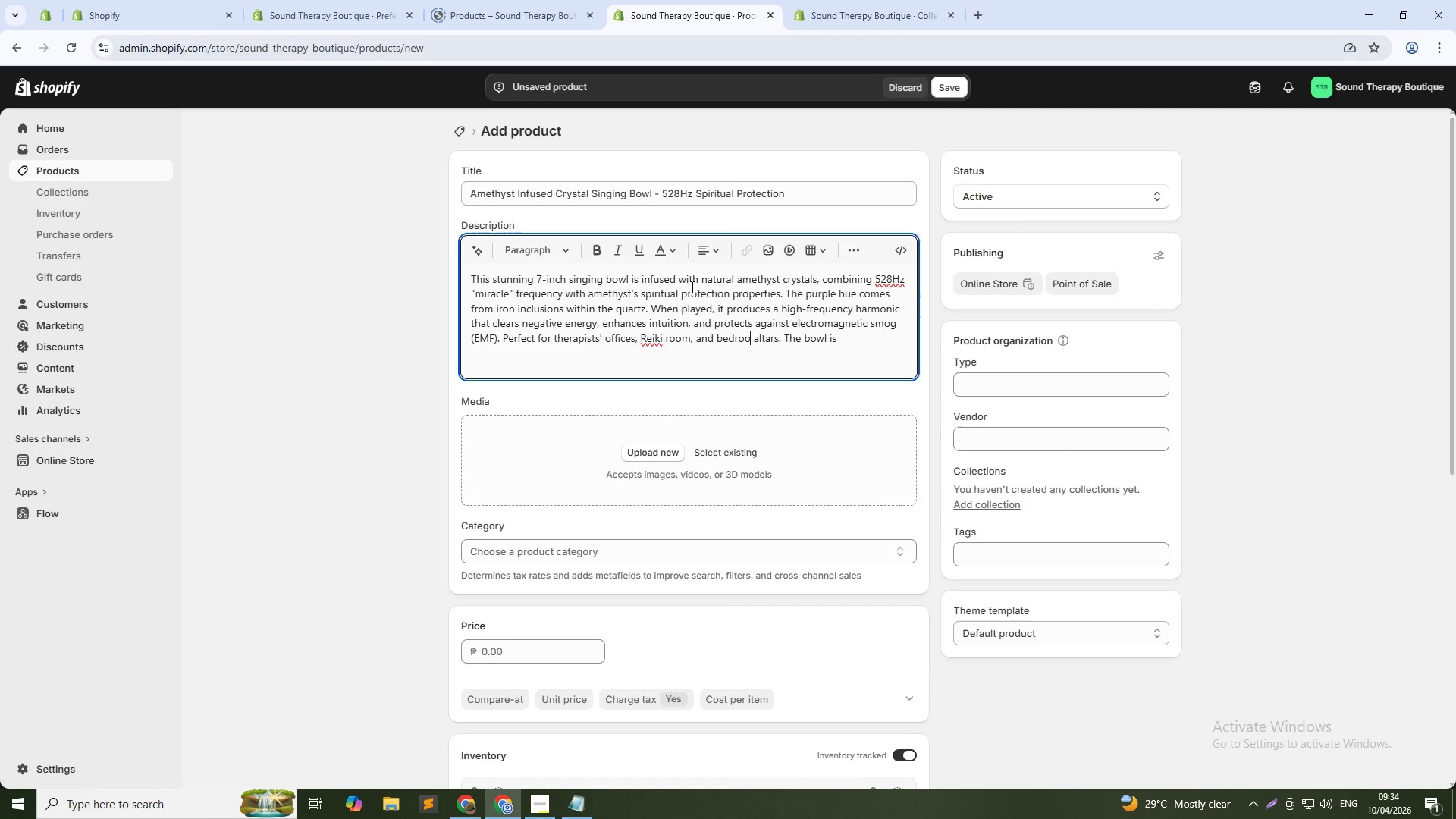 
key(Backspace)
 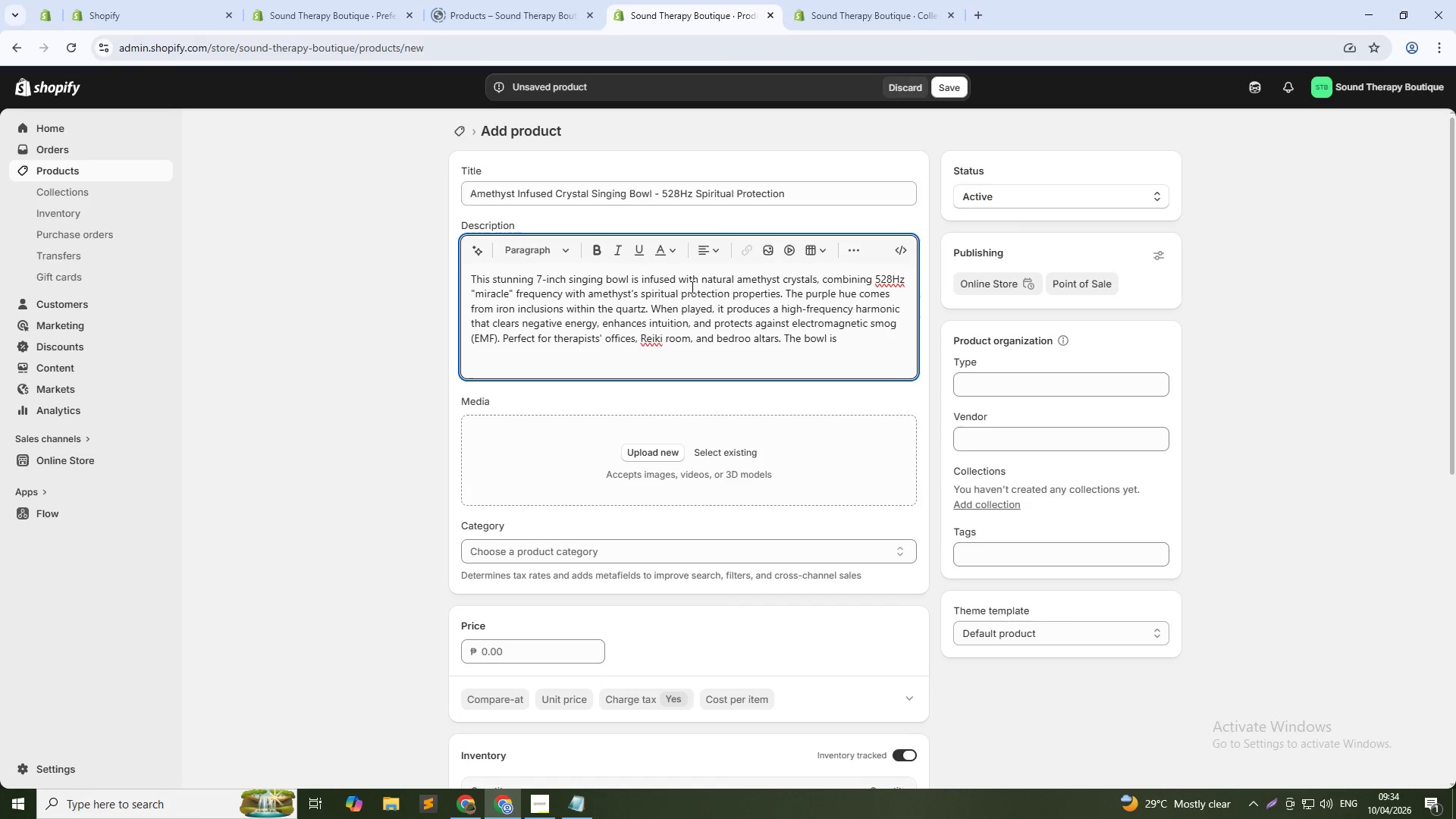 
key(M)
 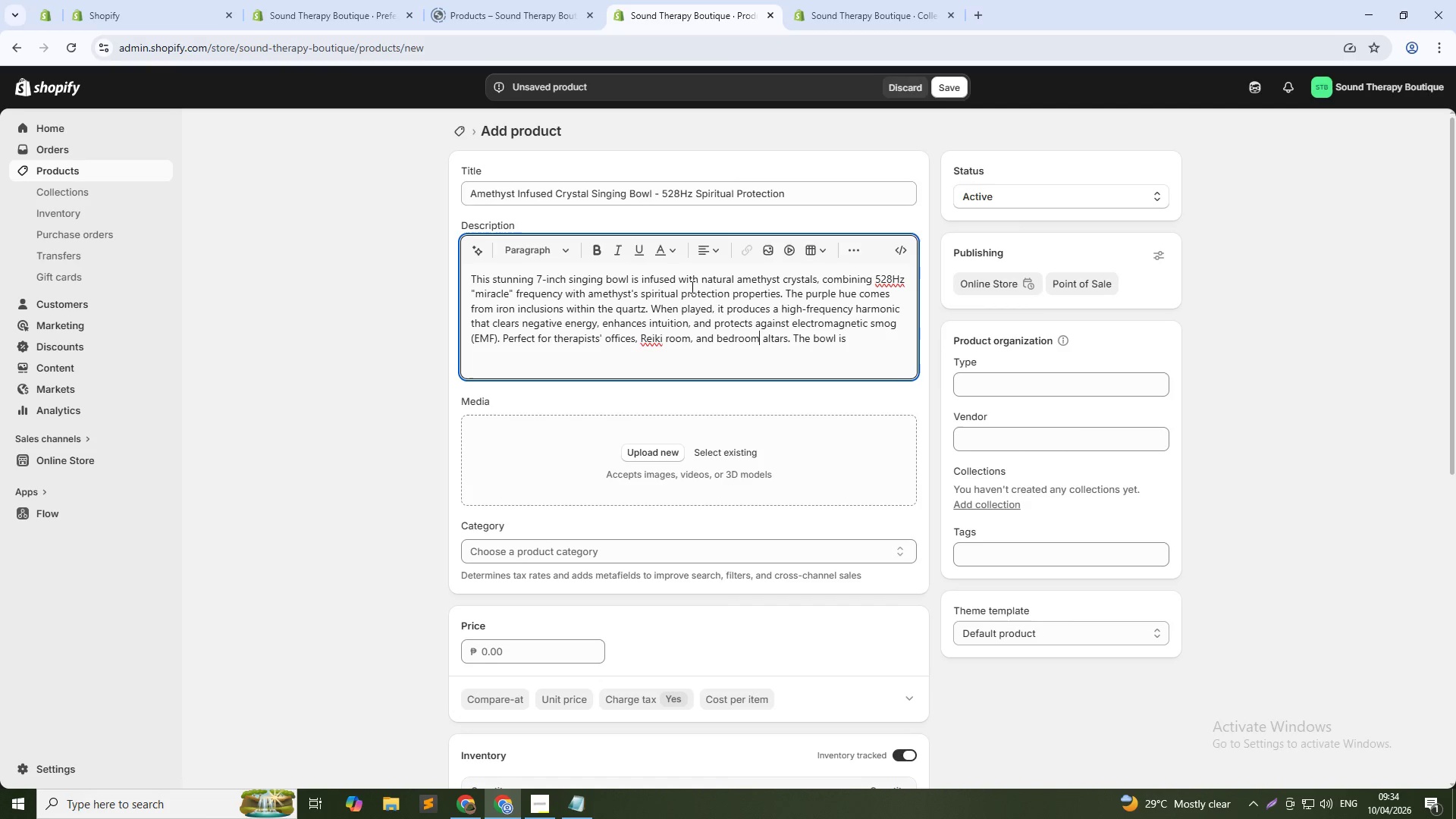 
key(ArrowDown)
 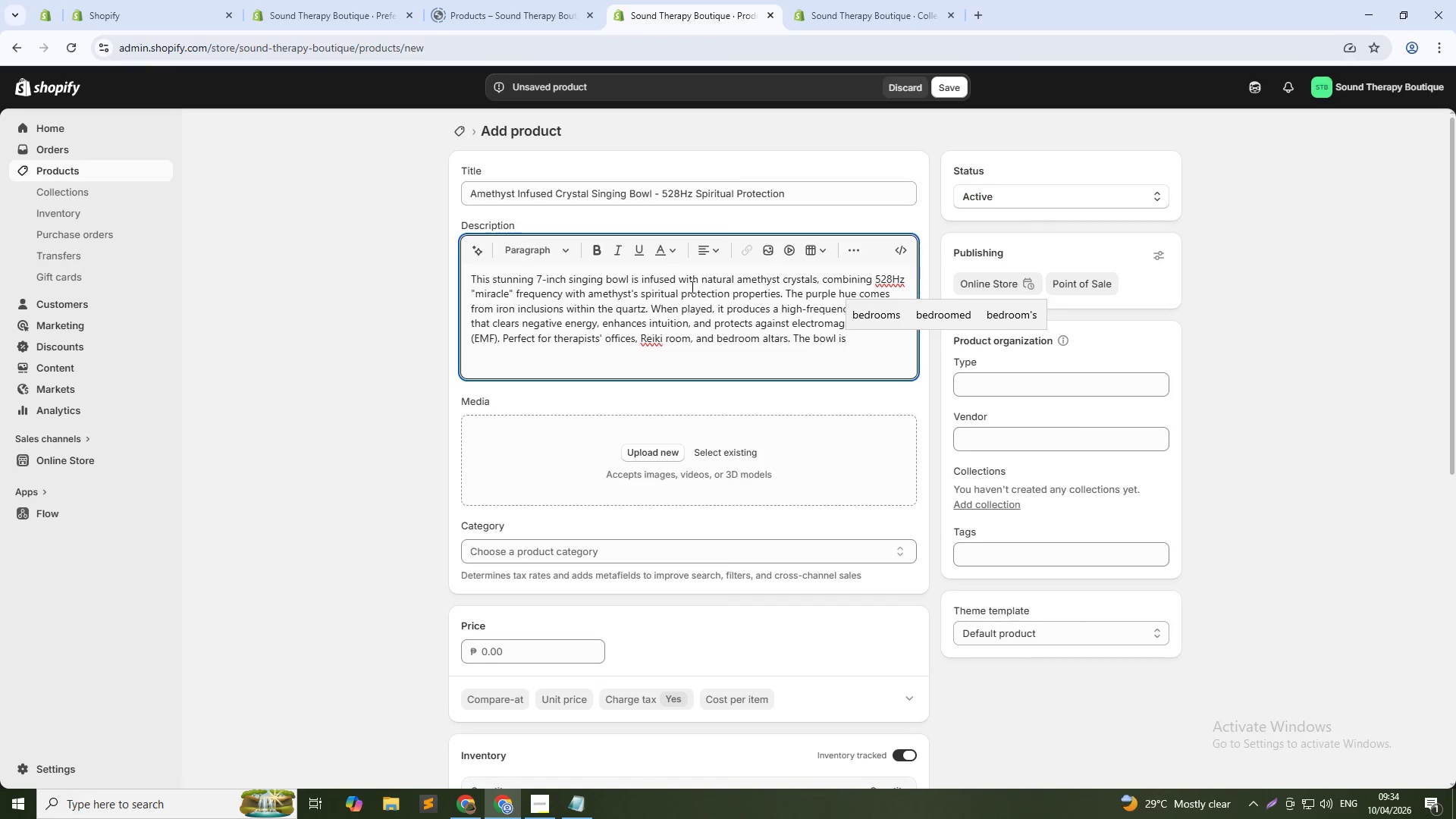 
type( hand-tuned by master craftsmen in nE)
key(Backspace)
key(Backspace)
type(Nepal. Includes a decorative cushion ring, wooden stir)
key(Backspace)
key(Backspace)
type(tiker with )
key(Backspace)
key(Backspace)
type(riker with amethyst tip, and velvet storage bag.)
 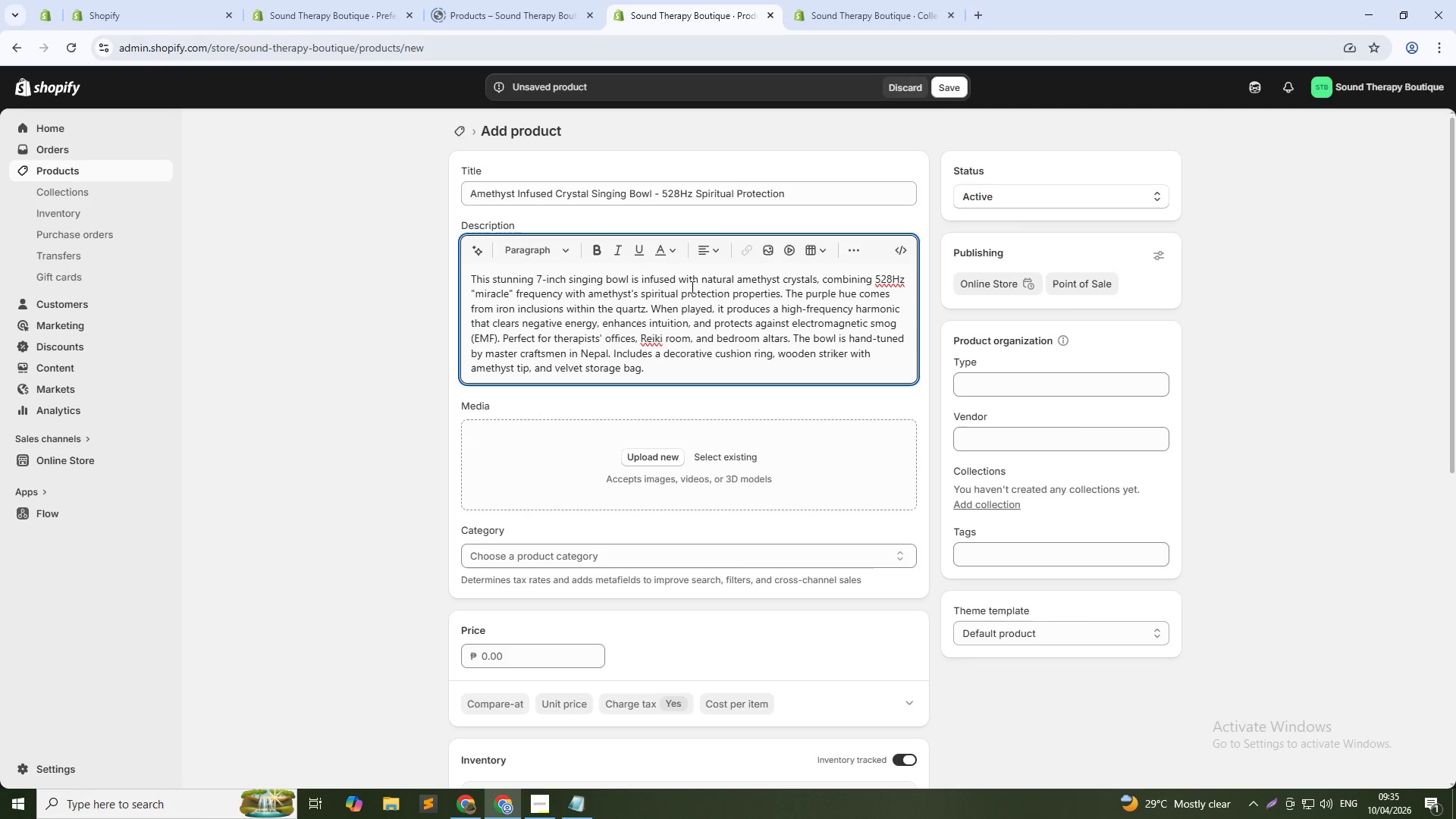 
wait(8.09)
 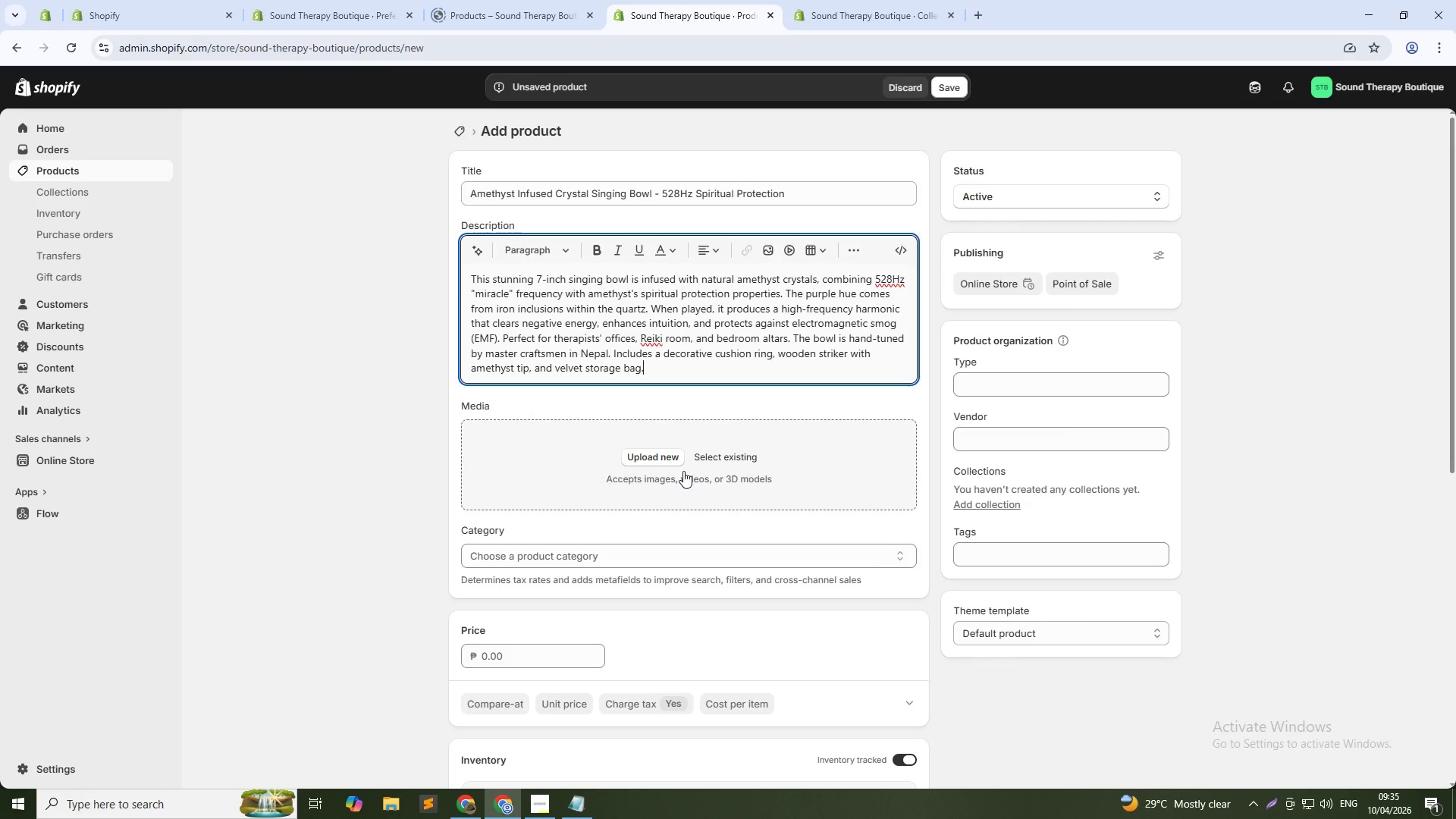 
left_click([525, 654])
 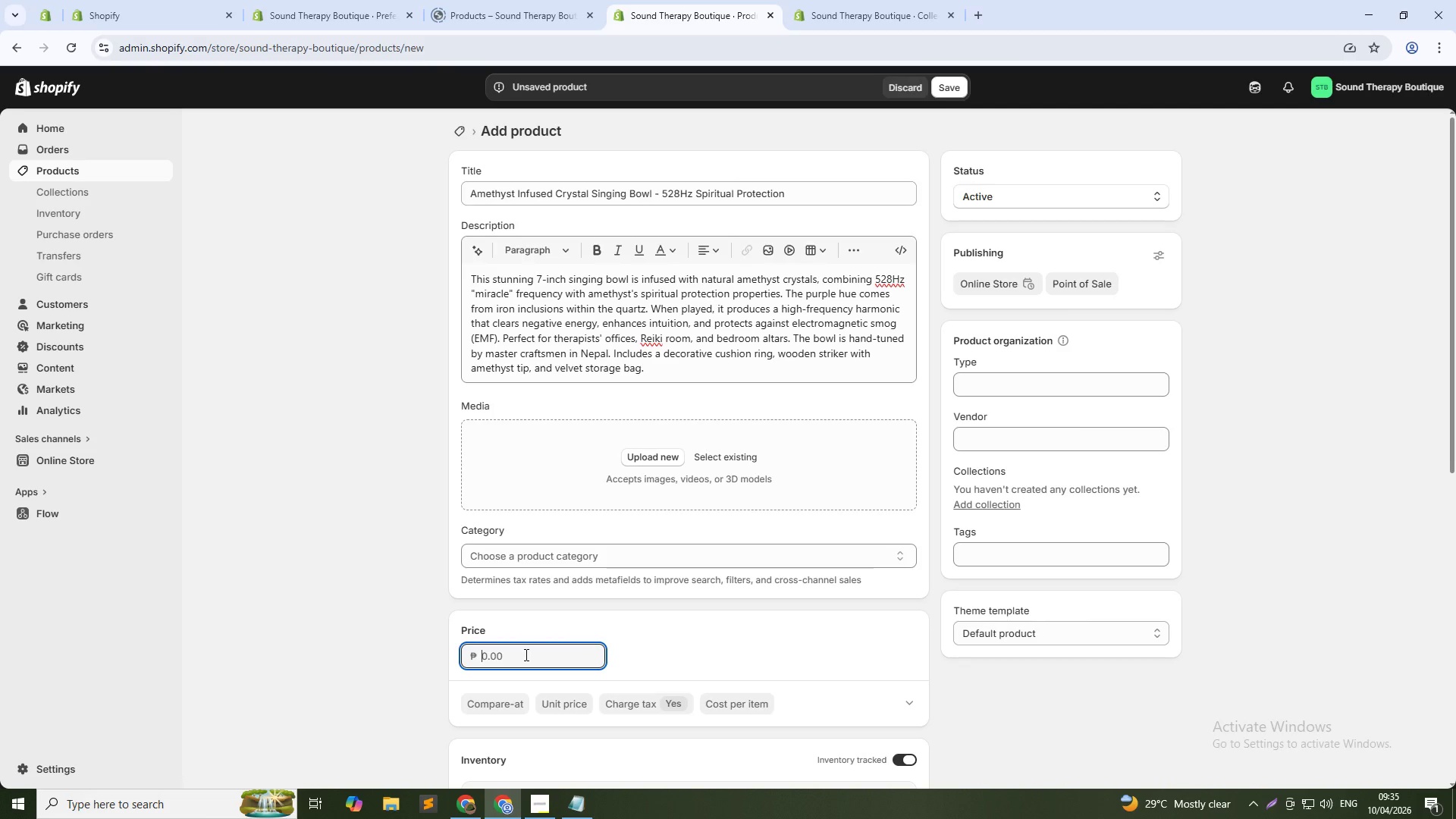 
key(Numpad3)
 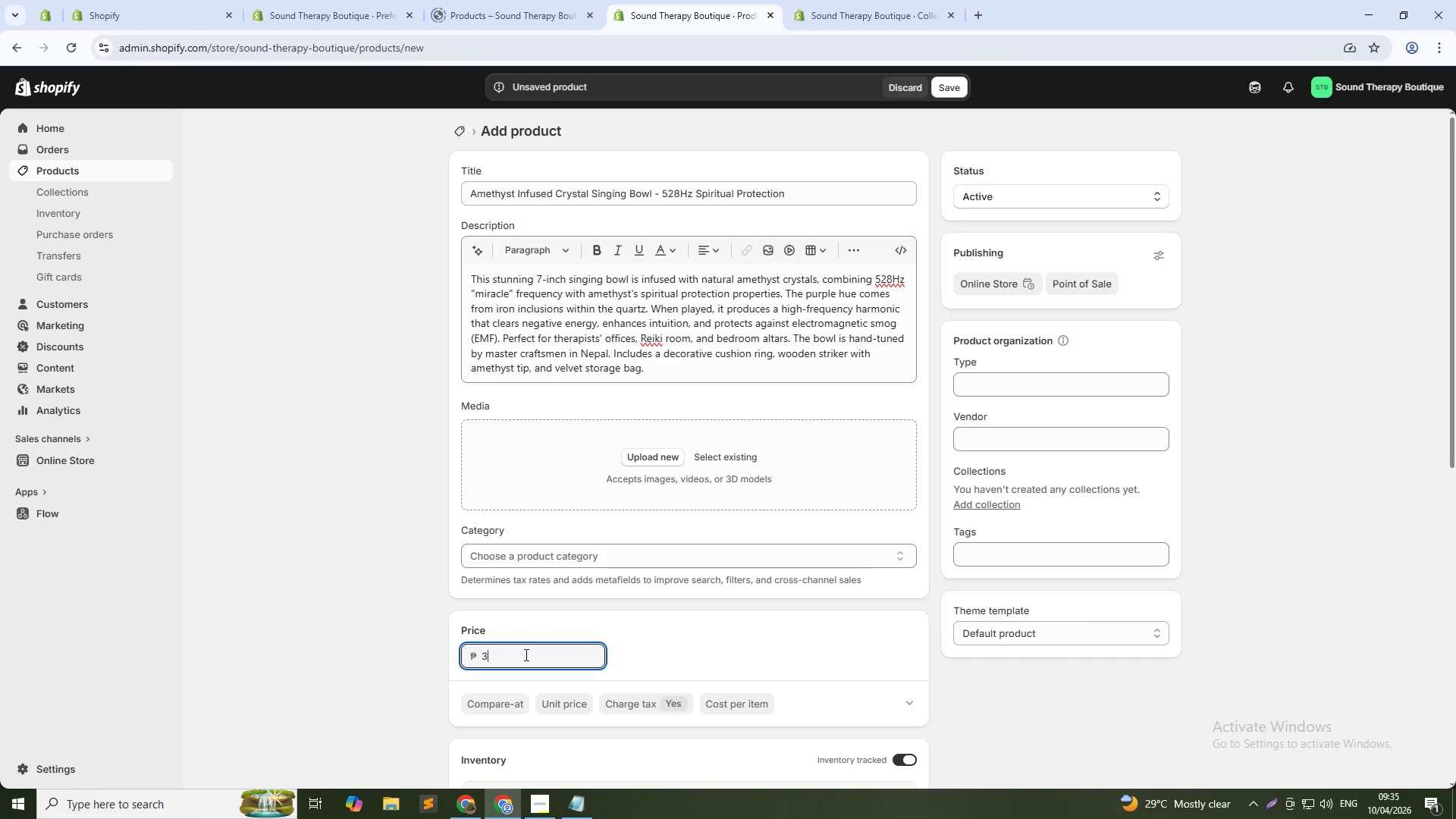 
key(Numpad2)
 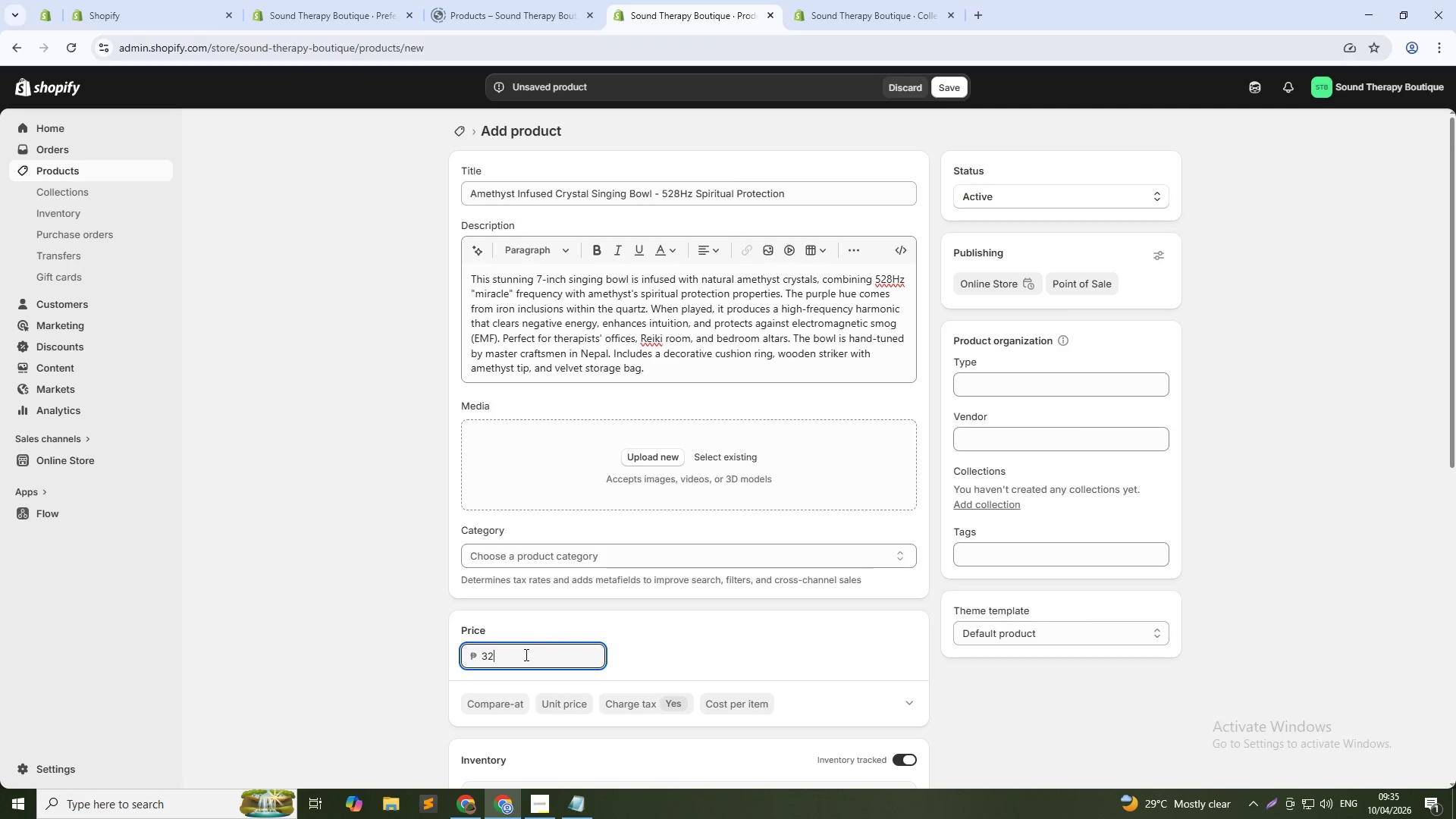 
key(Numpad0)
 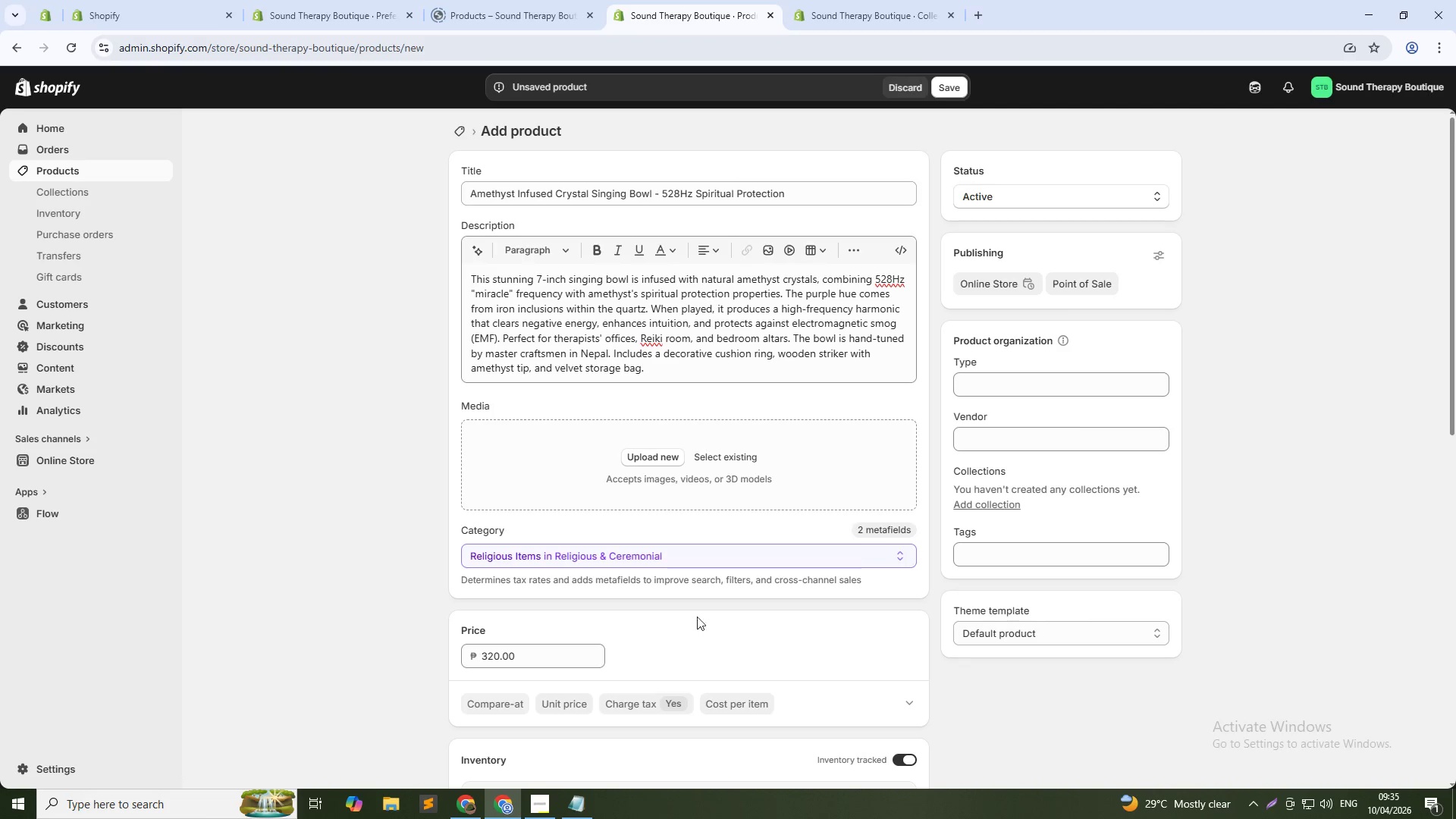 
scroll: coordinate [668, 609], scroll_direction: down, amount: 2.0
 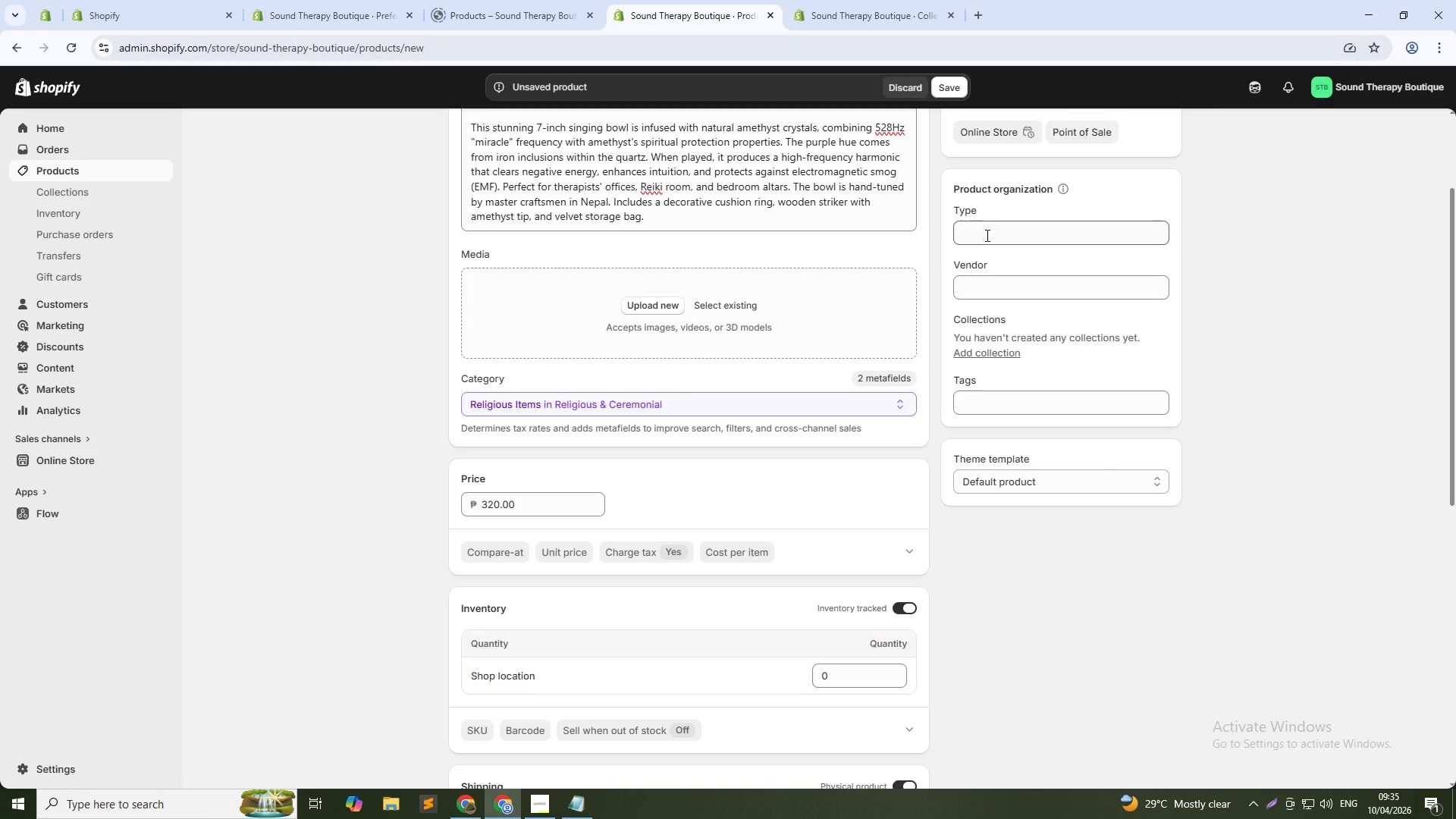 
left_click([991, 227])
 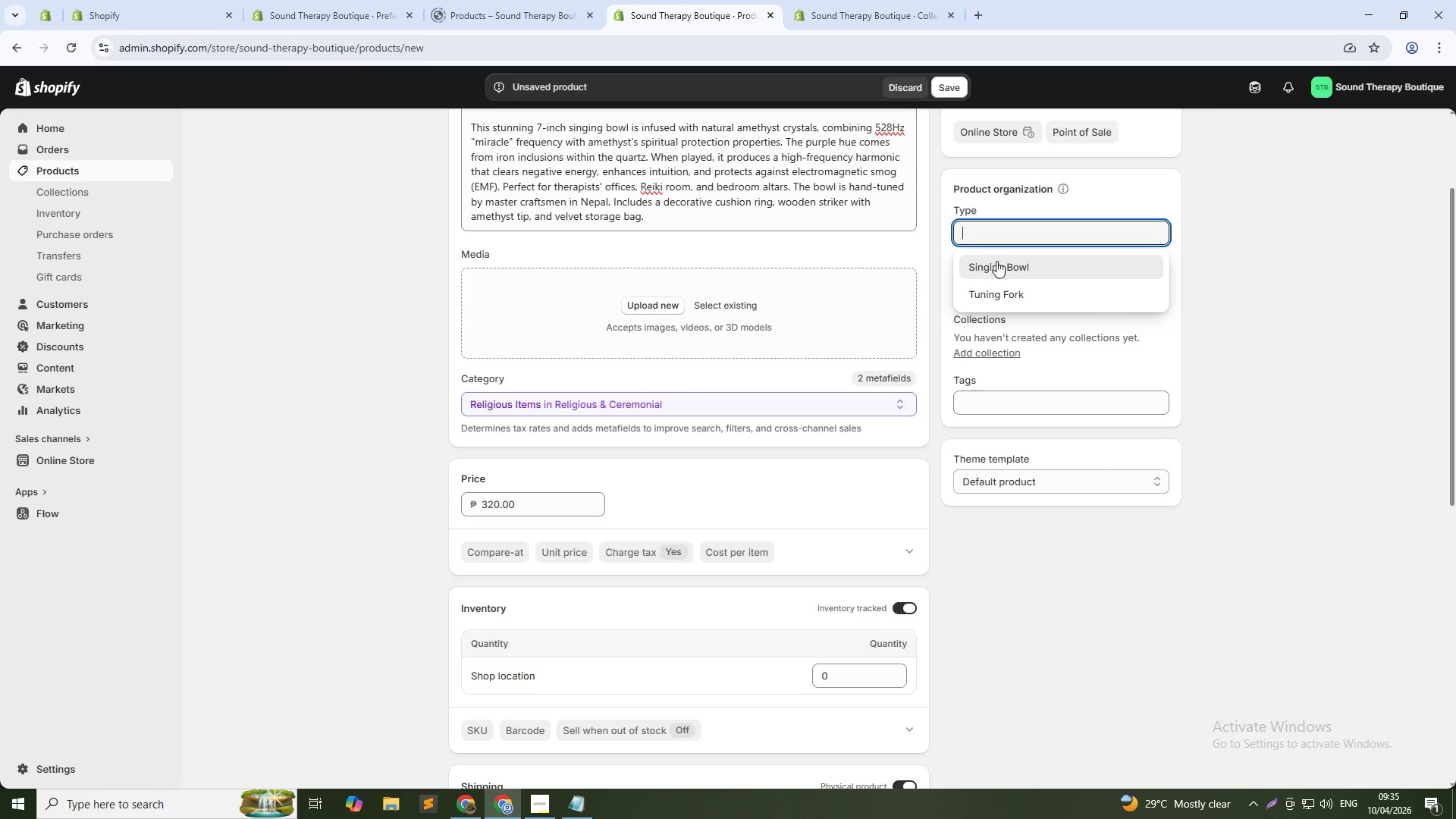 
left_click([996, 261])
 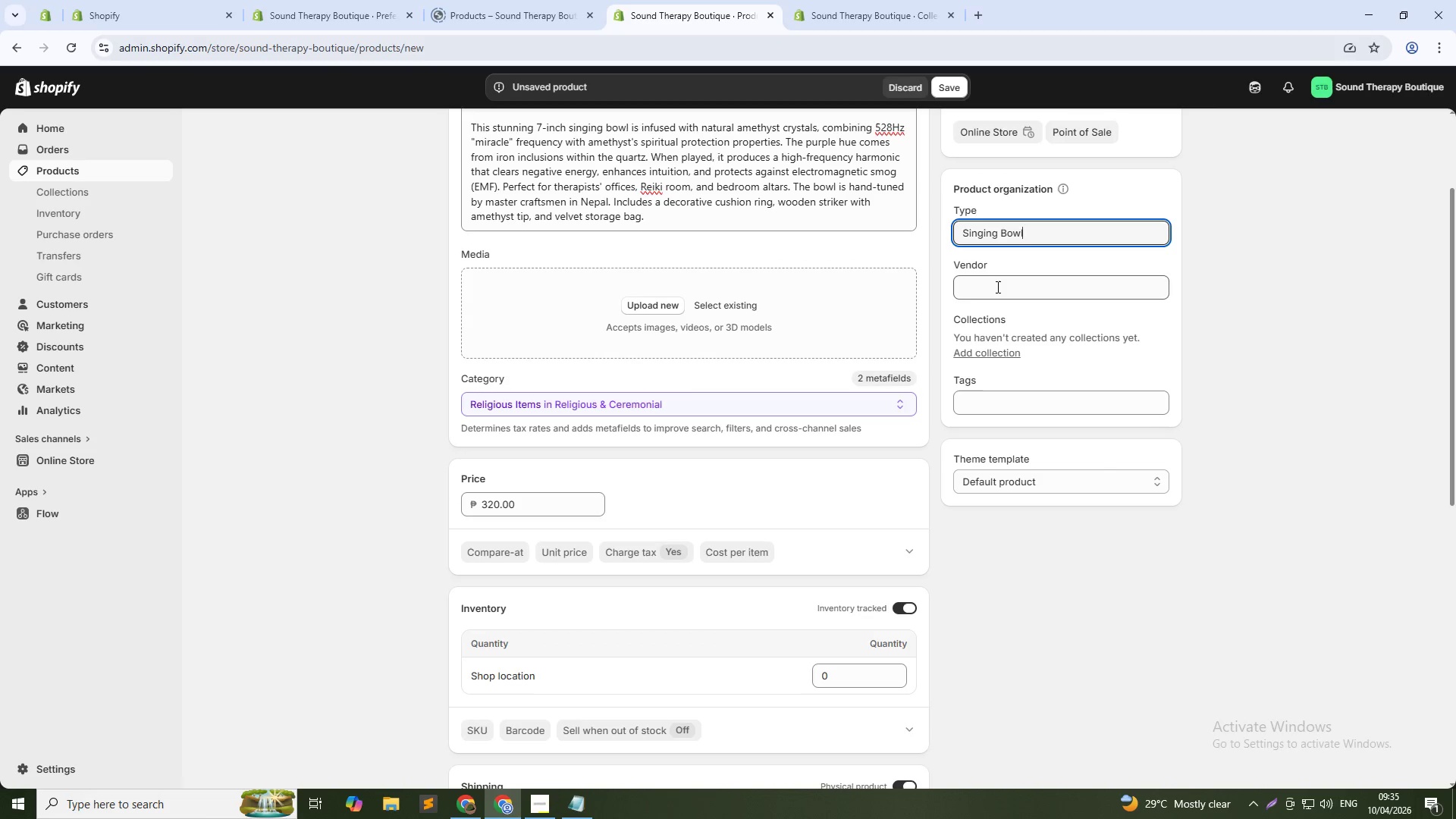 
left_click([996, 287])
 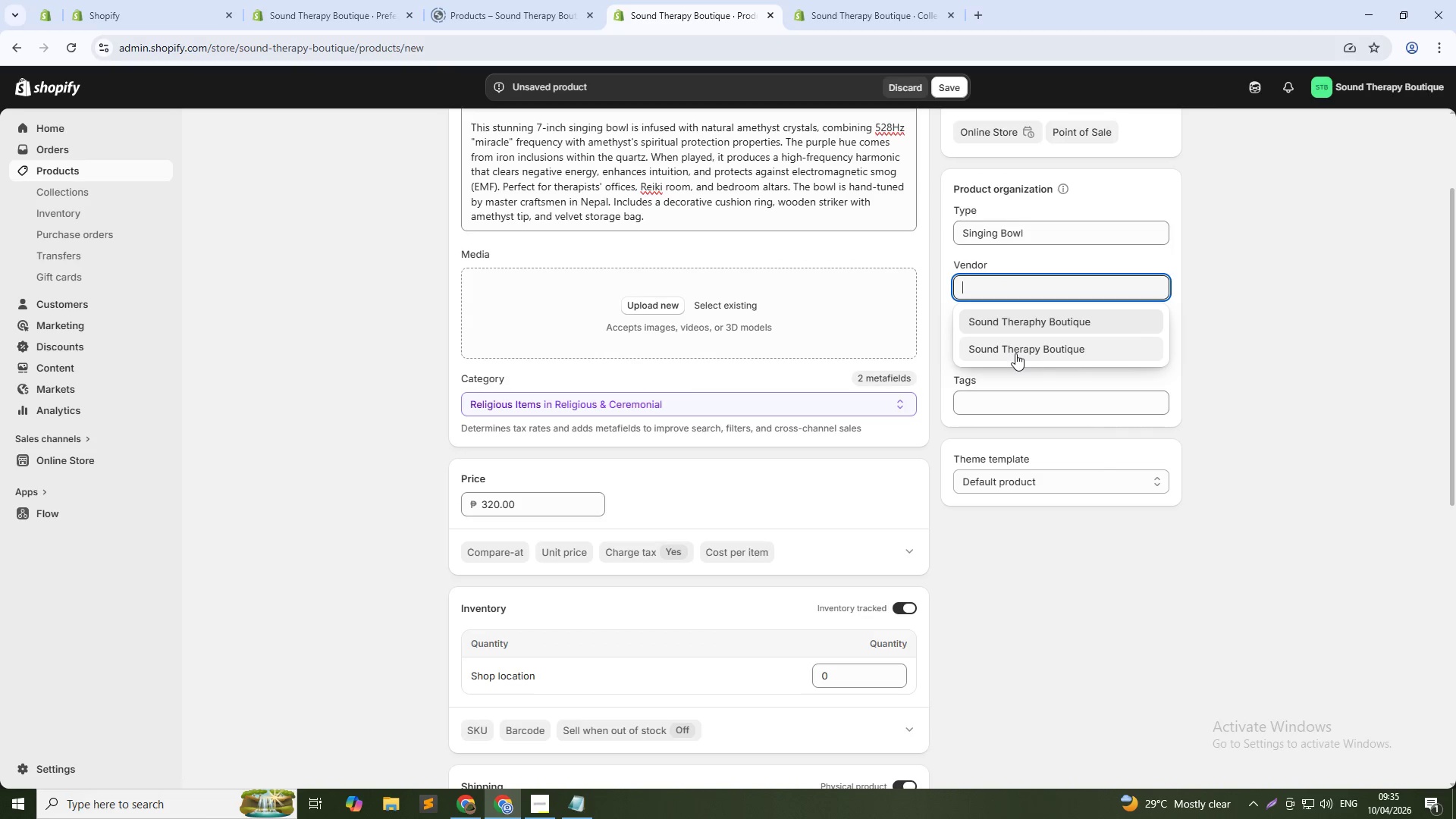 
left_click([1015, 352])
 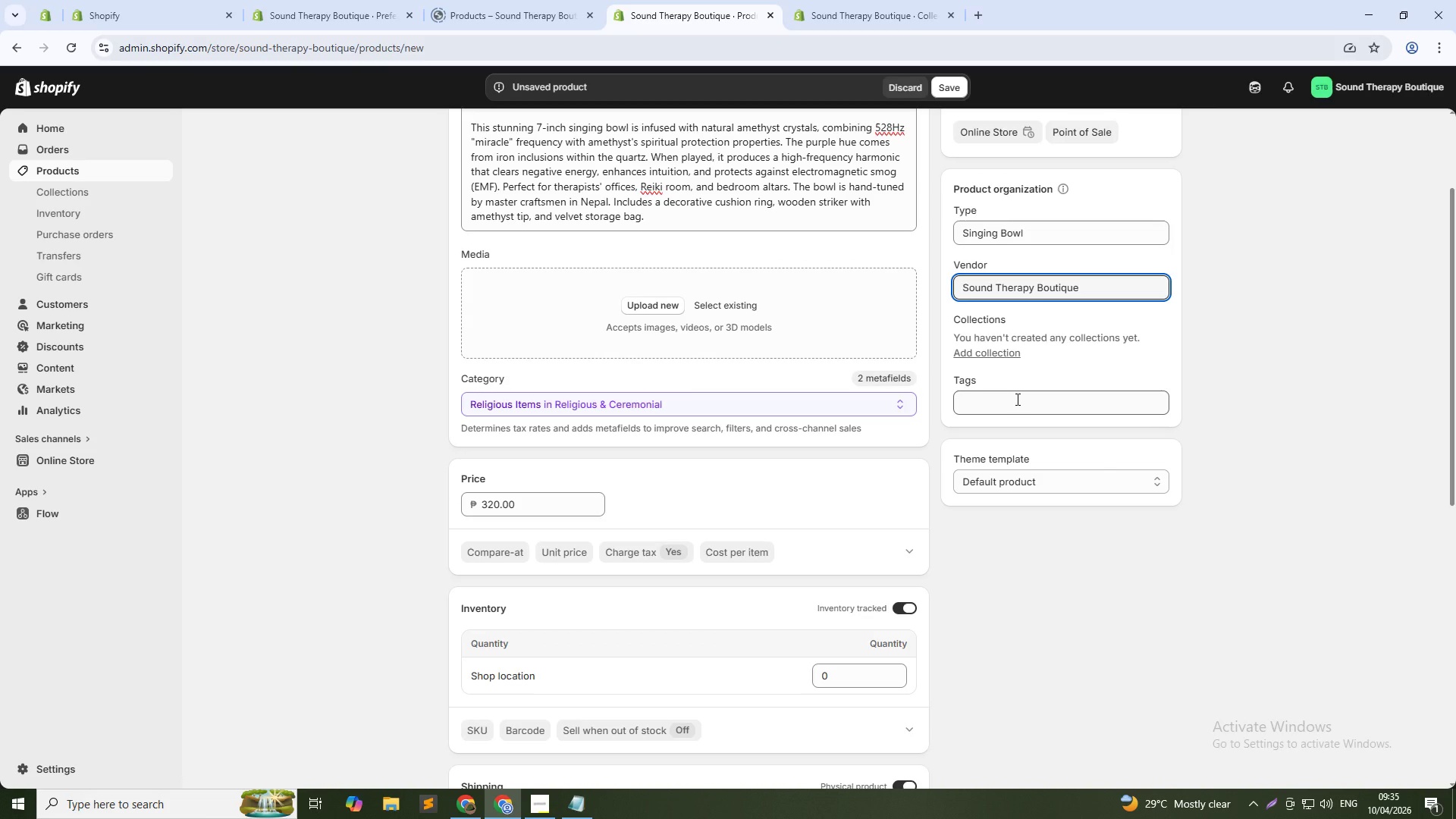 
left_click([1016, 399])
 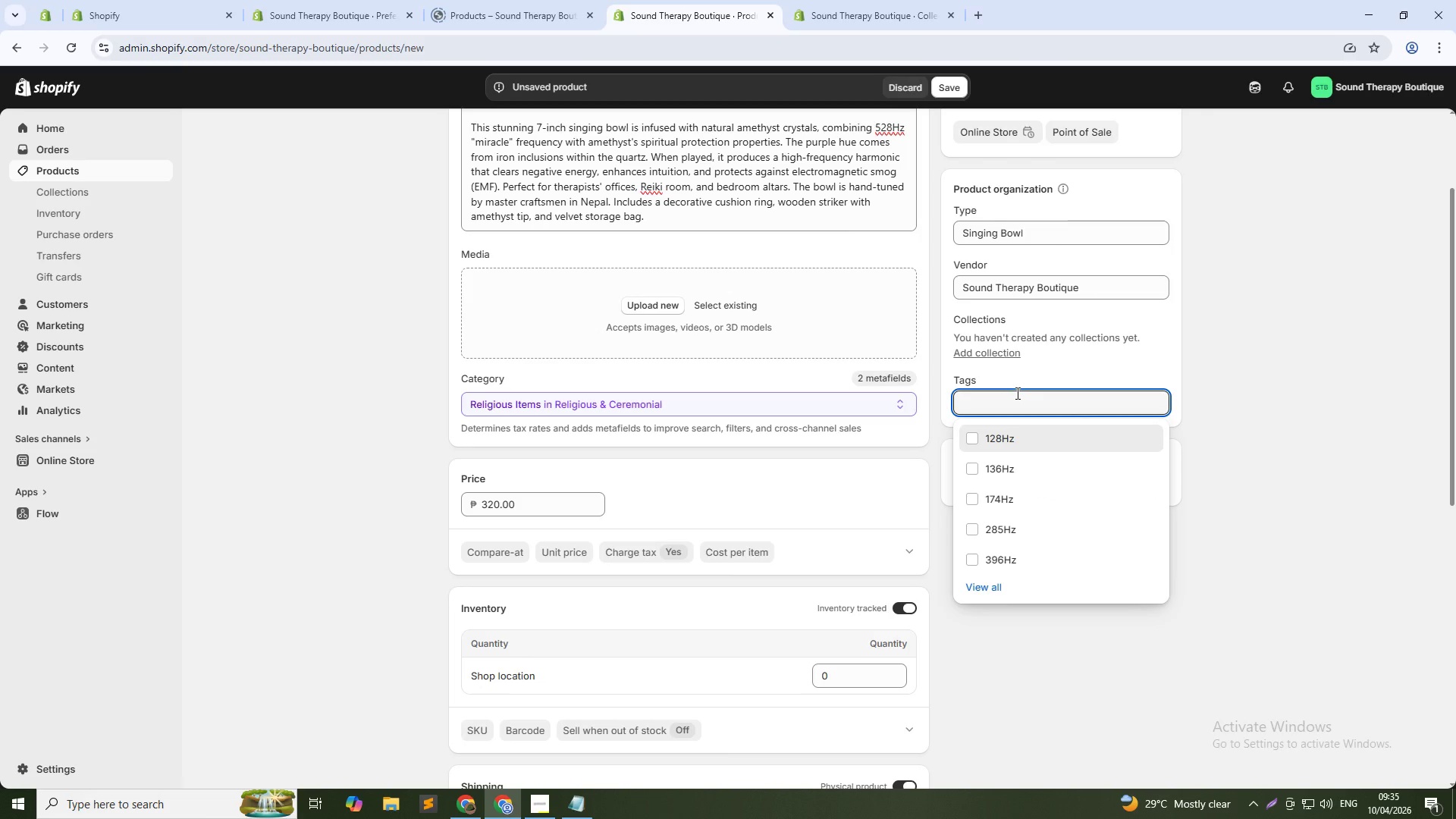 
key(Numpad5)
 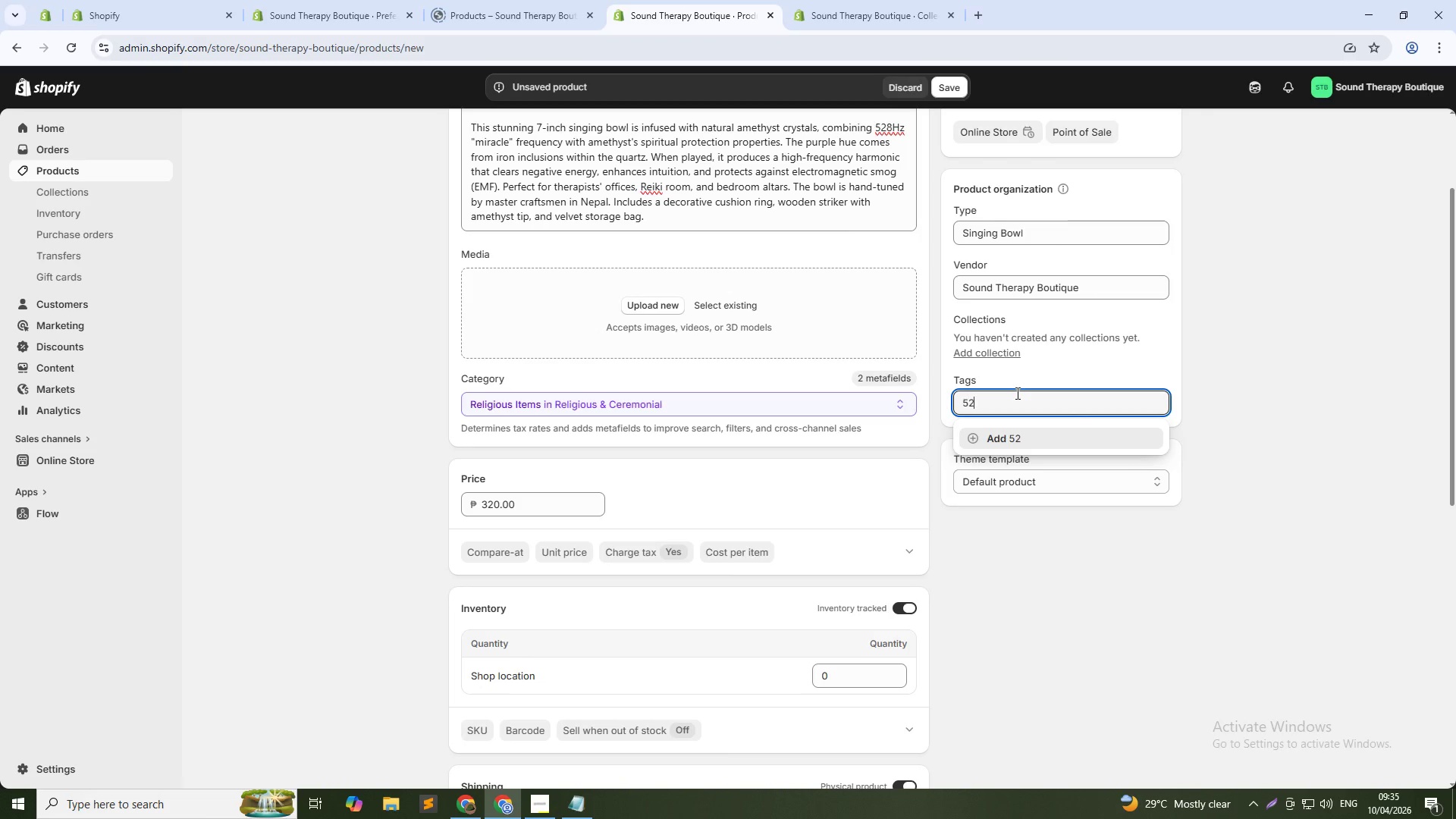 
key(Numpad2)
 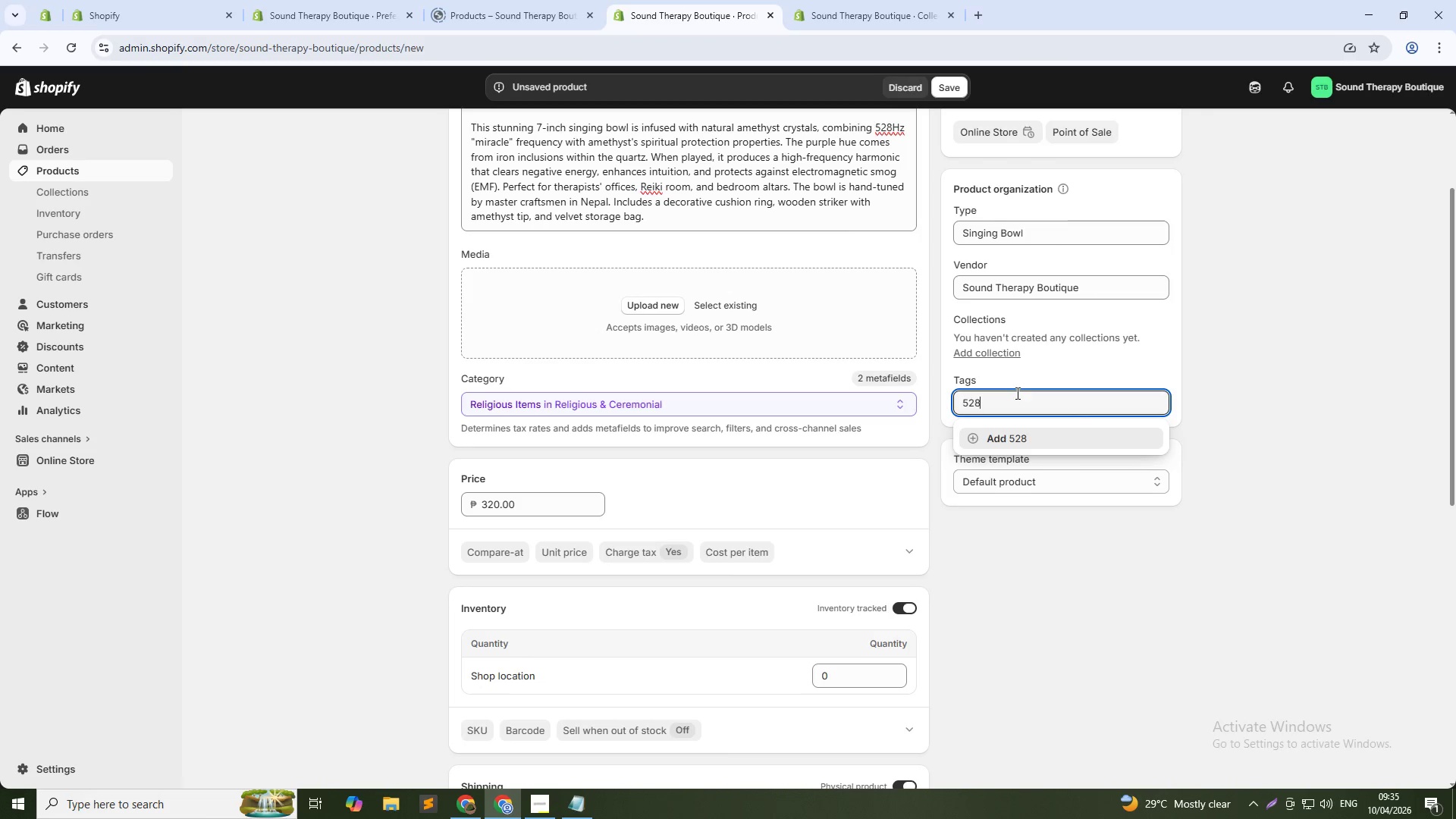 
key(Numpad8)
 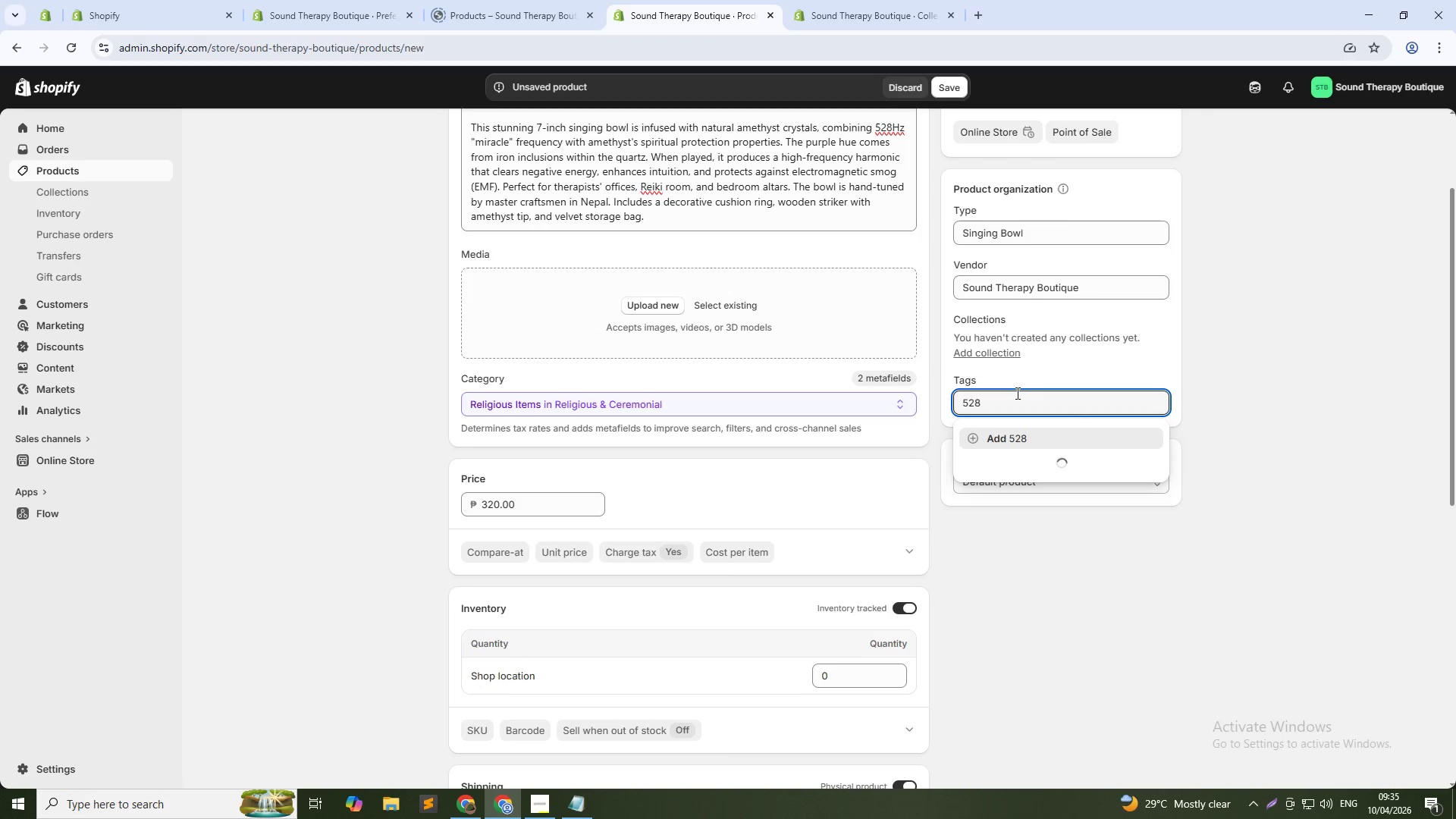 
hold_key(key=ShiftLeft, duration=1.5)
 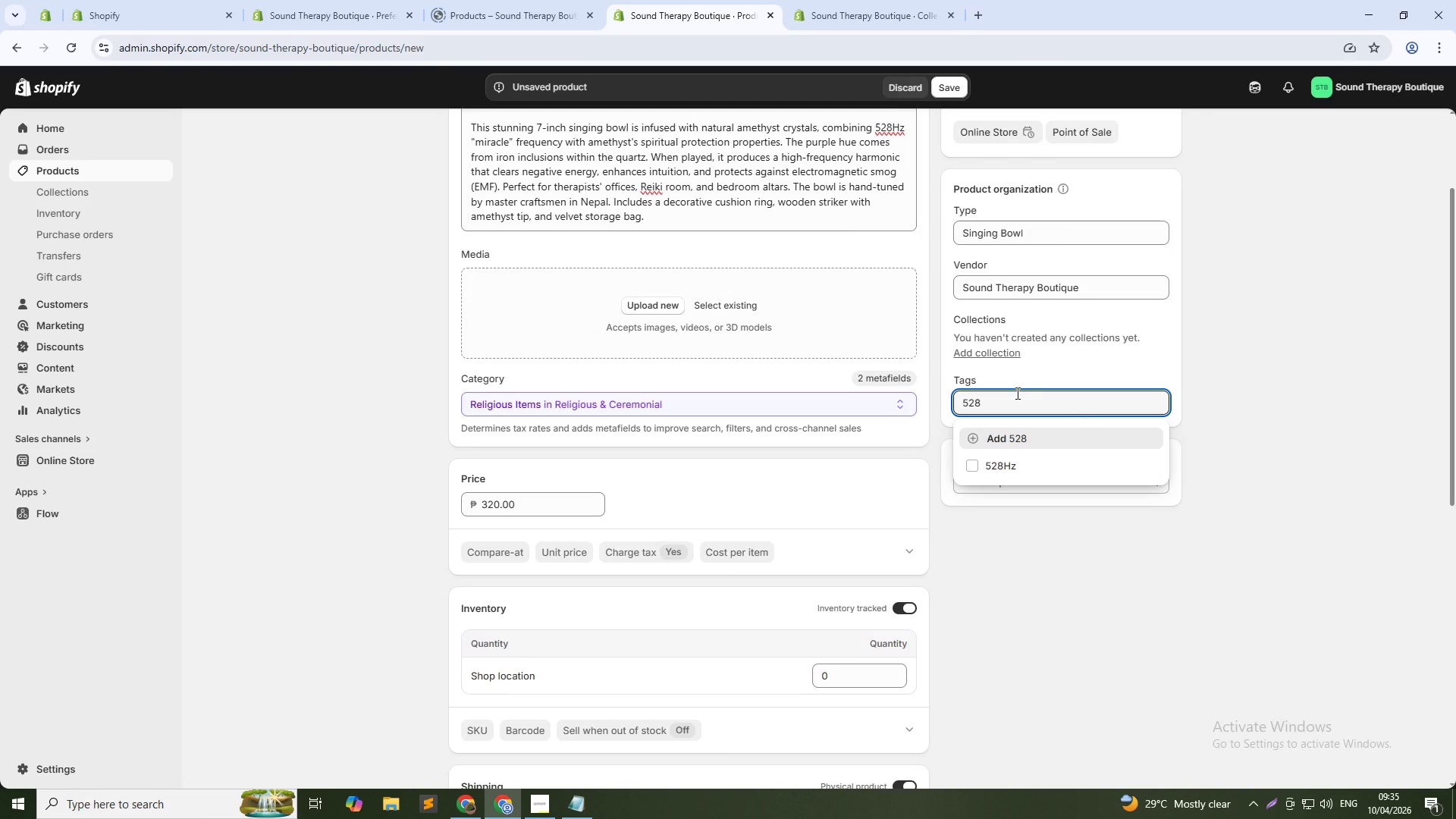 
hold_key(key=ShiftLeft, duration=0.31)
 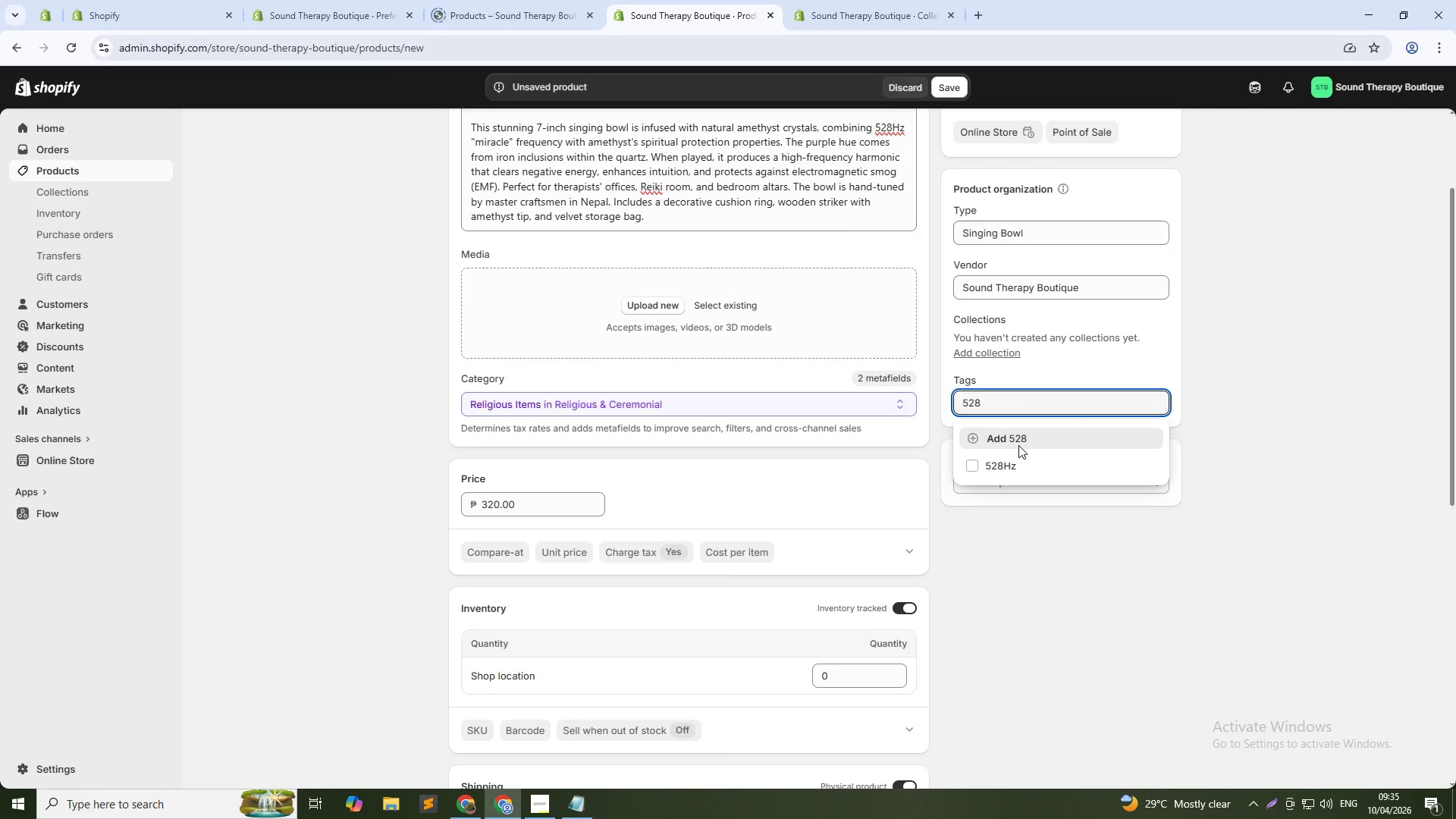 
left_click([1009, 472])
 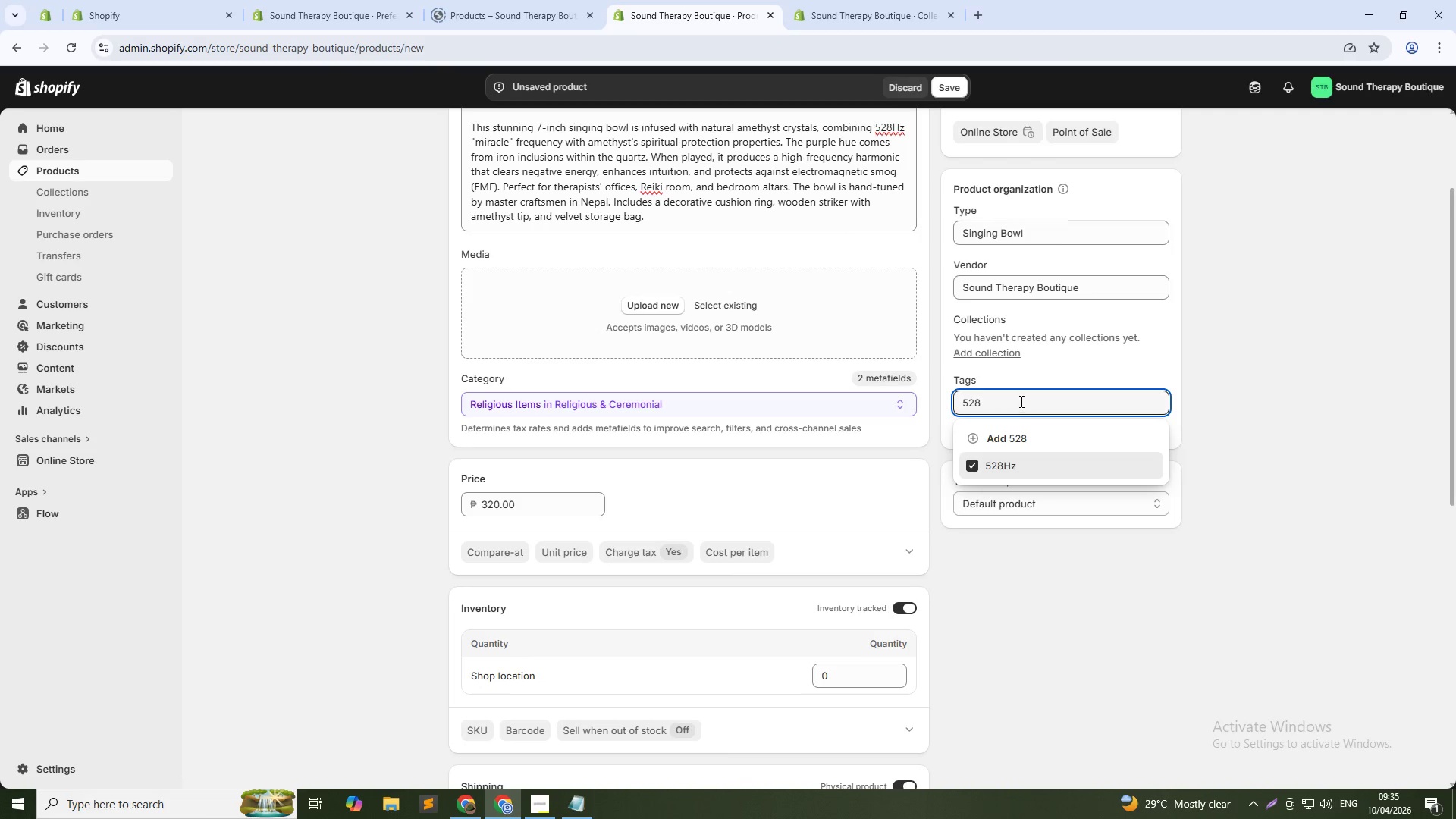 
double_click([1020, 401])
 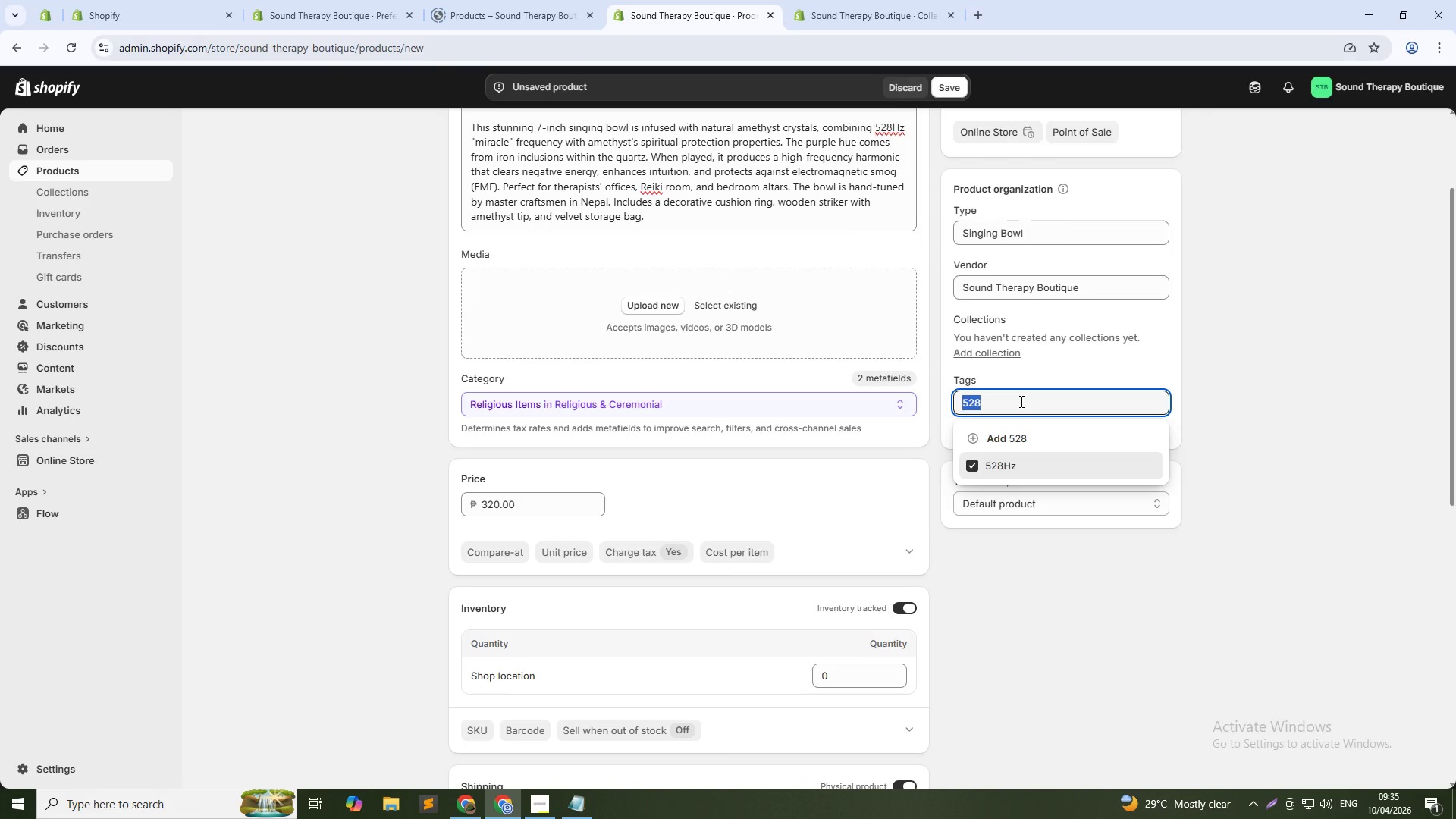 
type(Ame)
key(Backspace)
key(Backspace)
key(Backspace)
key(Backspace)
type(amethyst bowl)
 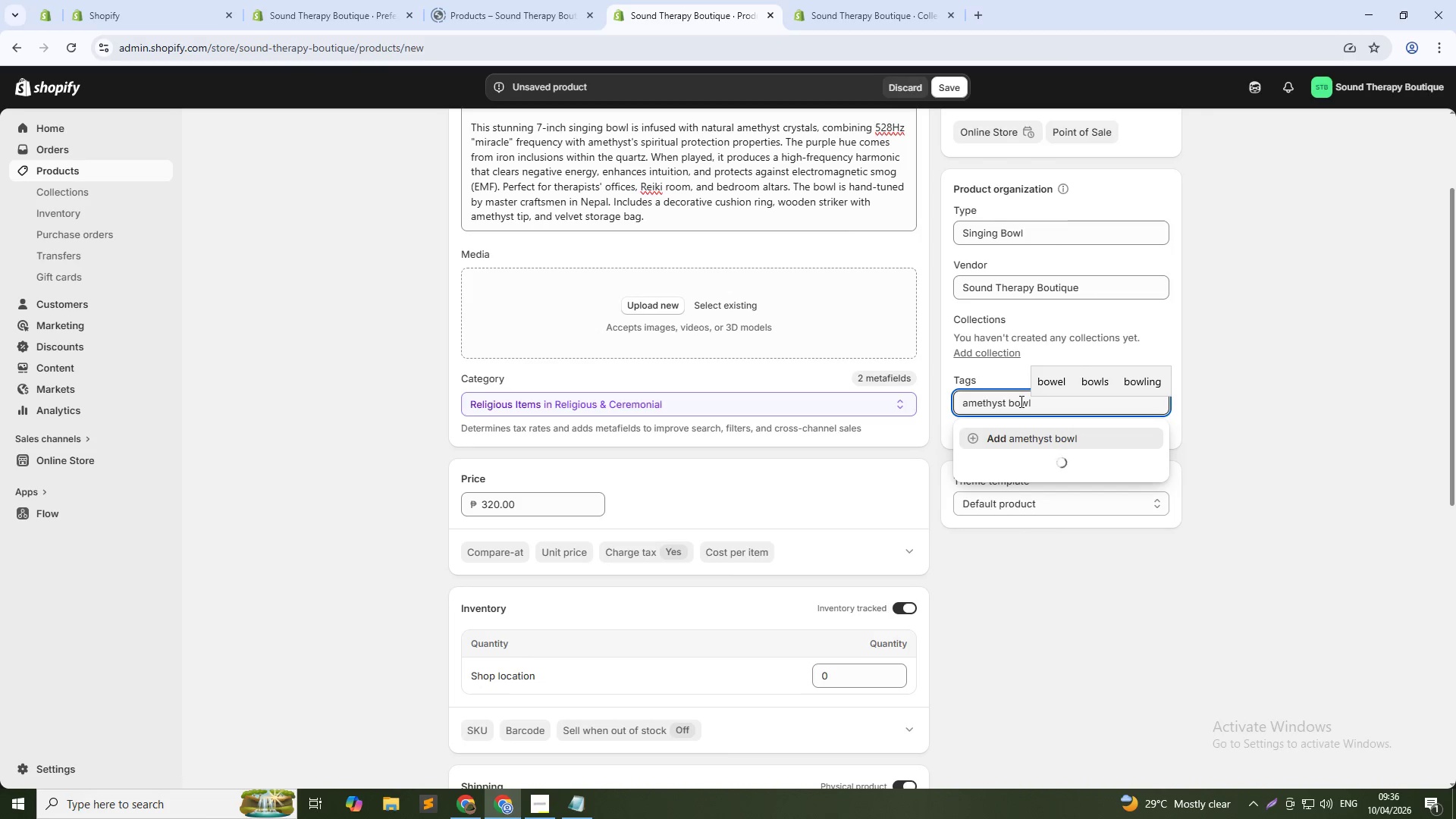 
key(Enter)
 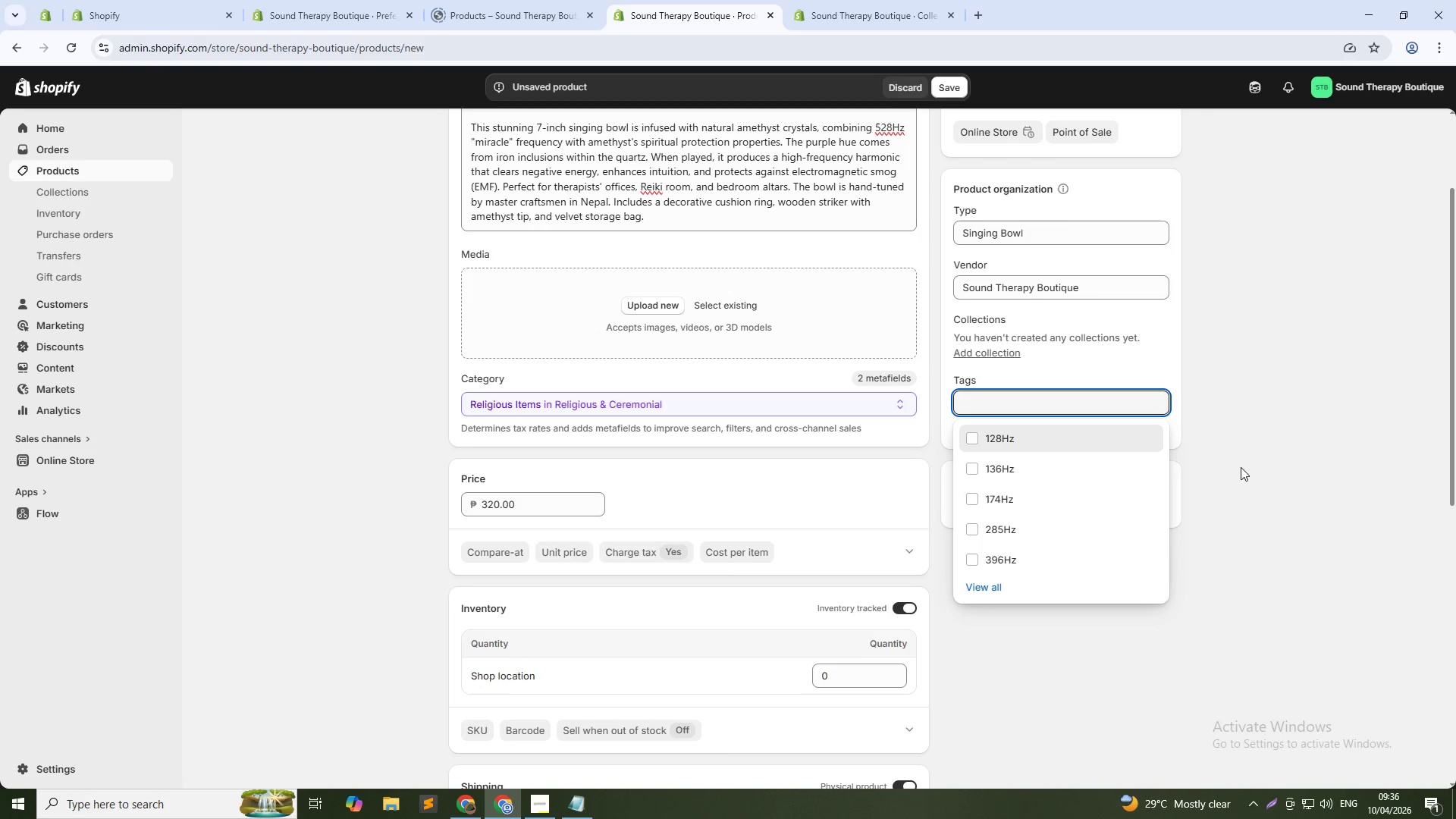 
left_click([1346, 532])
 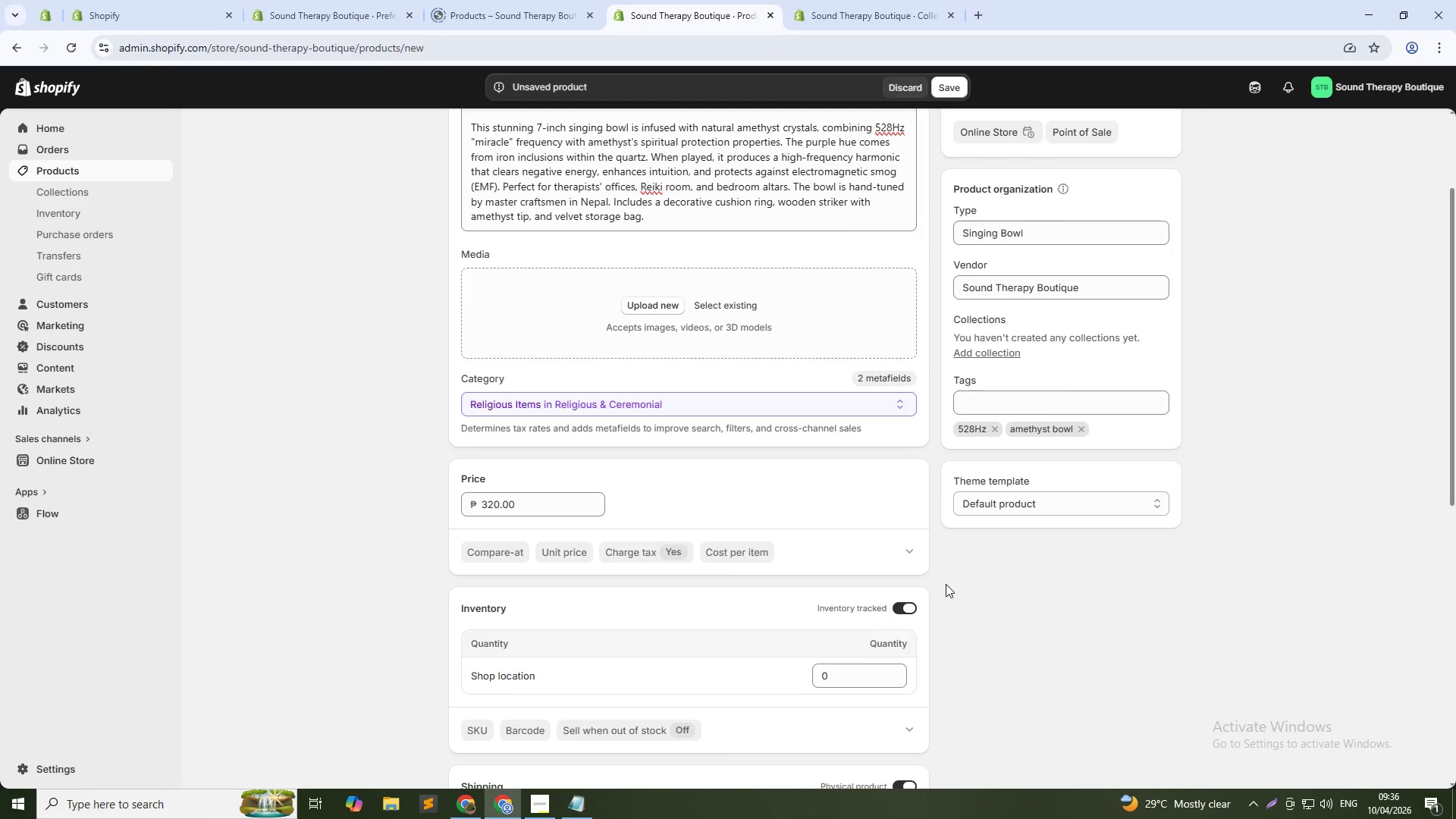 
wait(7.3)
 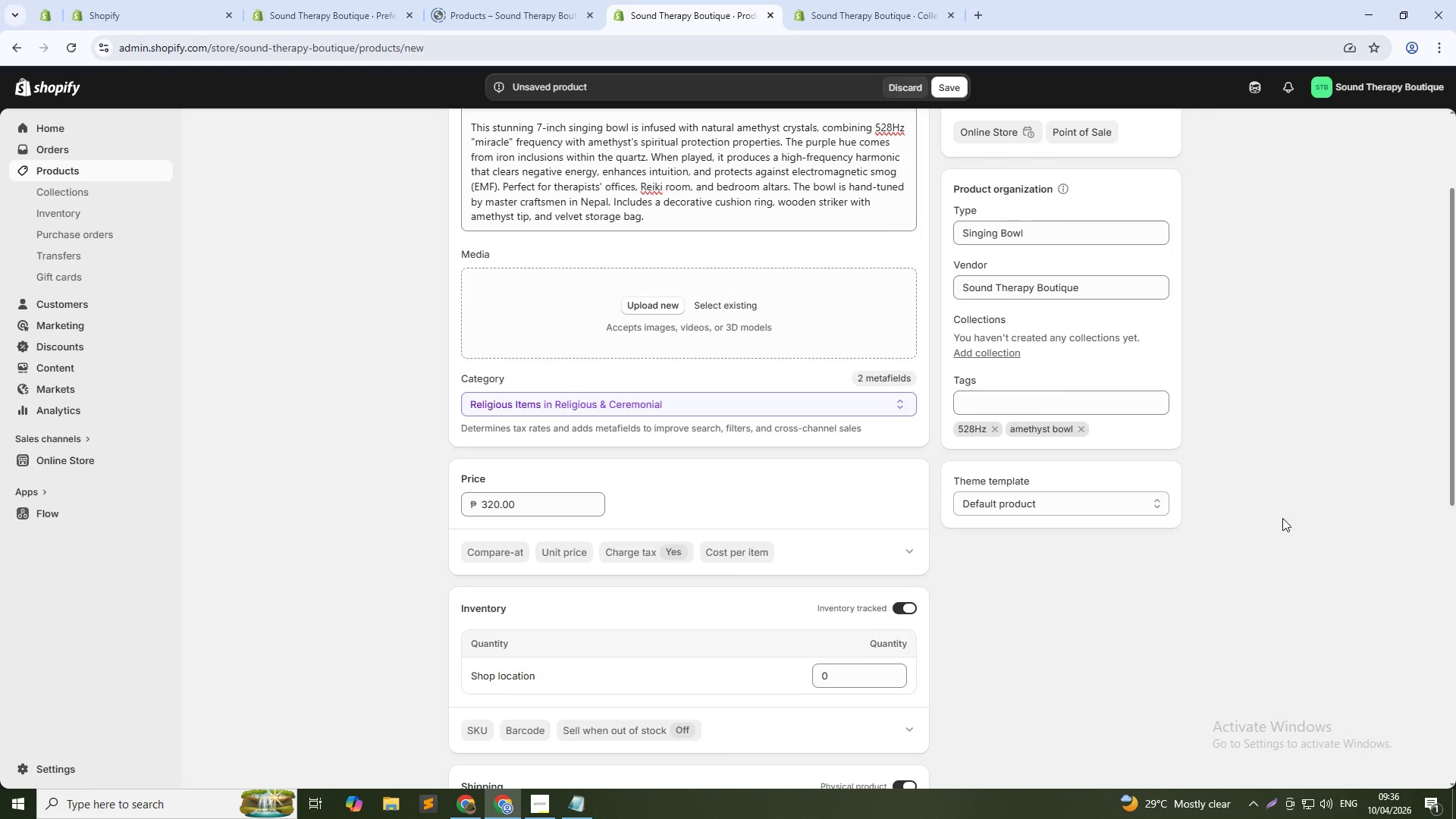 
scroll: coordinate [645, 607], scroll_direction: down, amount: 3.0
 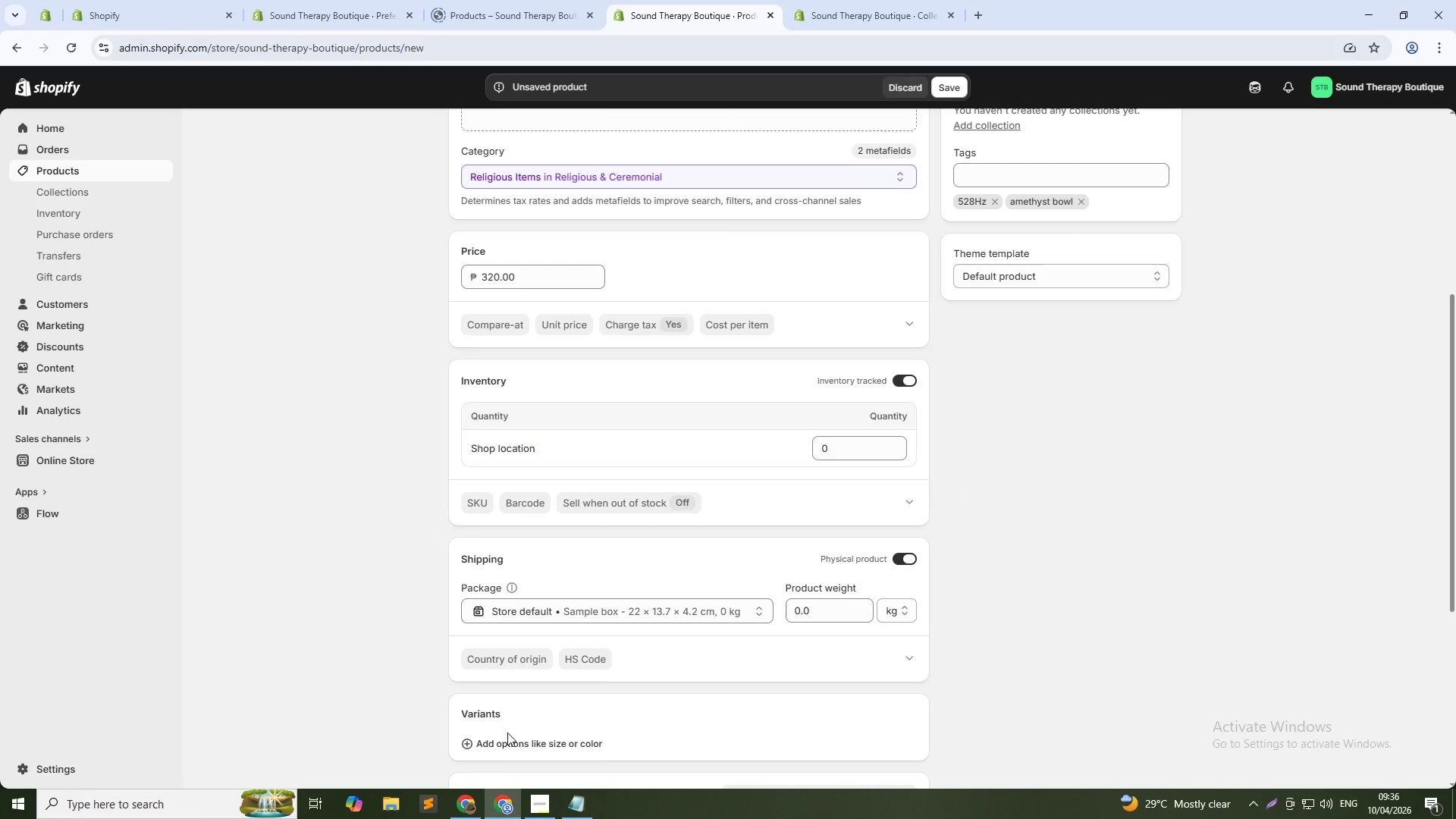 
left_click([511, 733])
 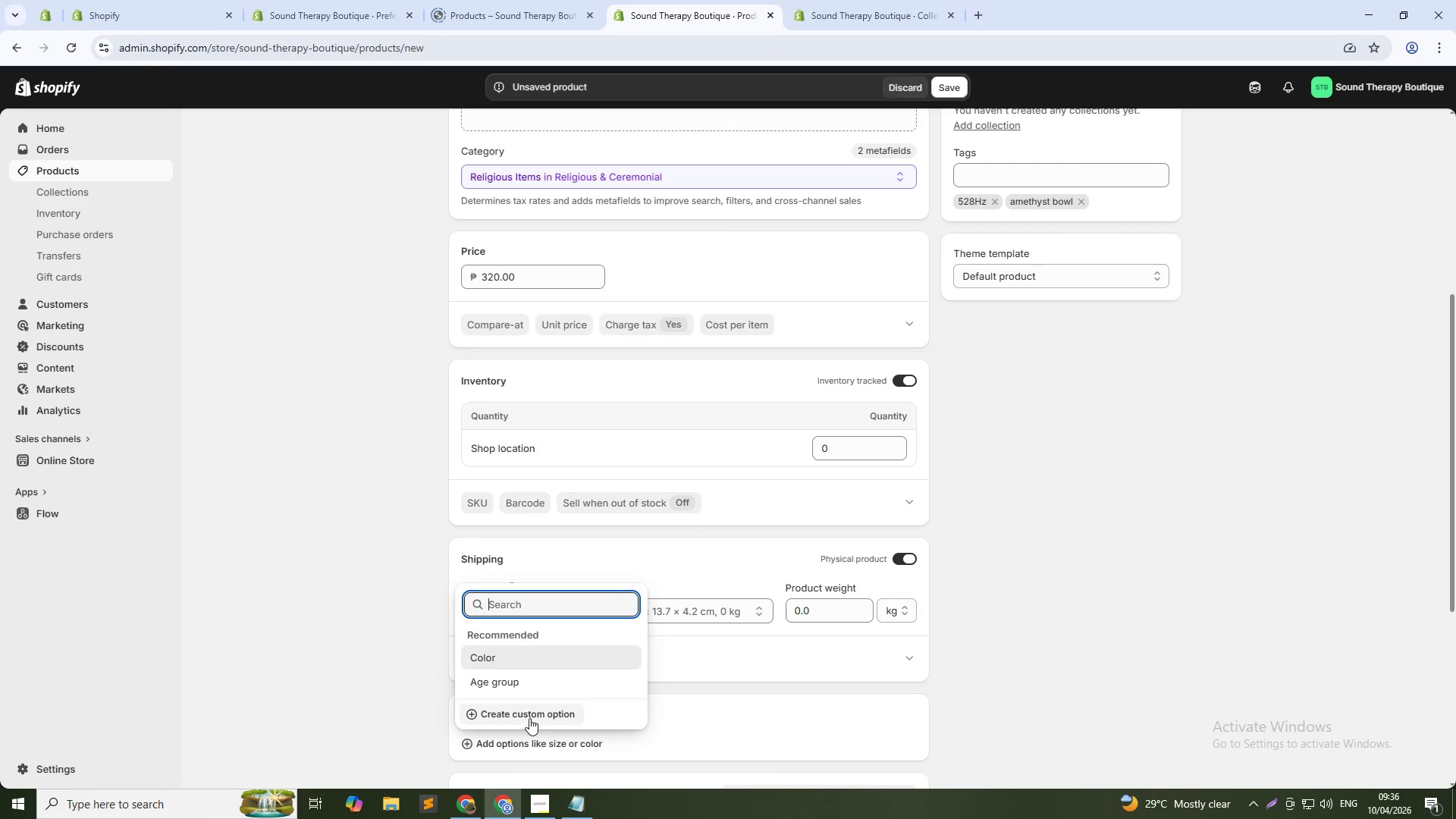 
left_click([534, 707])
 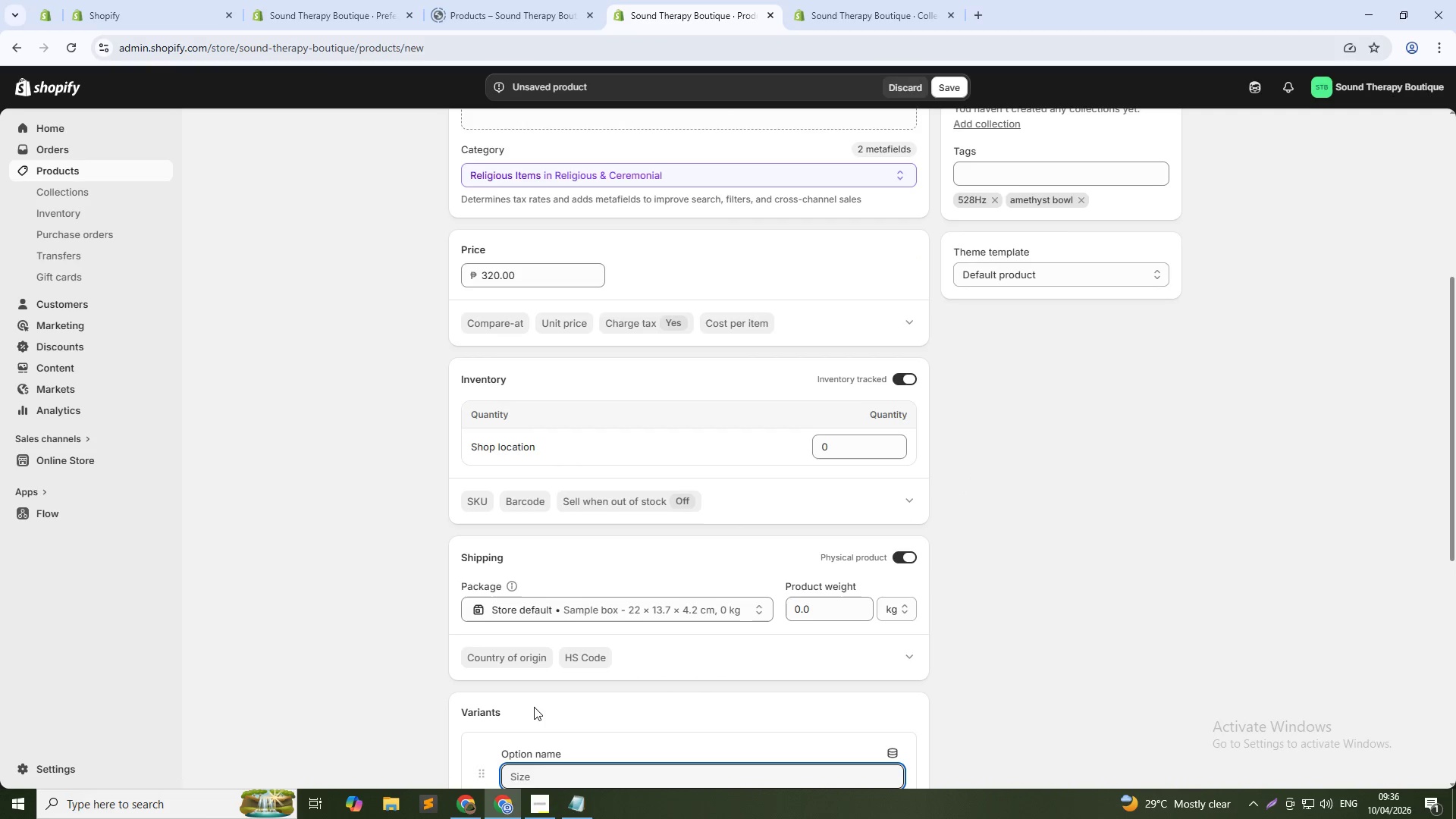 
type(Bowl)
 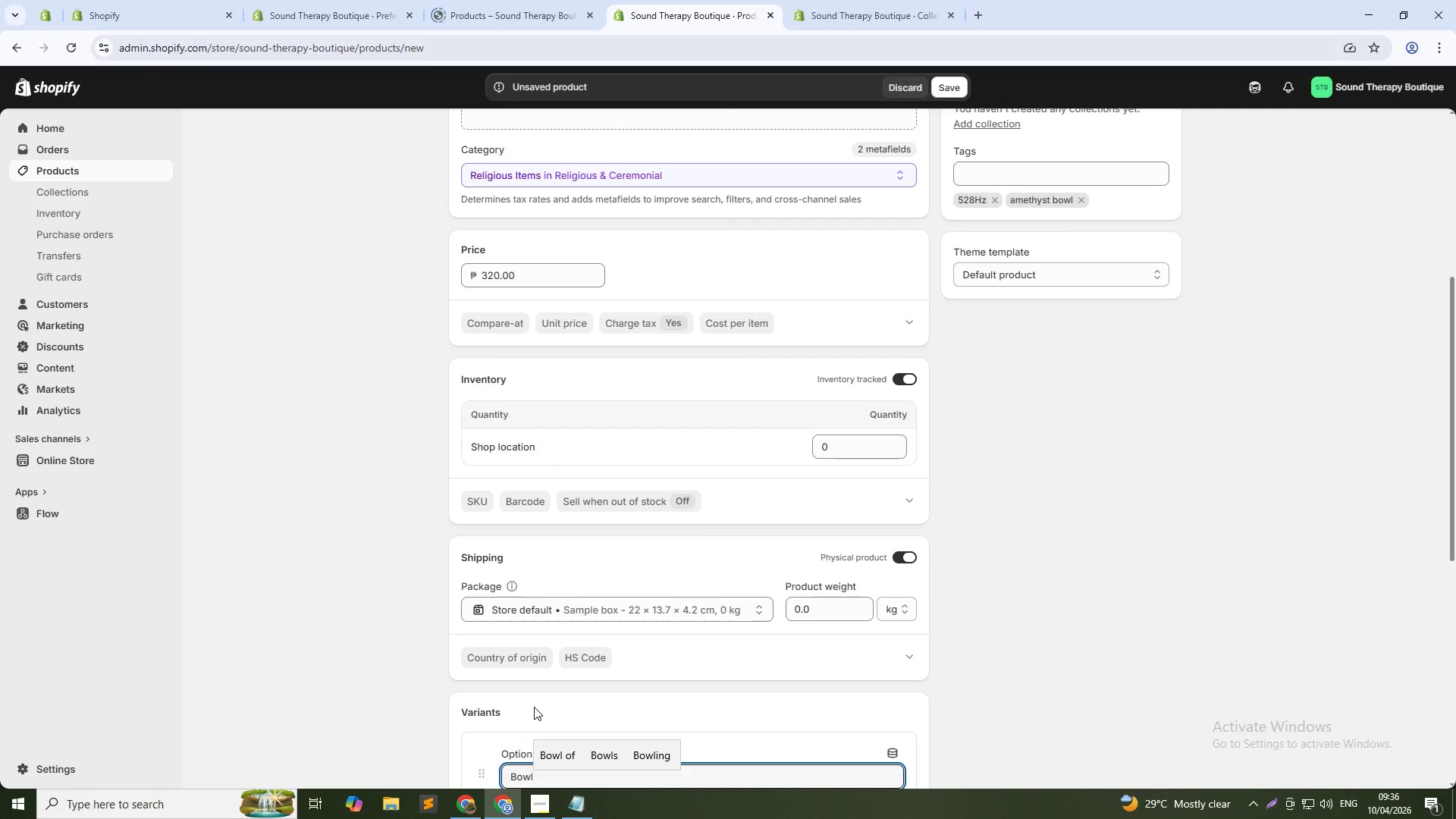 
key(Enter)
 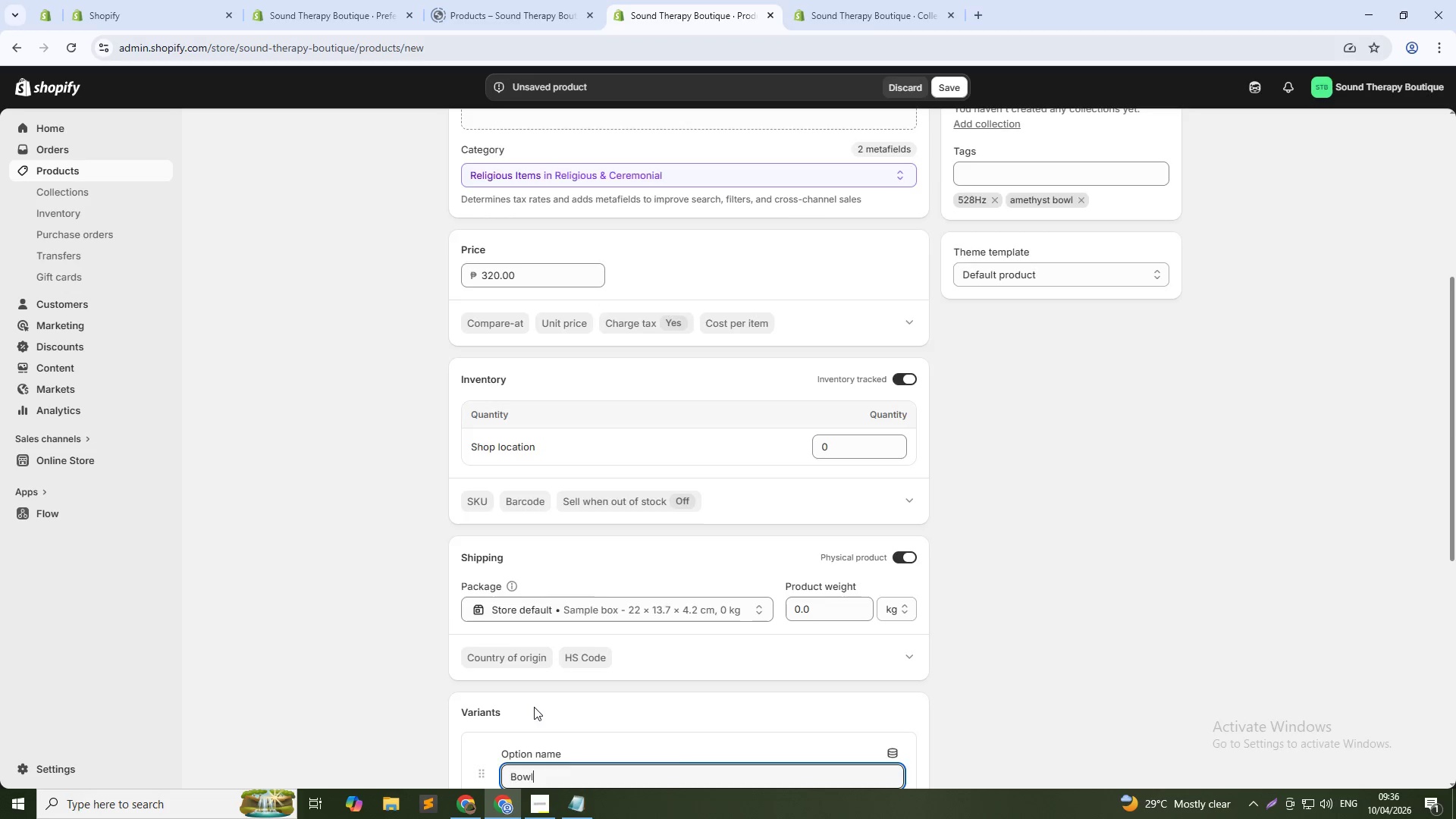 
key(Tab)
 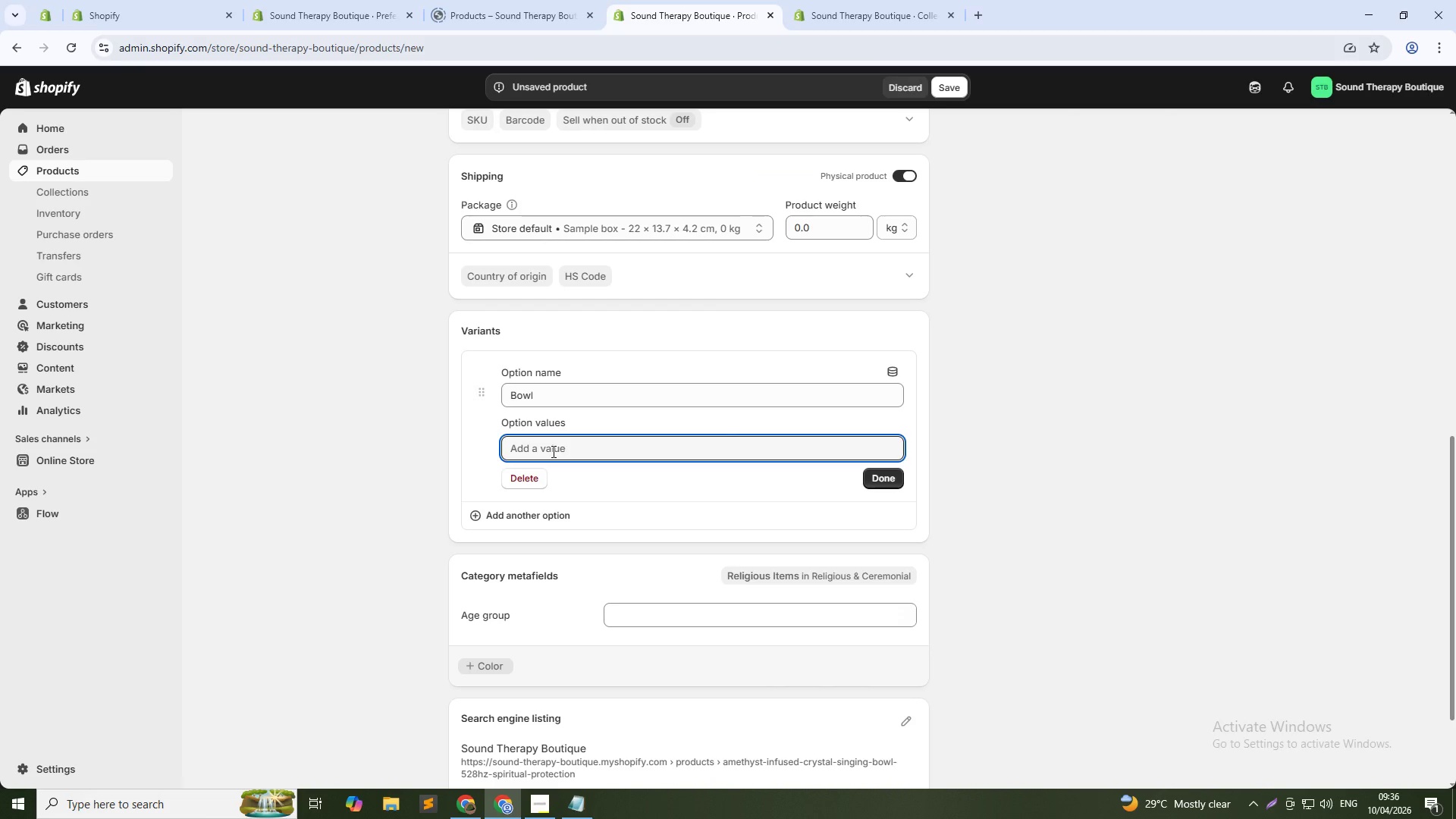 
type(Bowl Only)
 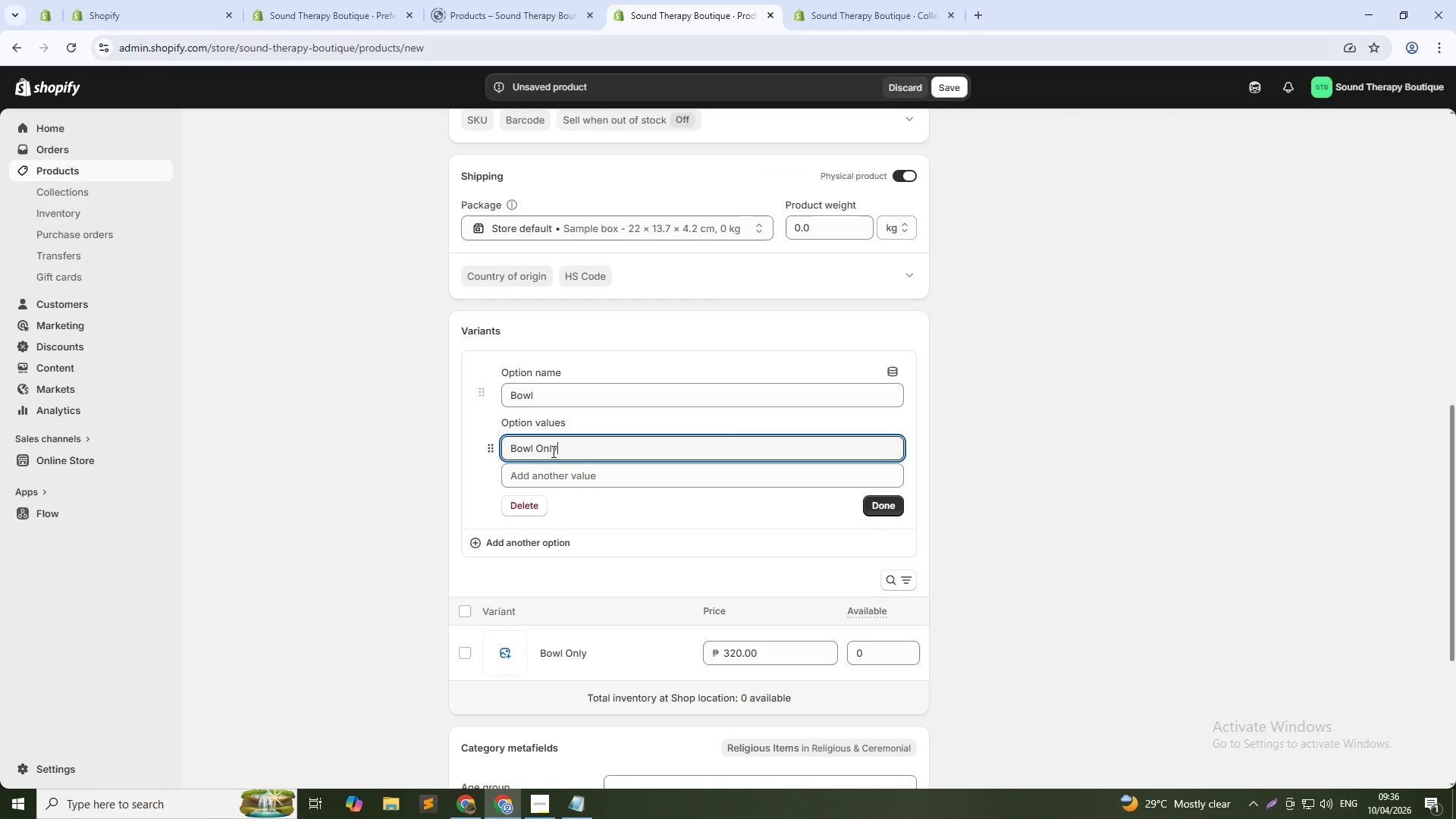 
key(Enter)
 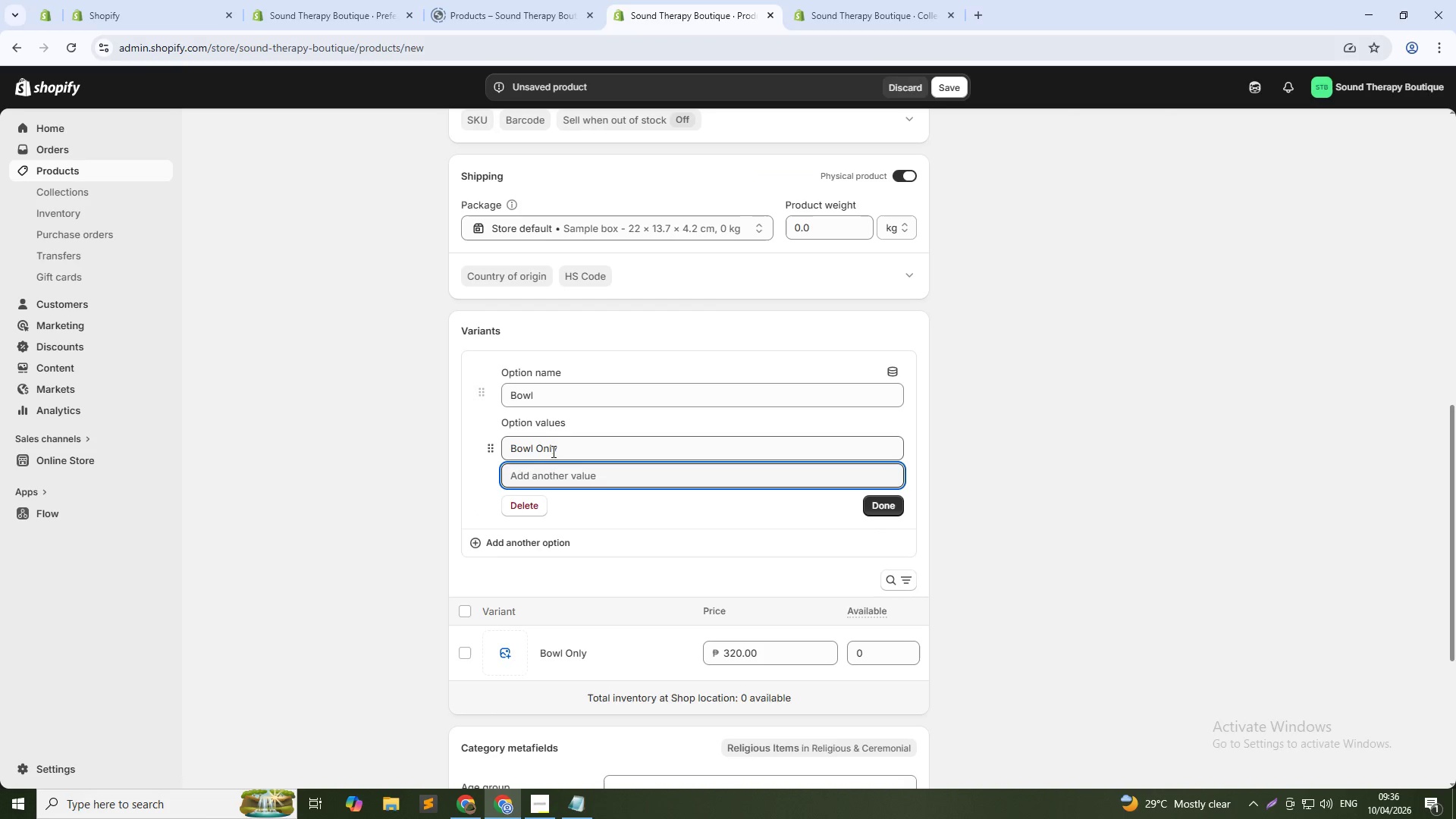 
type(Bowl + Suede Striker + Cushion Ring)
 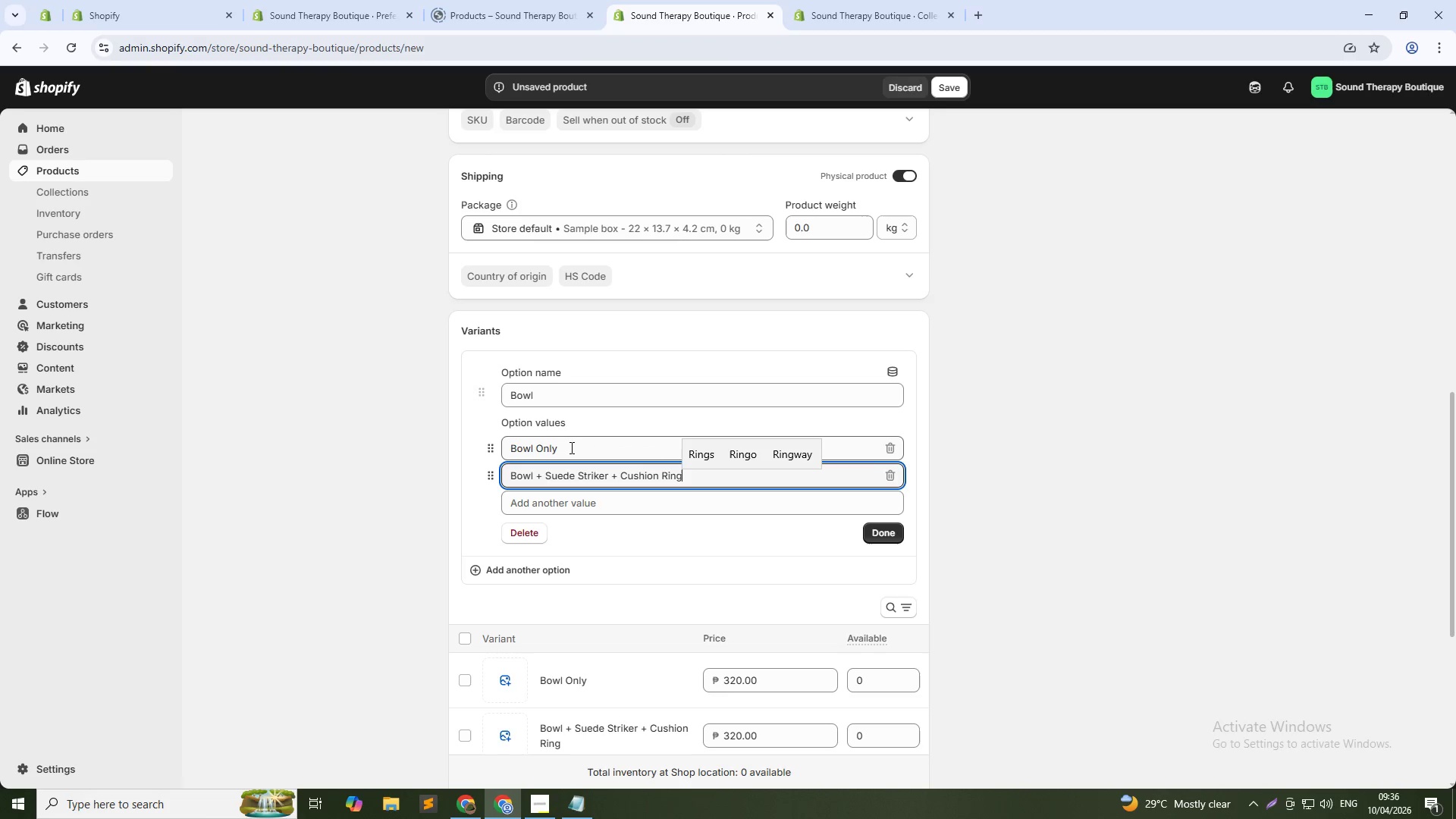 
left_click([883, 535])
 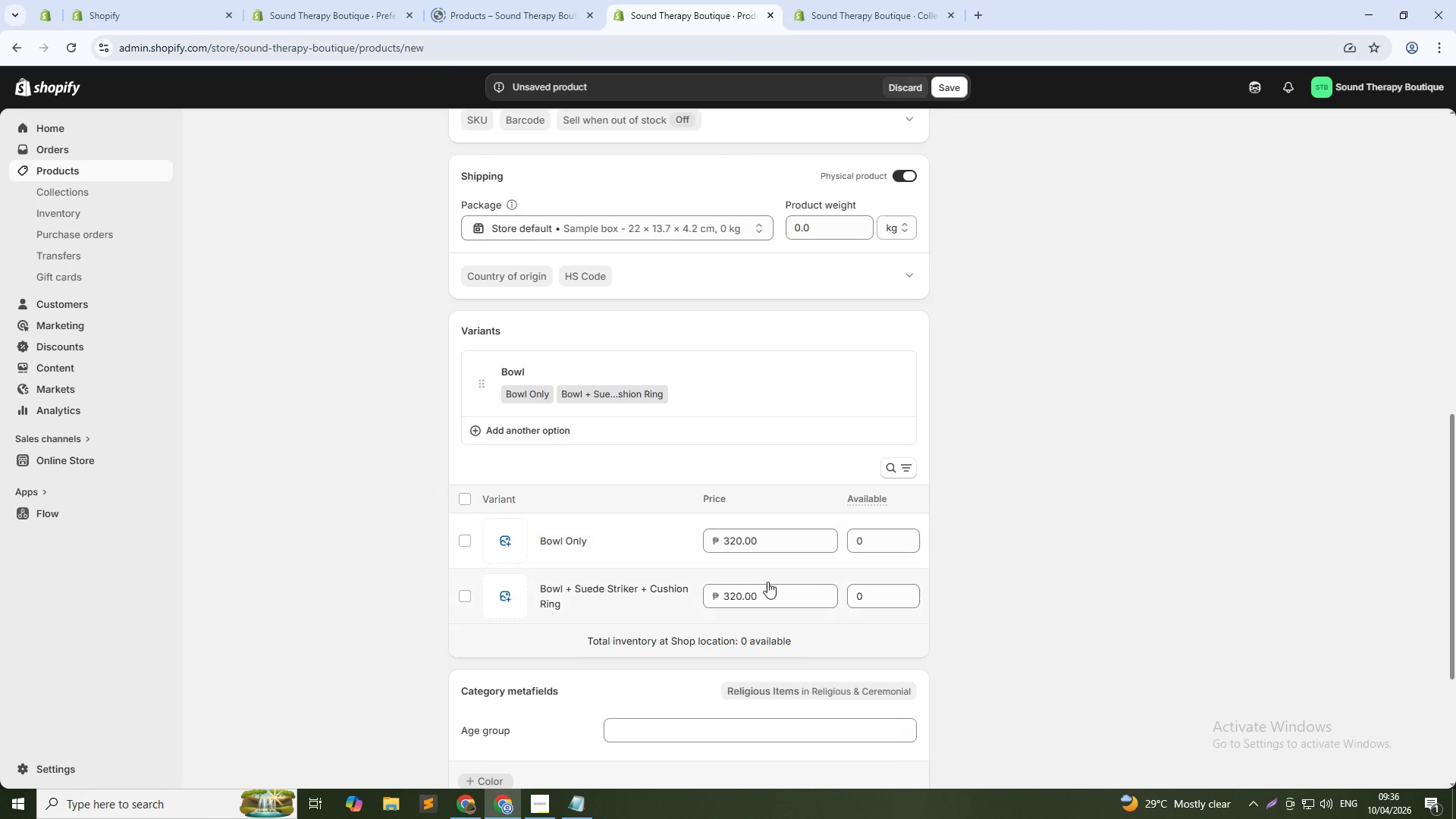 
double_click([765, 599])
 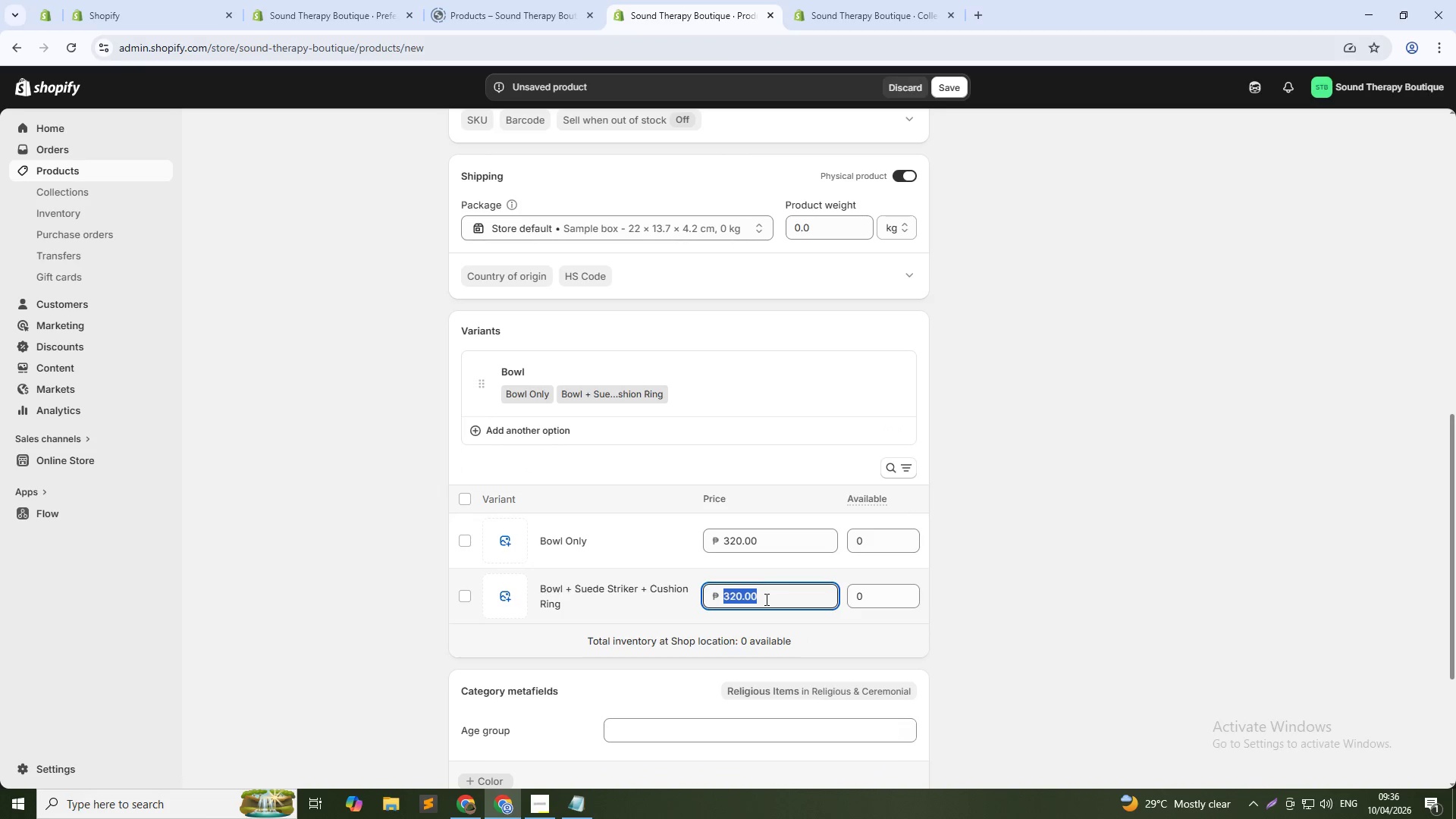 
triple_click([765, 599])
 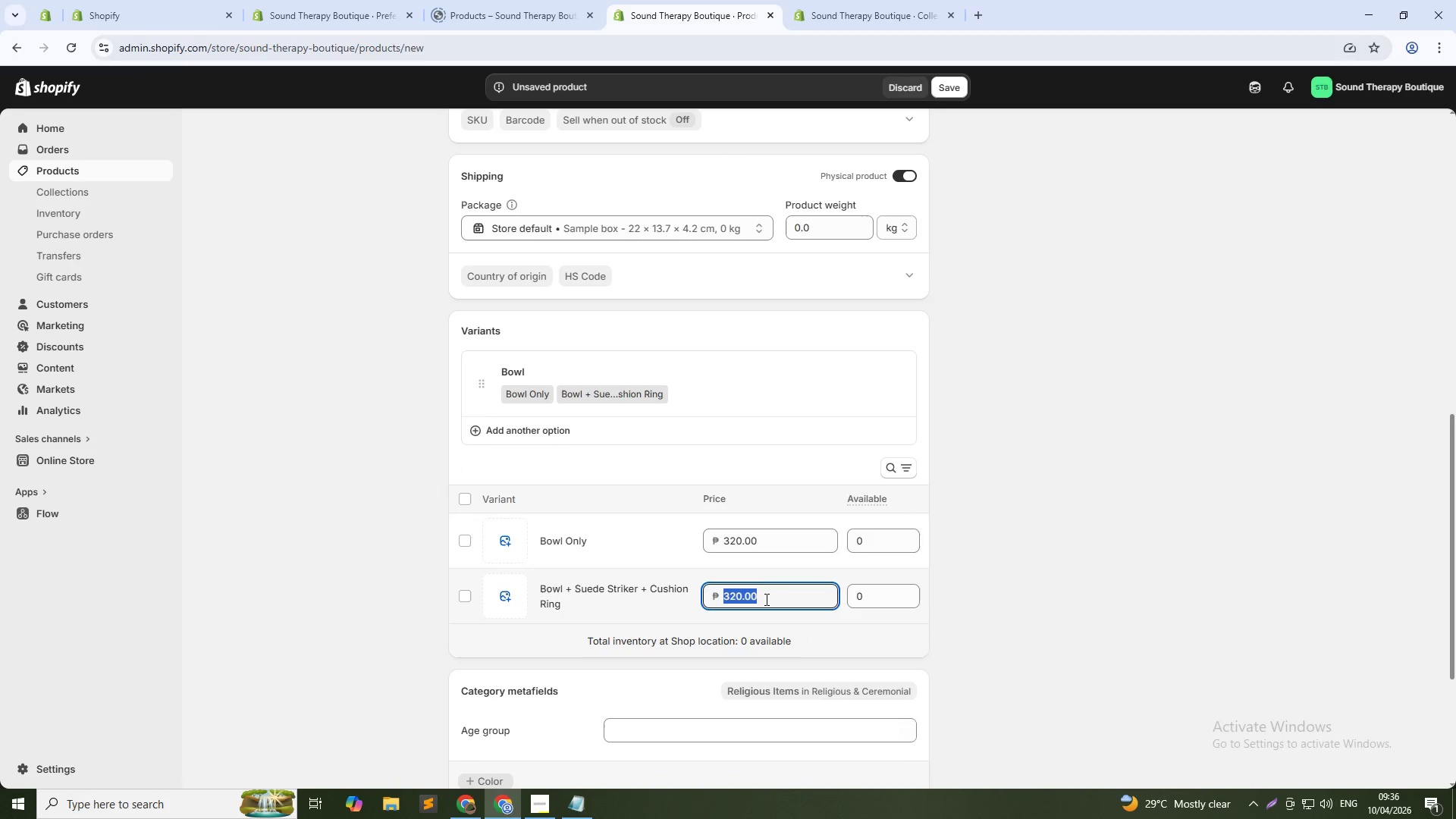 
key(Numpad3)
 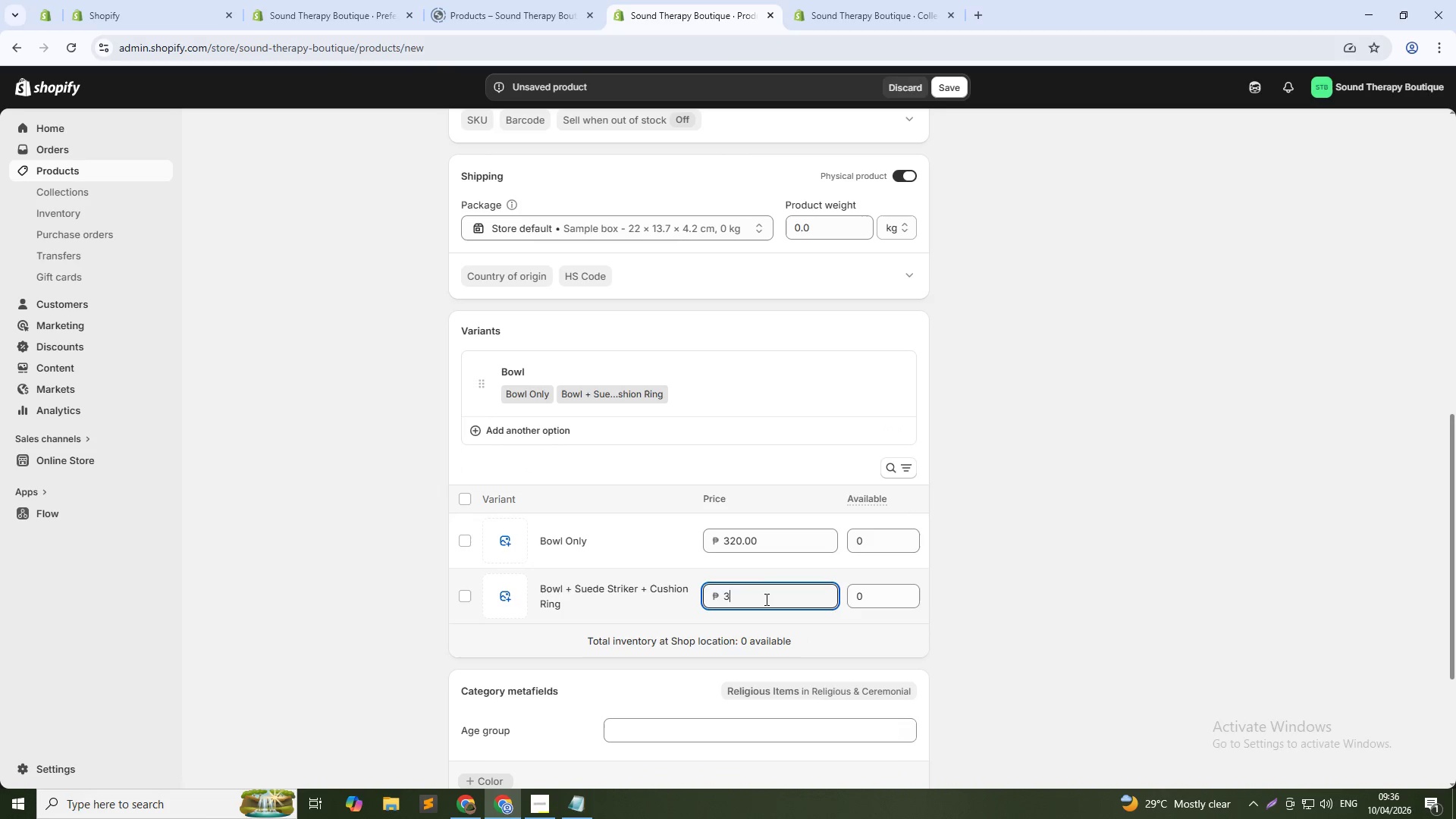 
key(Numpad6)
 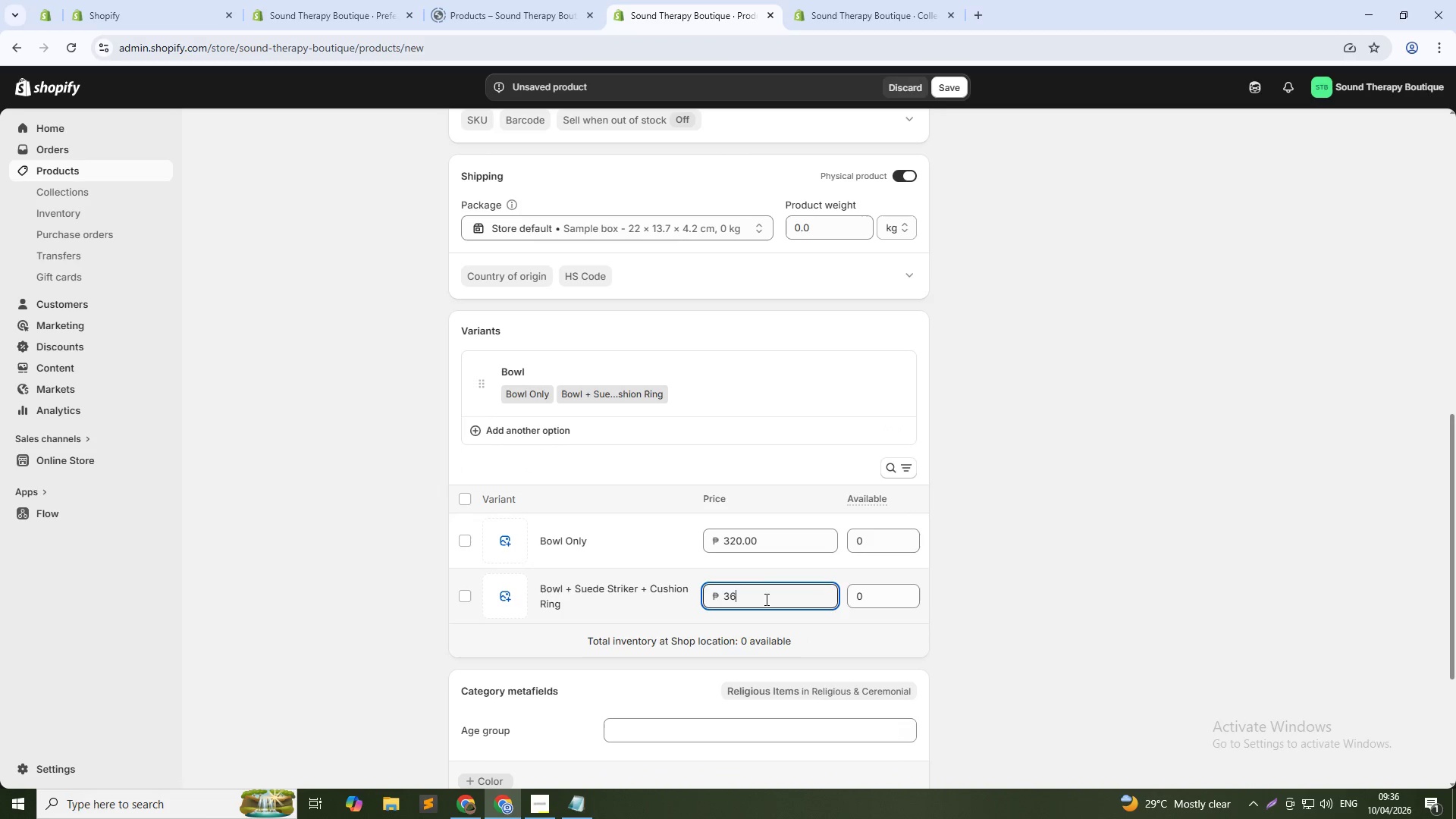 
key(Numpad0)
 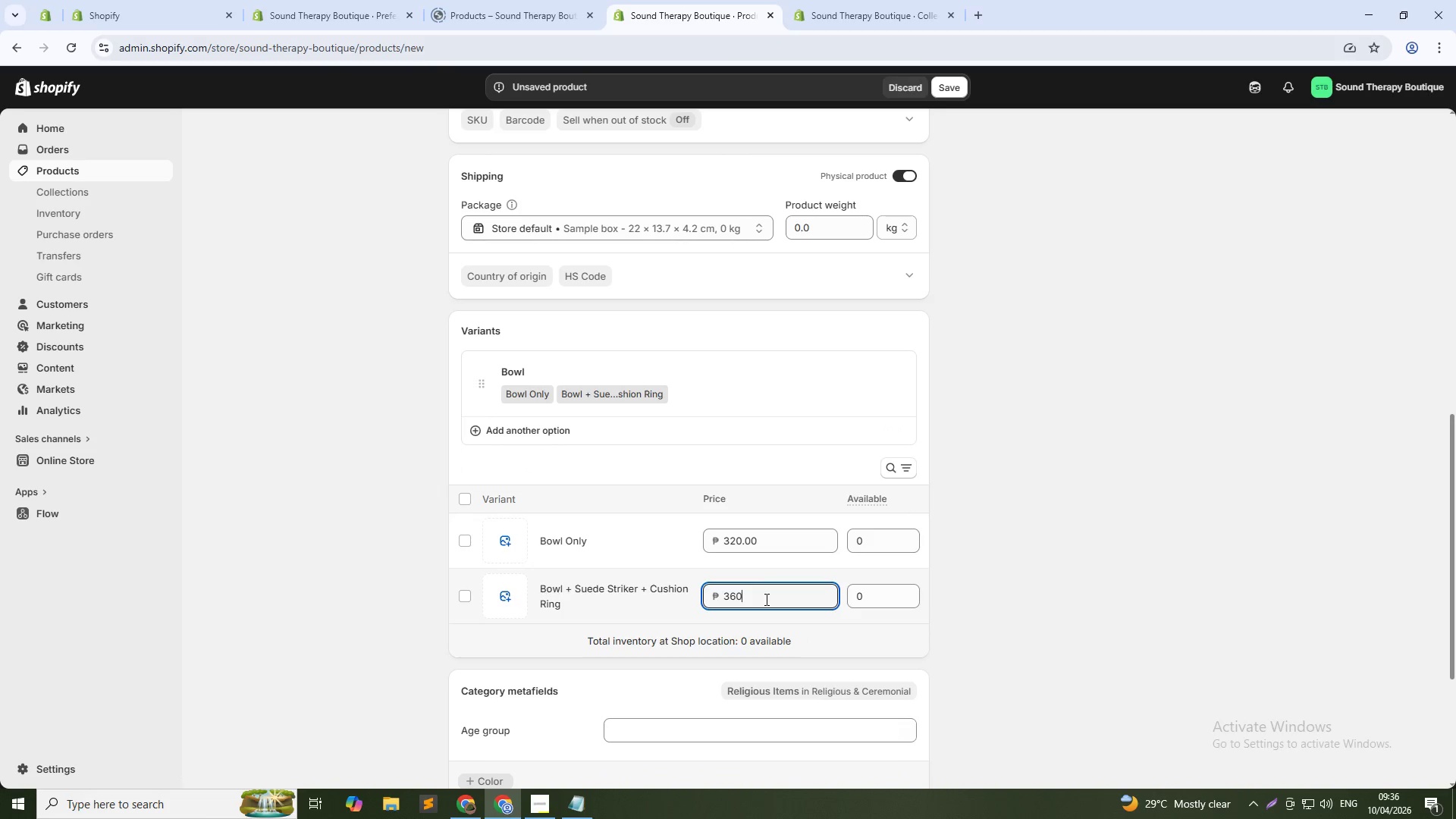 
key(NumpadEnter)
 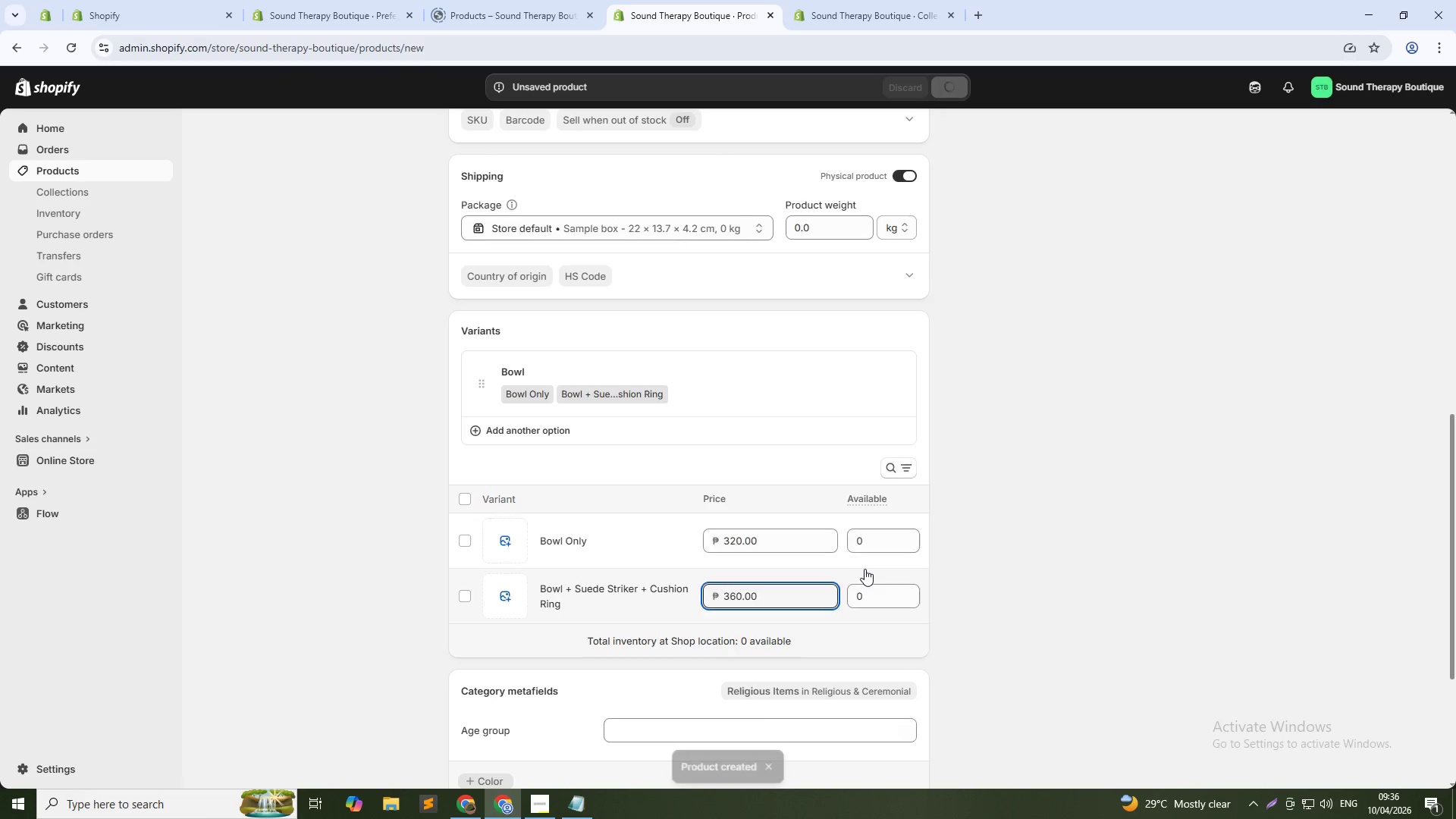 
left_click([883, 542])
 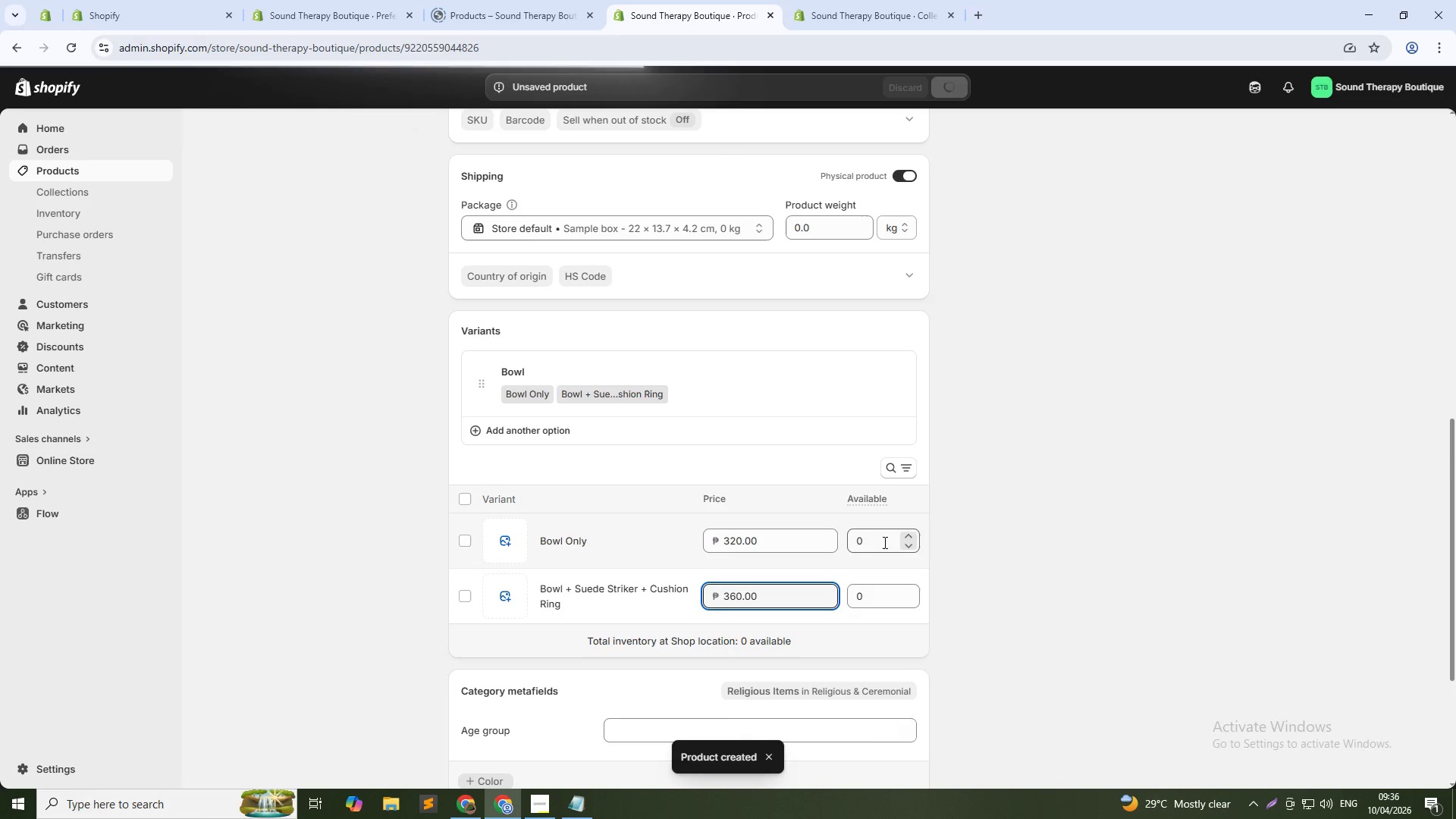 
left_click([883, 542])
 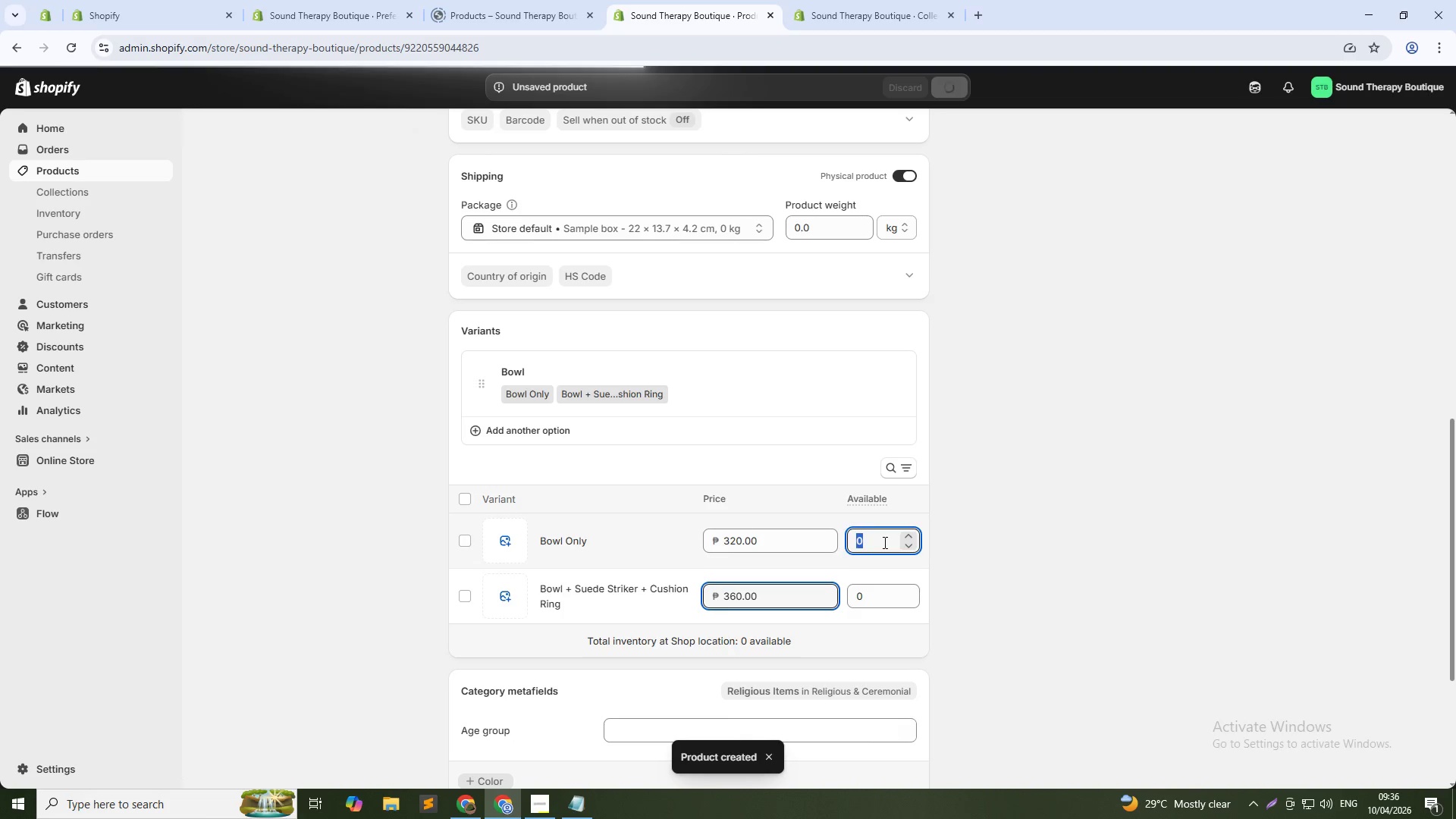 
key(Numpad1)
 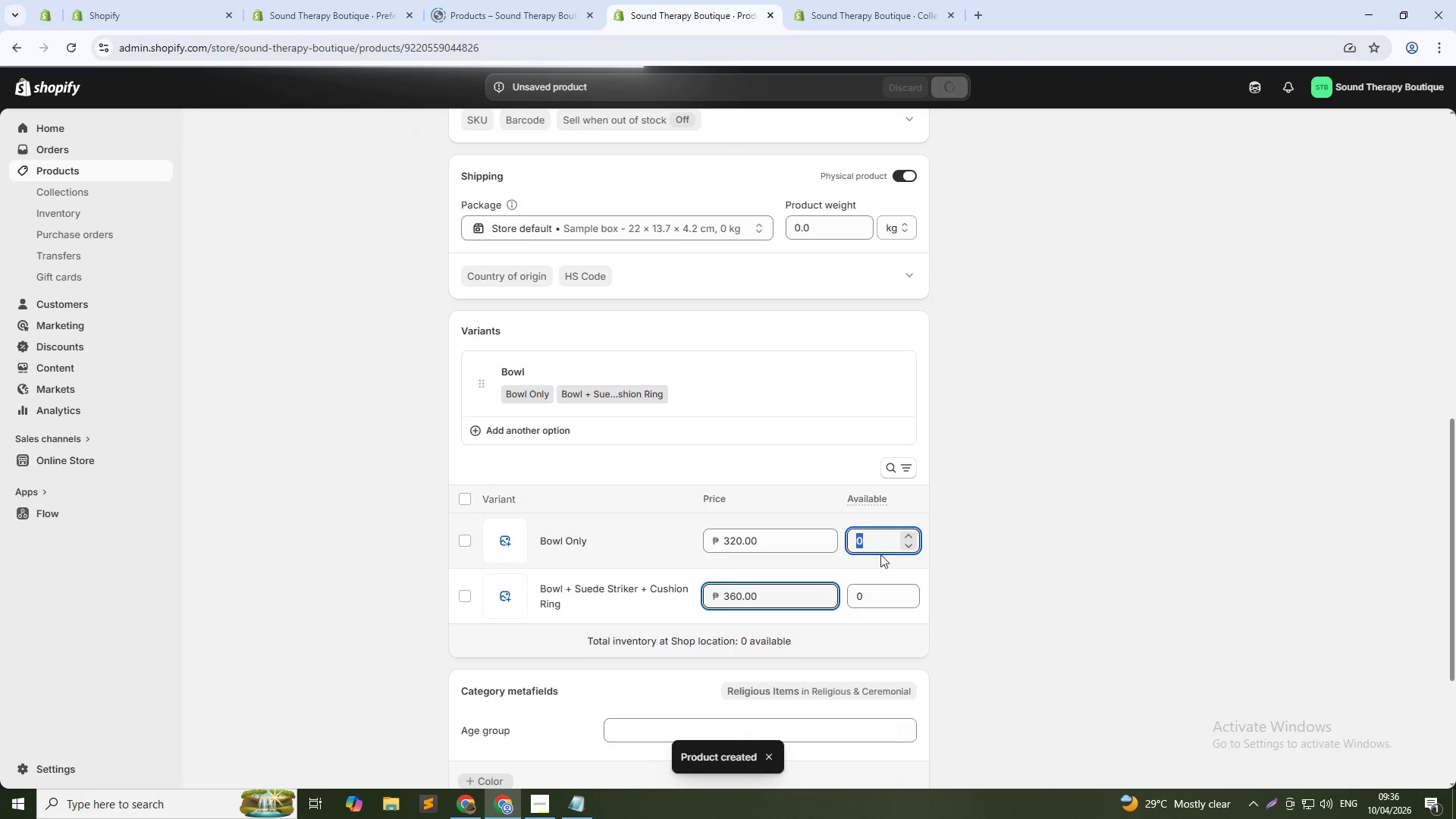 
key(Numpad0)
 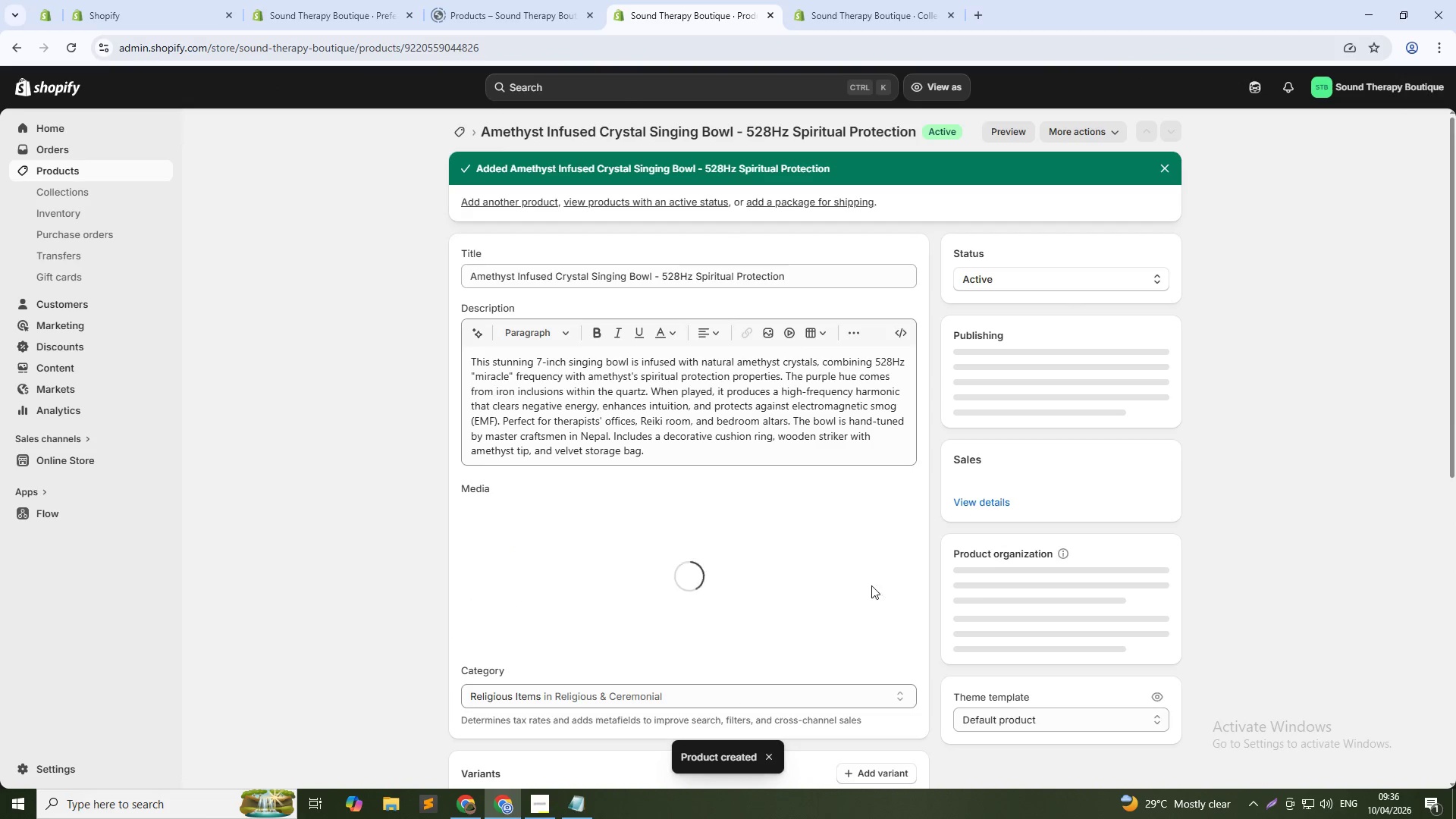 
scroll: coordinate [880, 581], scroll_direction: down, amount: 8.0
 